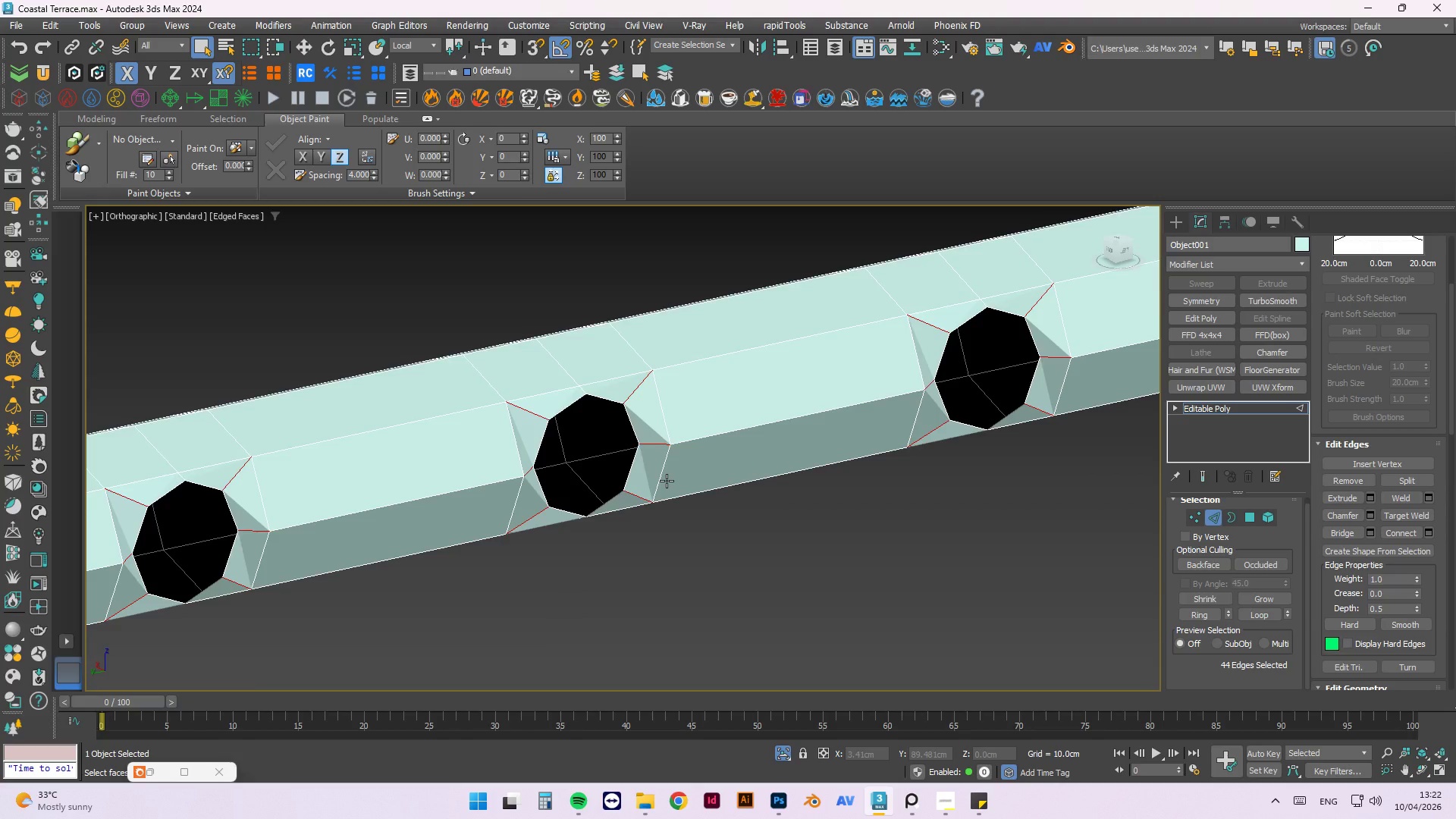 
scroll: coordinate [666, 482], scroll_direction: down, amount: 4.0
 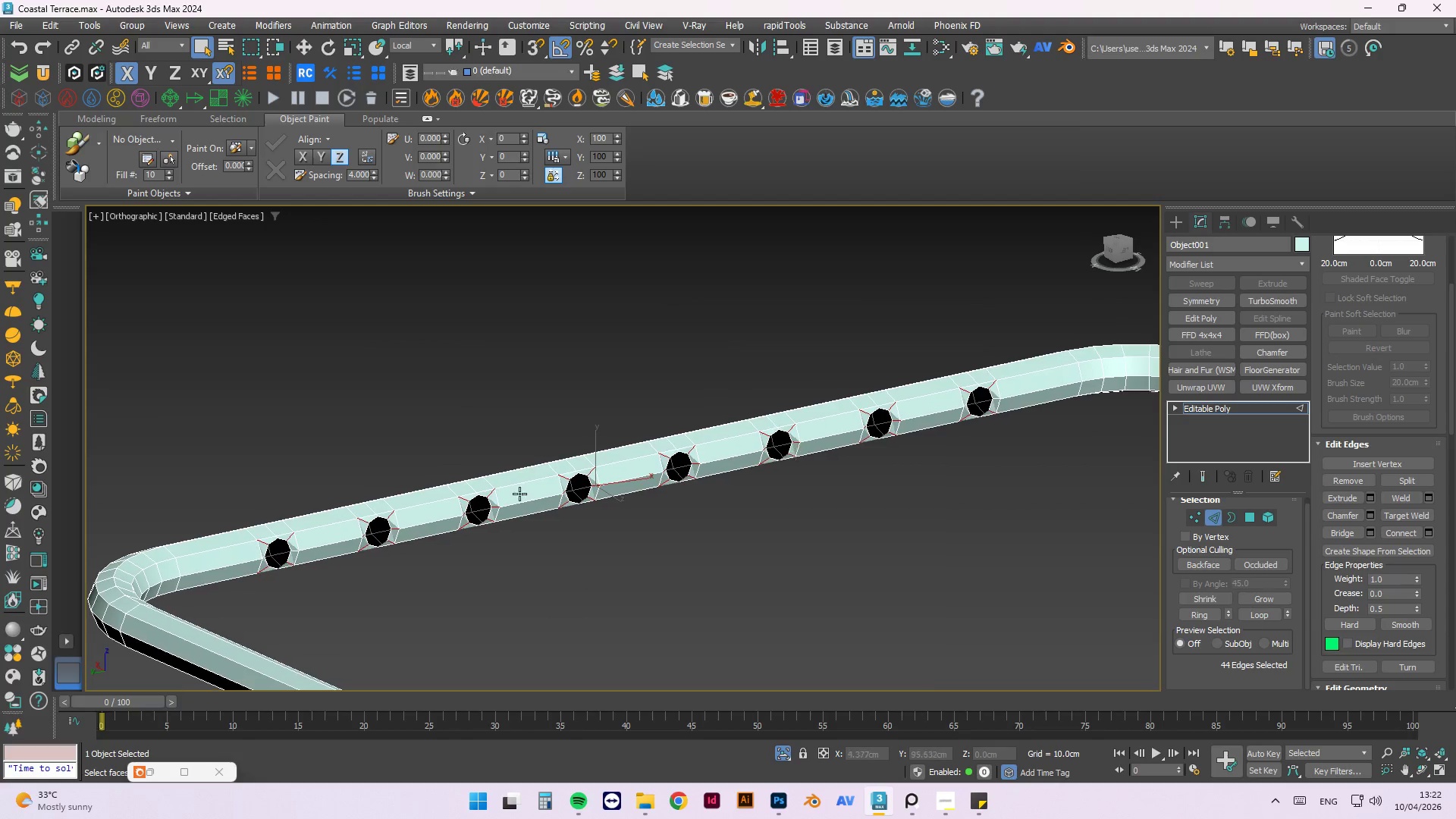 
scroll: coordinate [413, 519], scroll_direction: up, amount: 3.0
 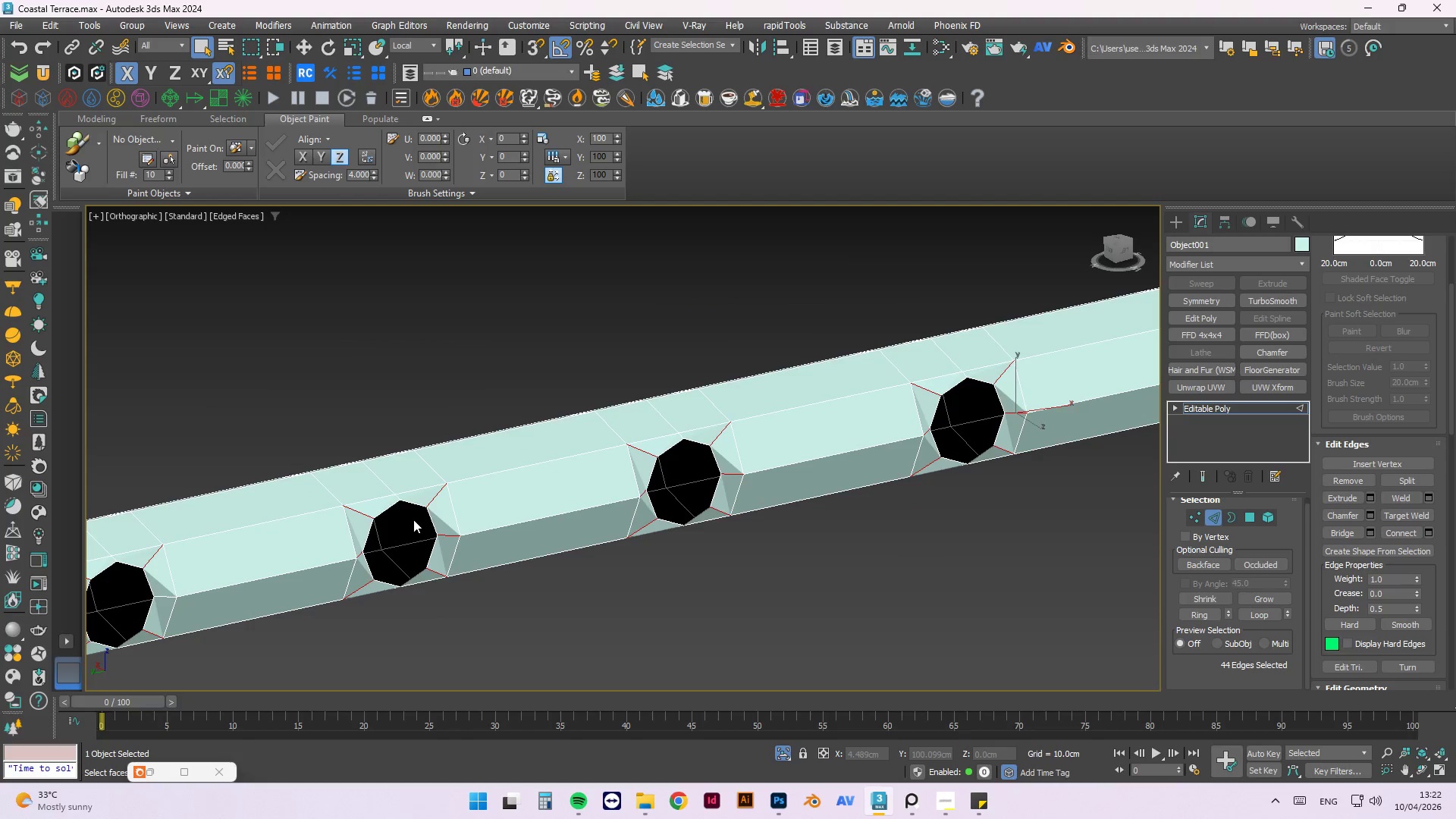 
scroll: coordinate [414, 517], scroll_direction: down, amount: 4.0
 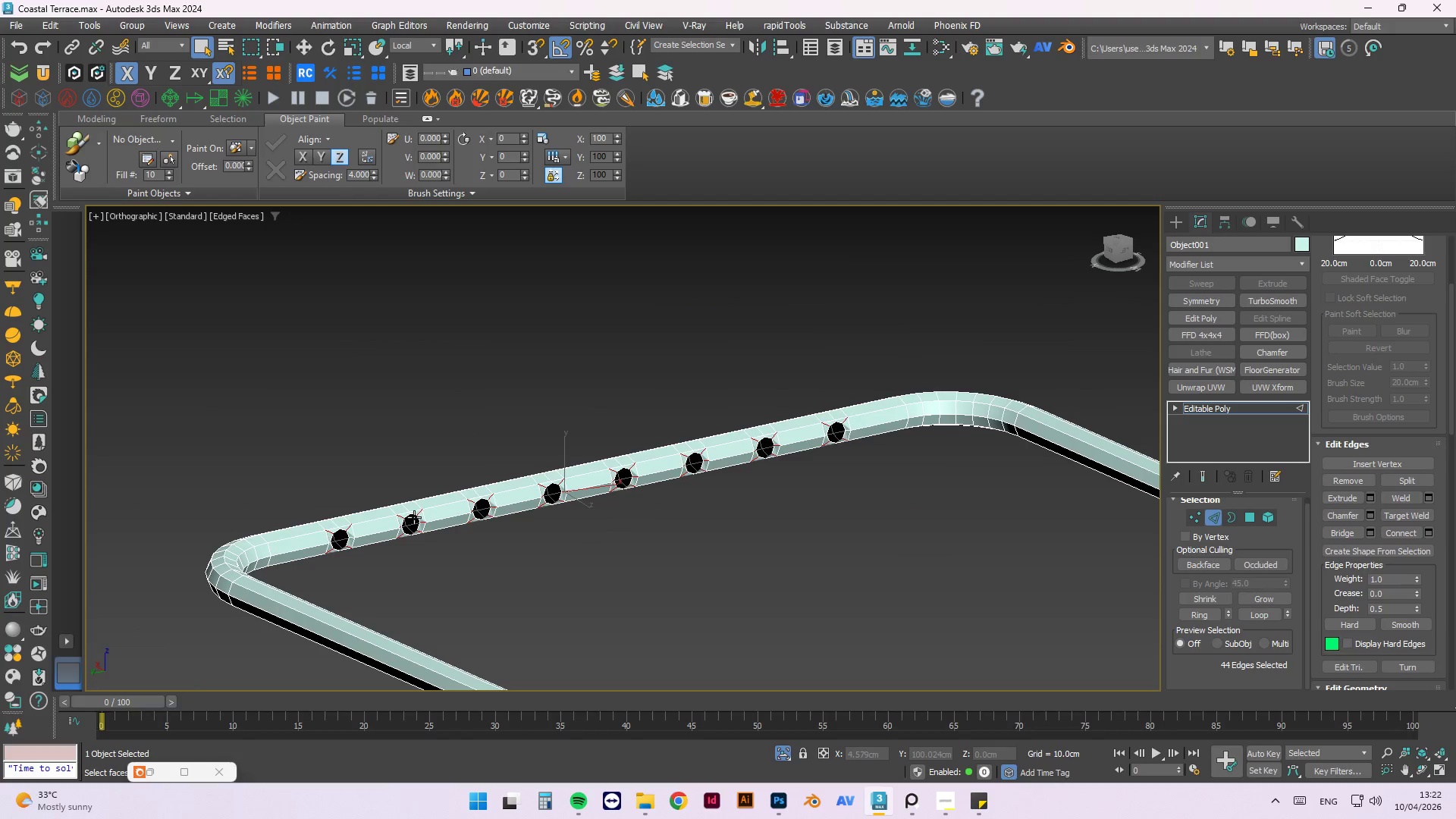 
scroll: coordinate [414, 517], scroll_direction: up, amount: 1.0
 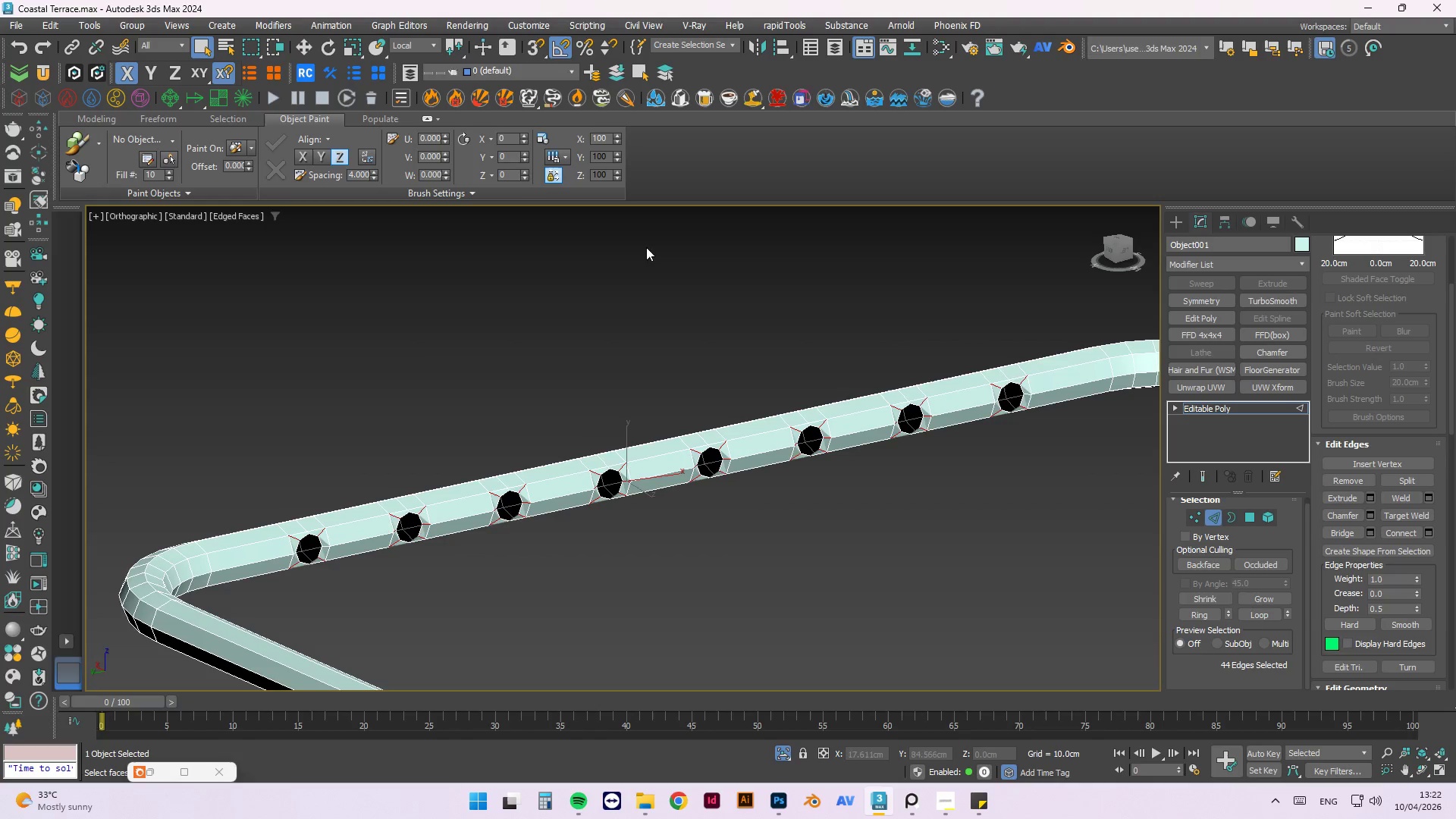 
left_click([162, 114])
 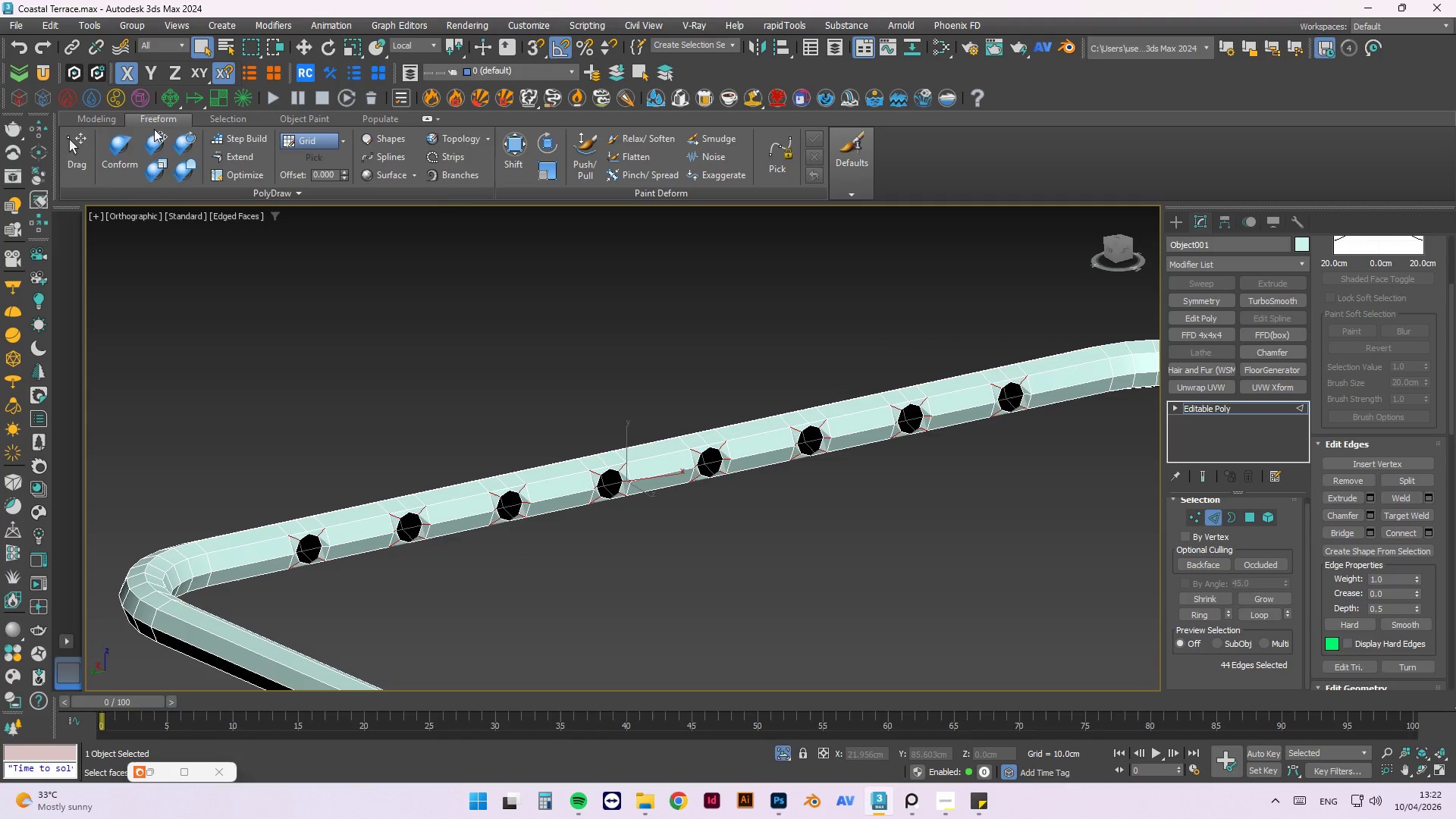 
left_click([108, 112])
 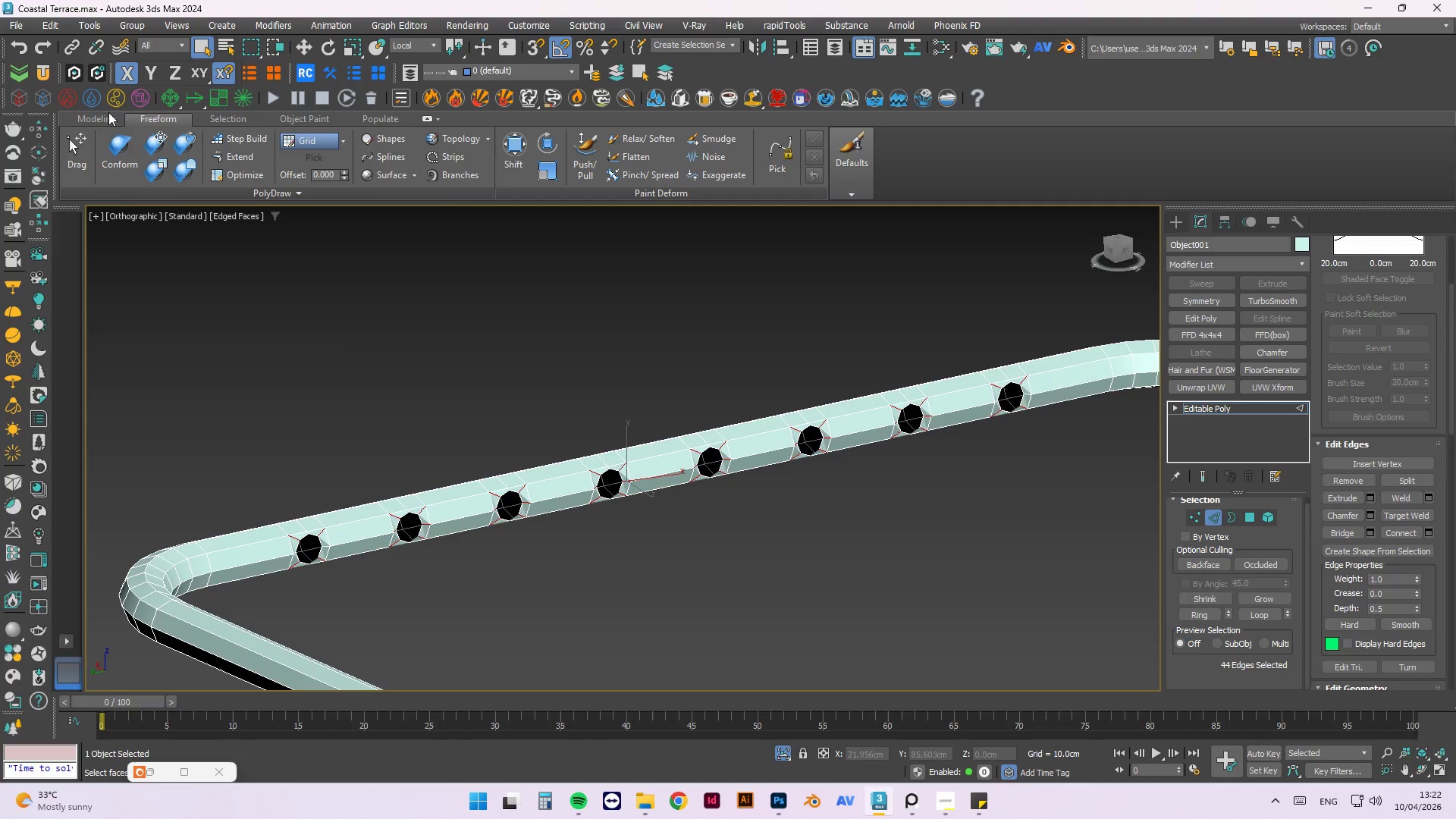 
wait(8.18)
 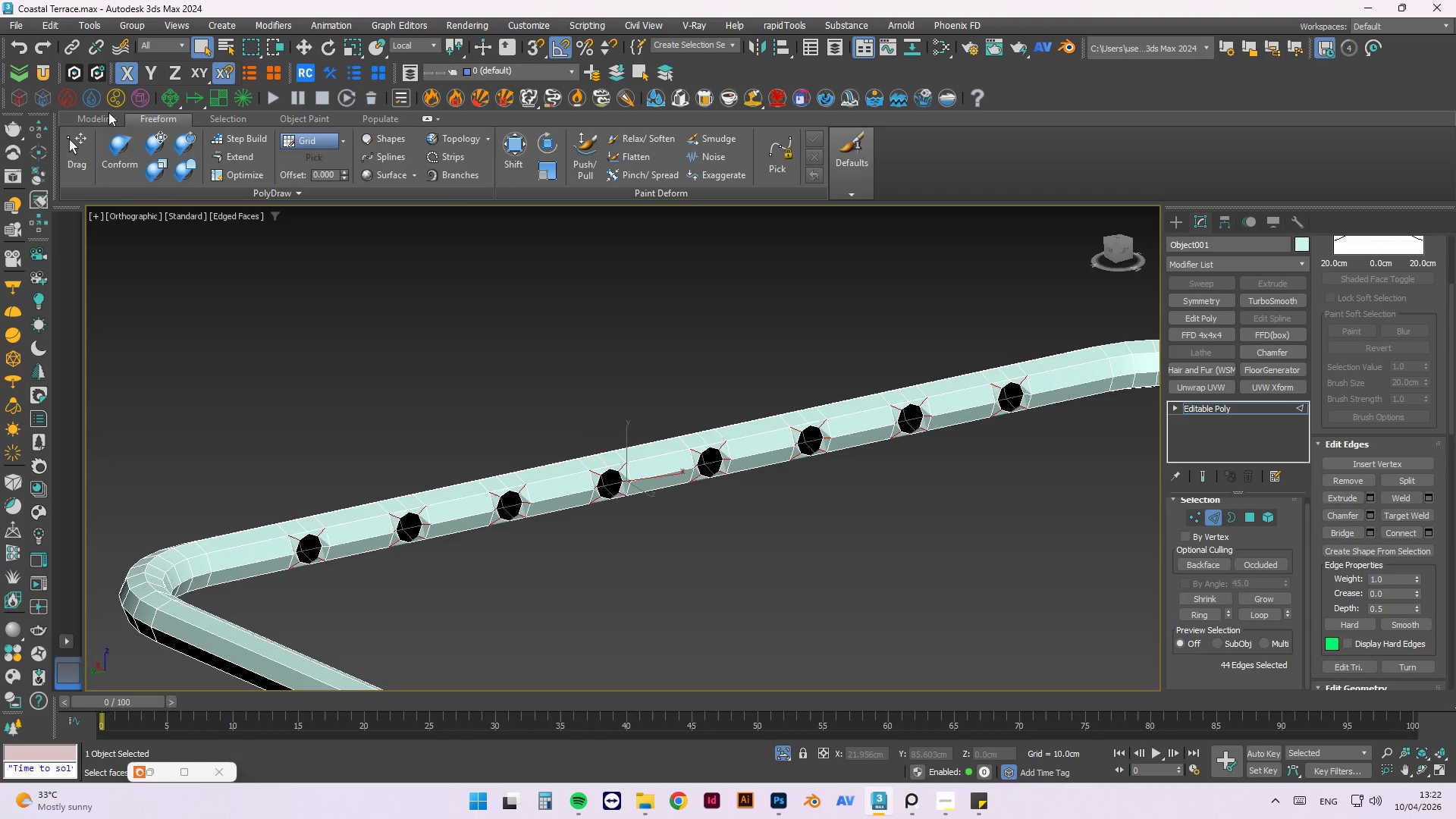 
mouse_move([115, 117])
 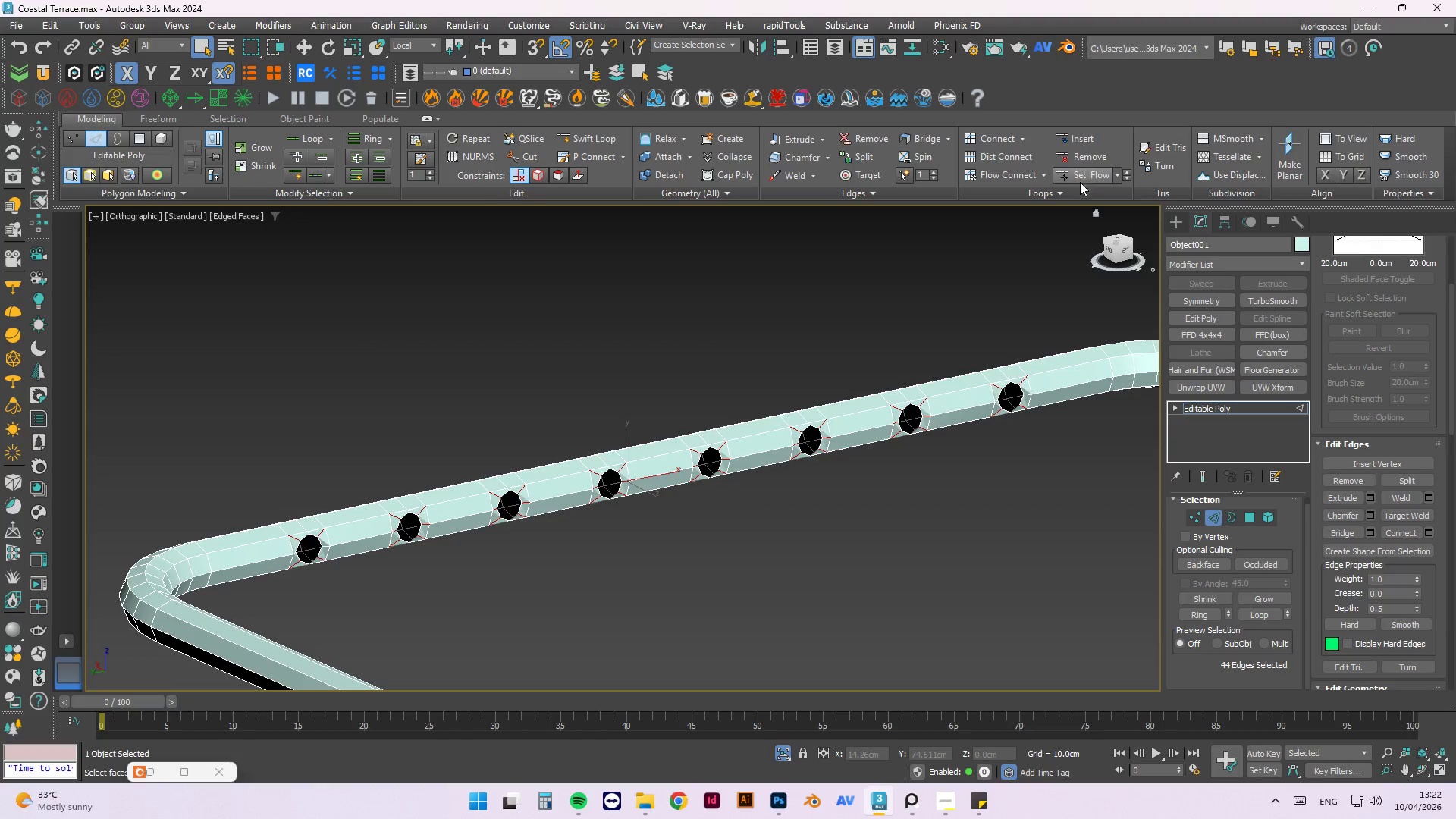 
scroll: coordinate [740, 419], scroll_direction: up, amount: 6.0
 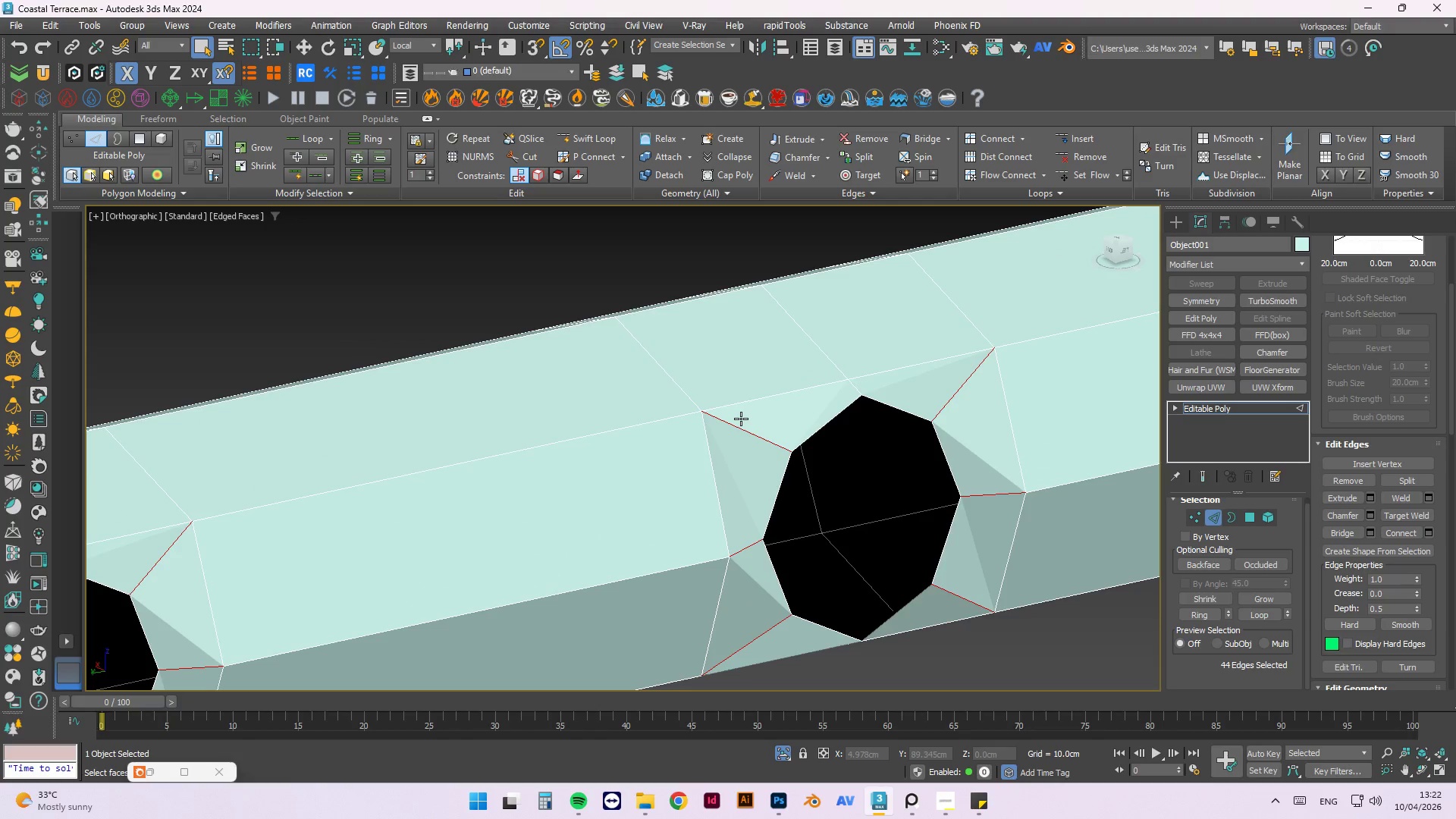 
scroll: coordinate [741, 419], scroll_direction: down, amount: 4.0
 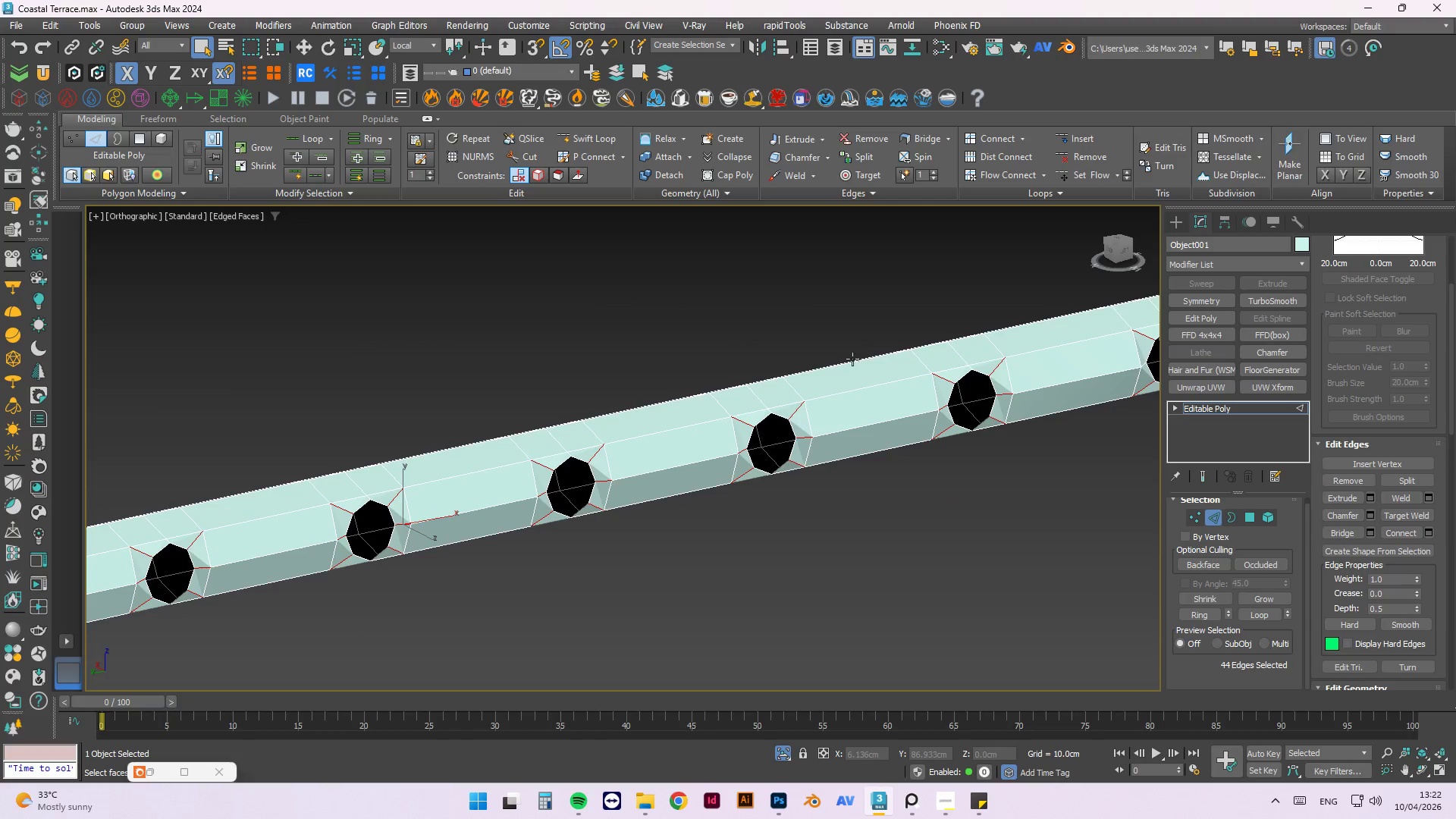 
hold_key(key=AltLeft, duration=0.98)
 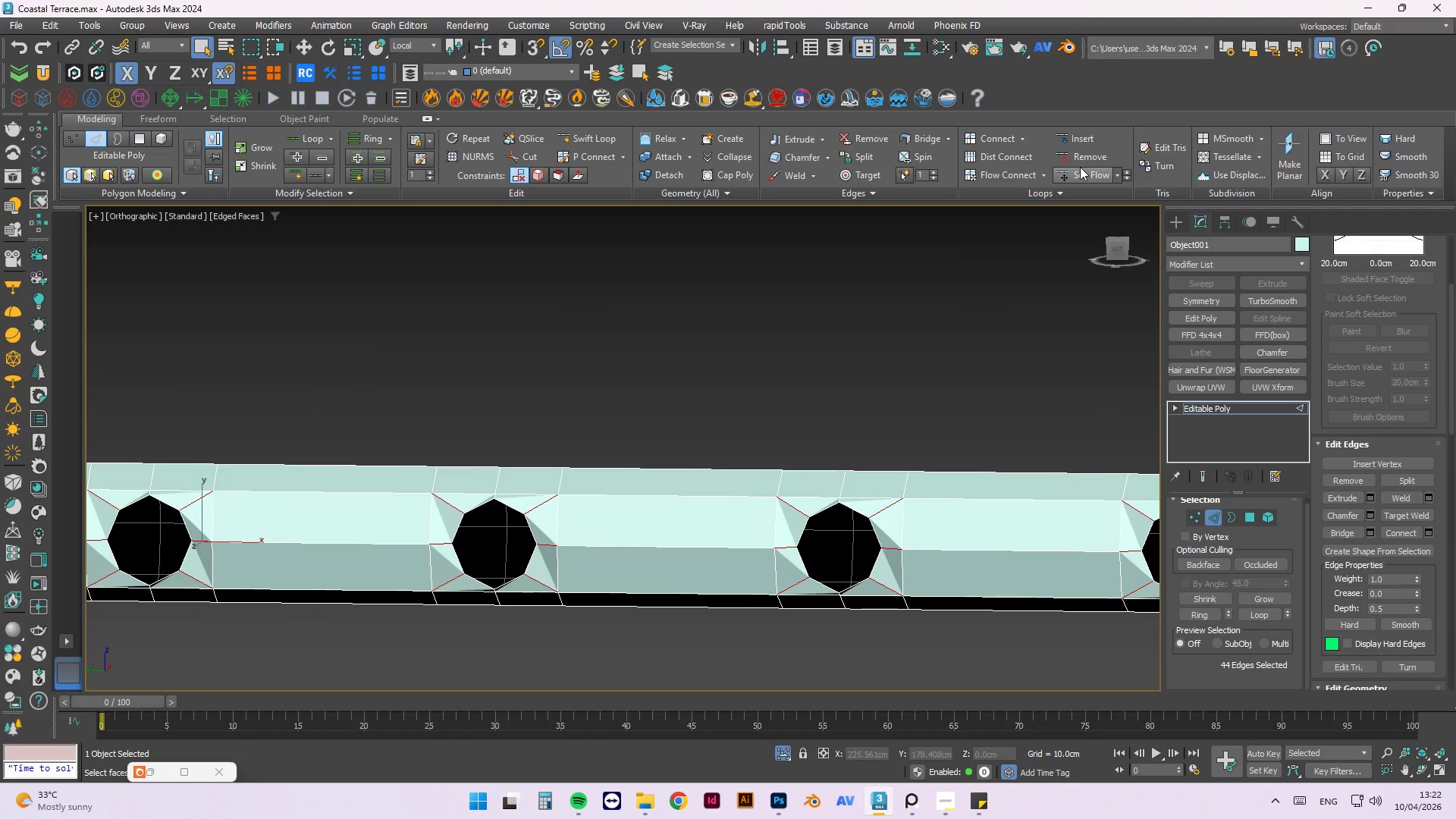 
scroll: coordinate [822, 433], scroll_direction: up, amount: 1.0
 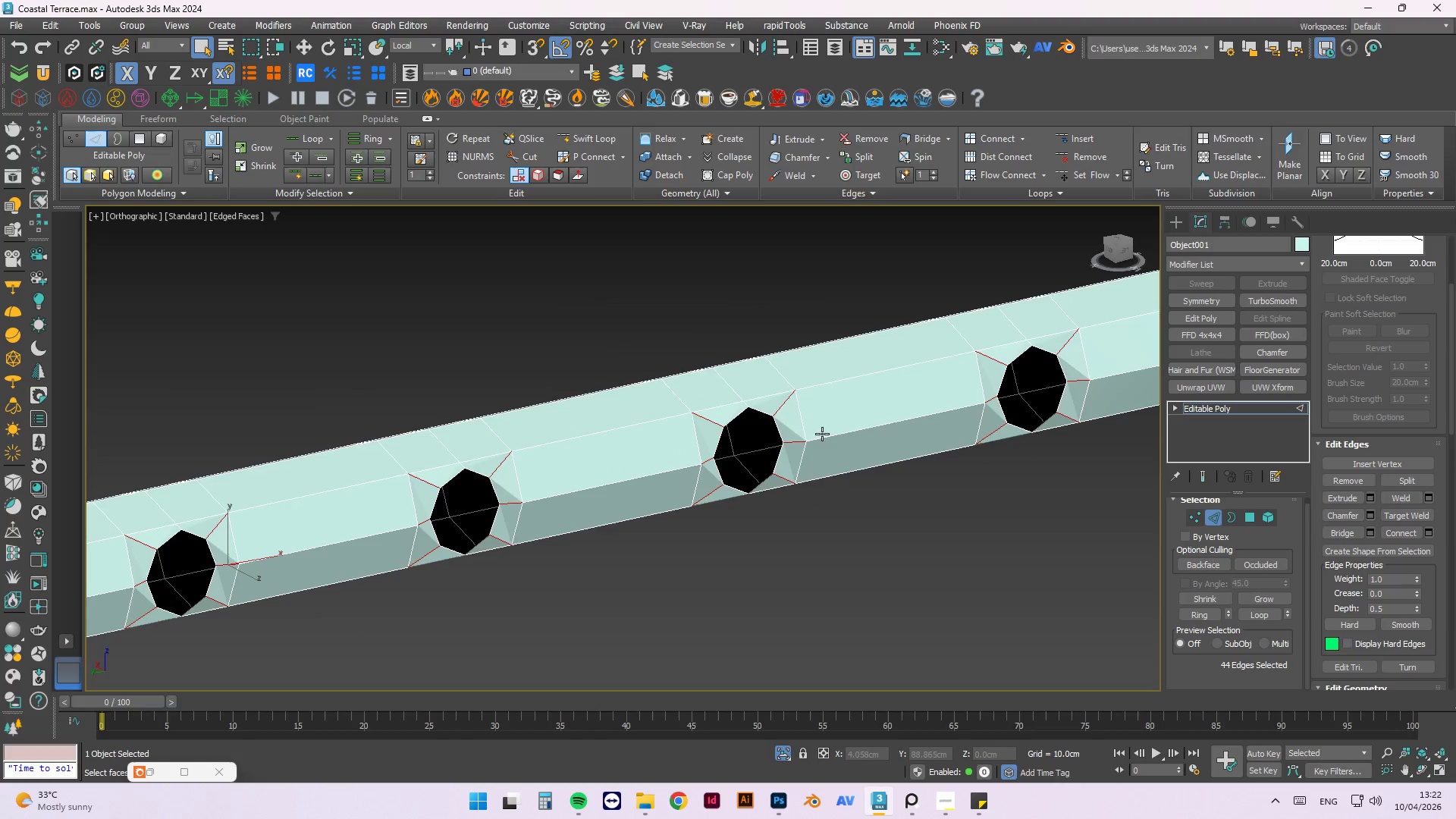 
left_click([1080, 168])
 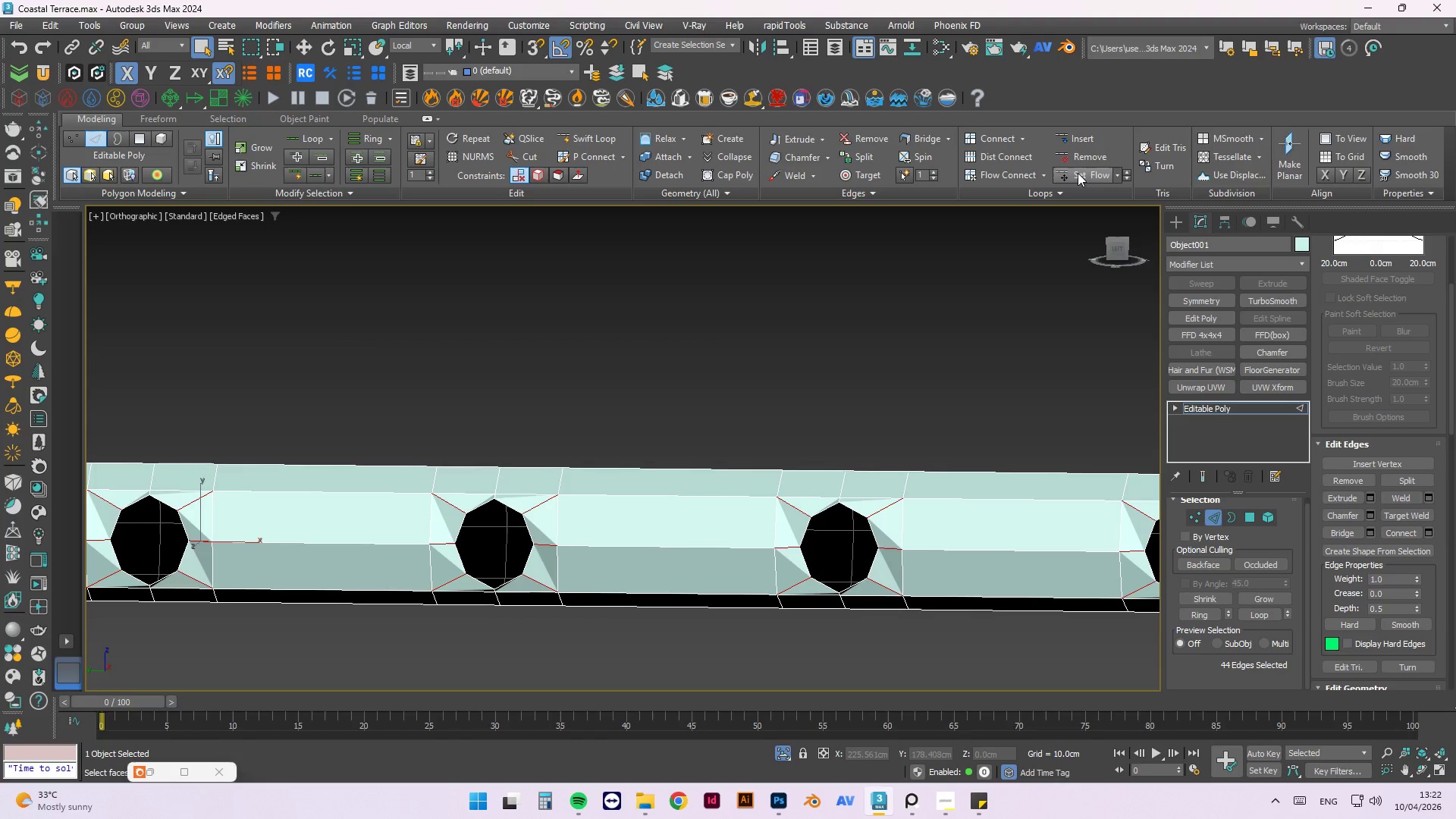 
key(Control+Z)
 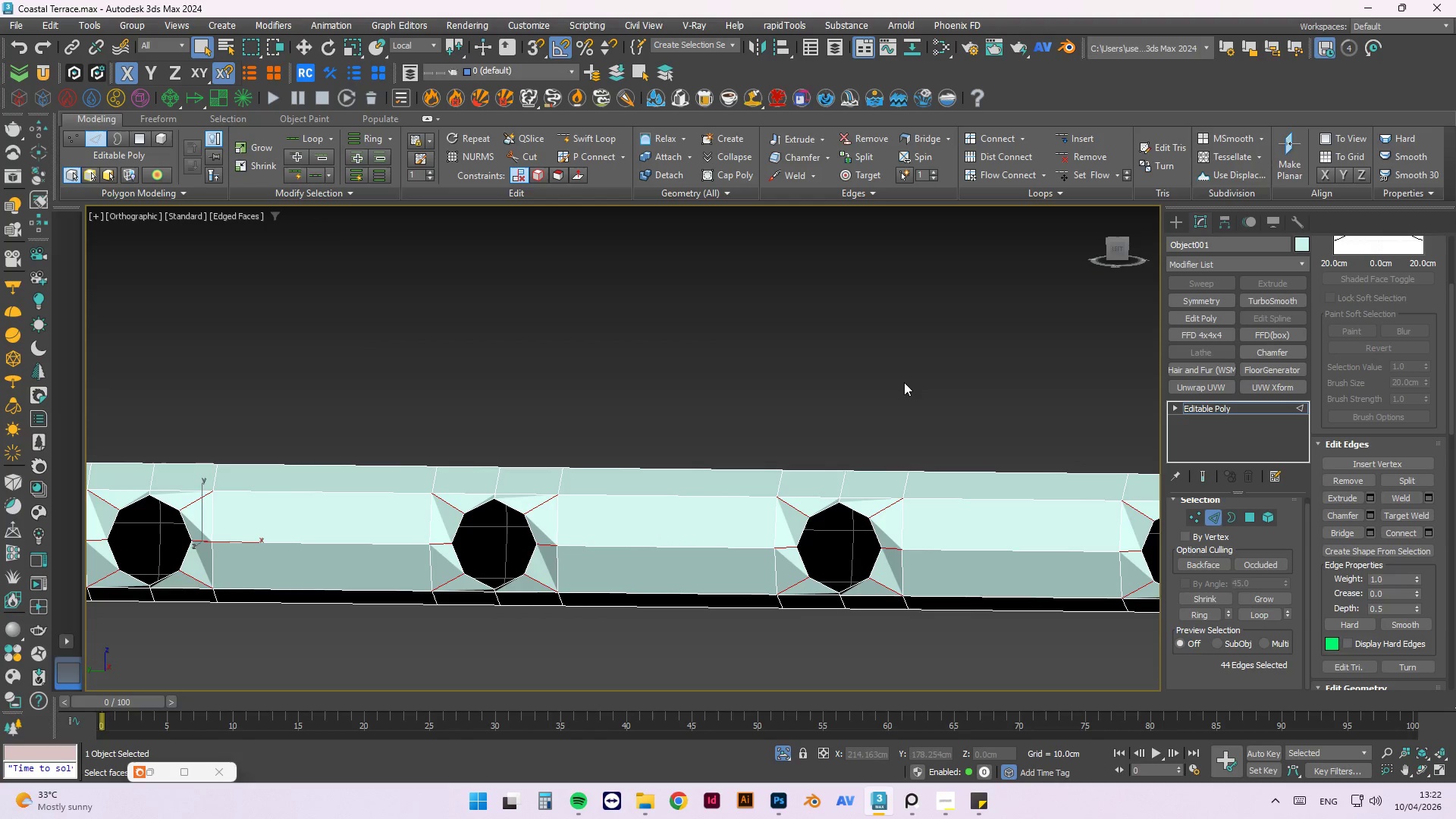 
scroll: coordinate [896, 409], scroll_direction: up, amount: 1.0
 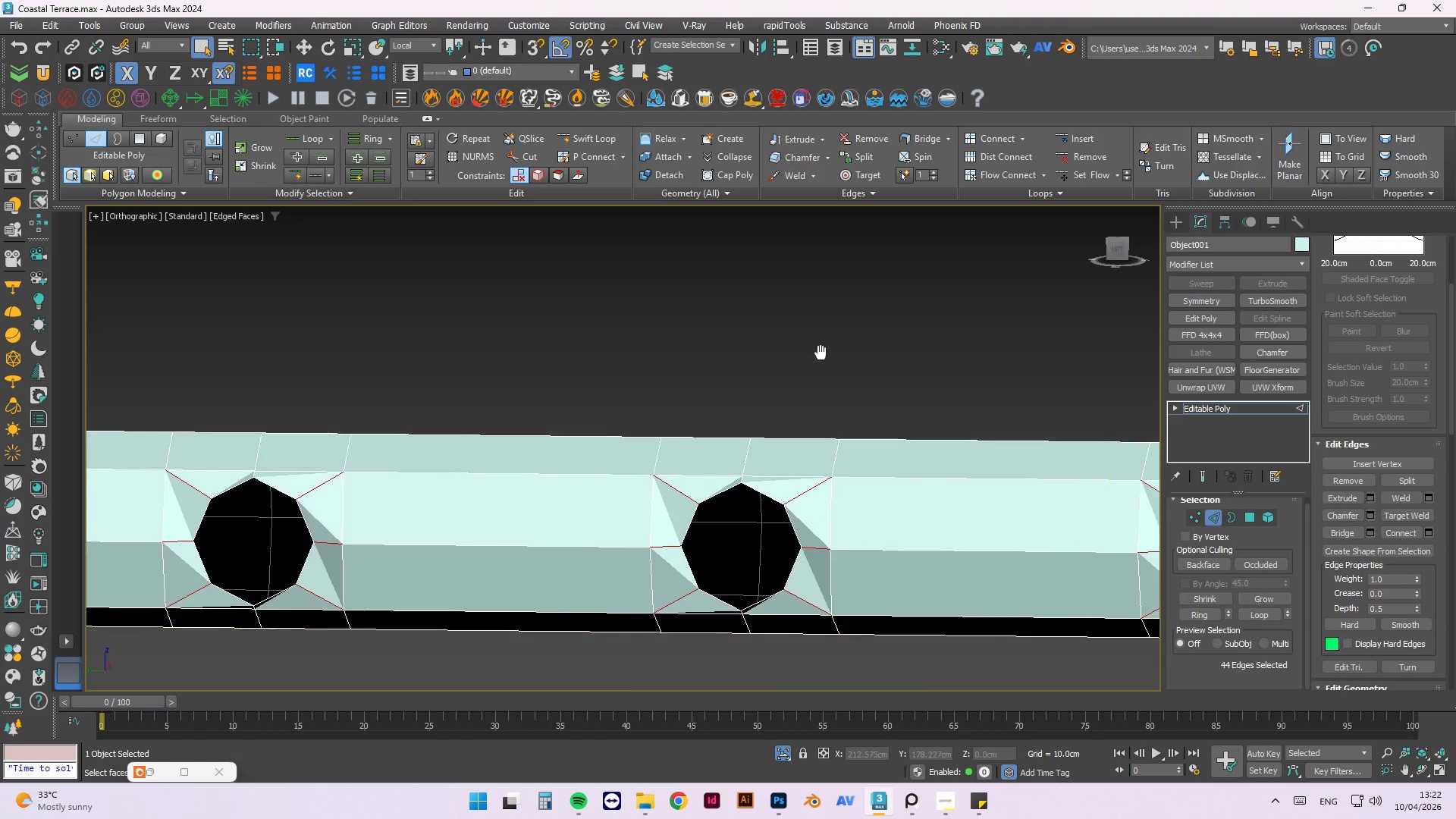 
key(Control+Z)
 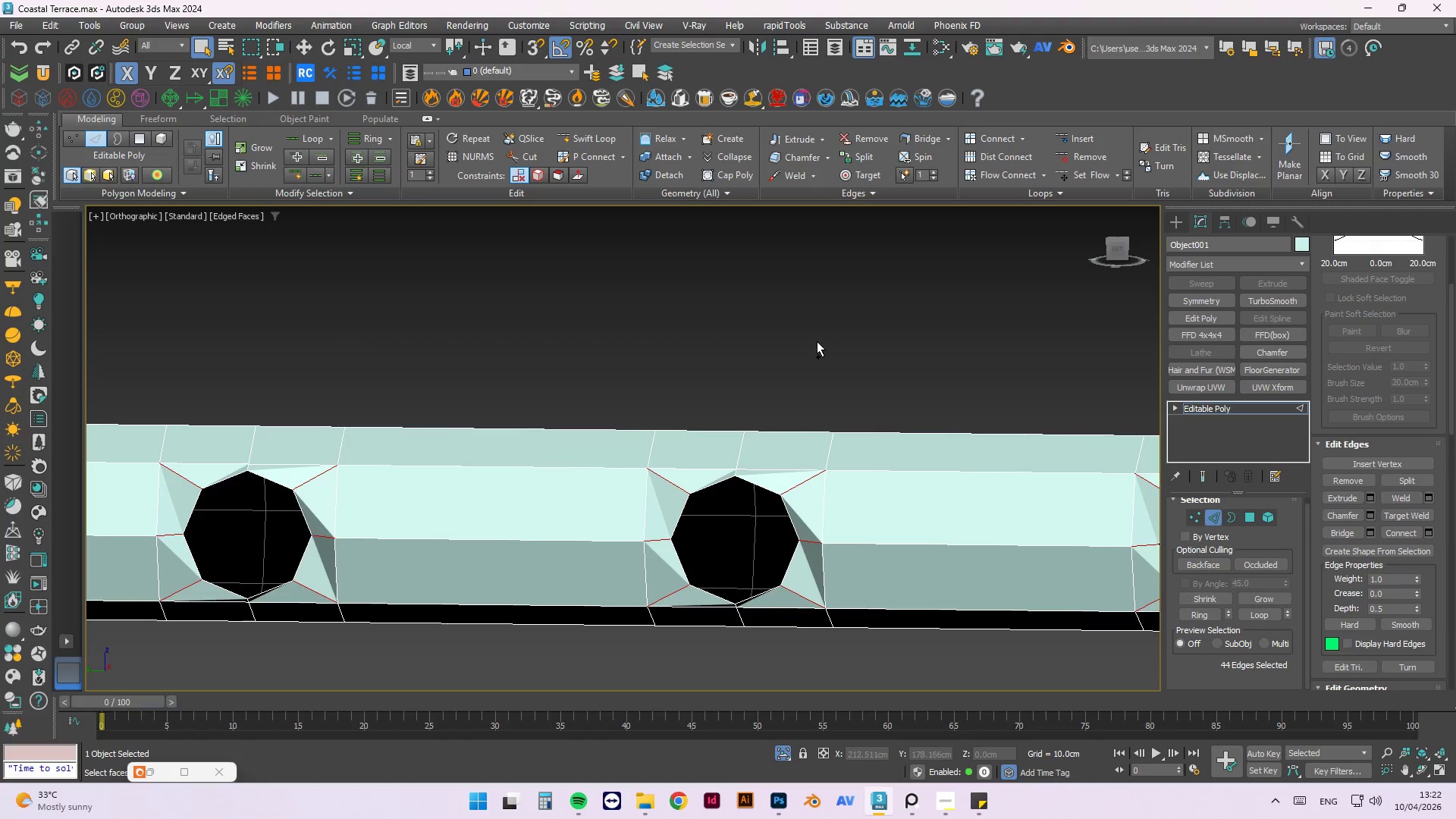 
key(Control+Z)
 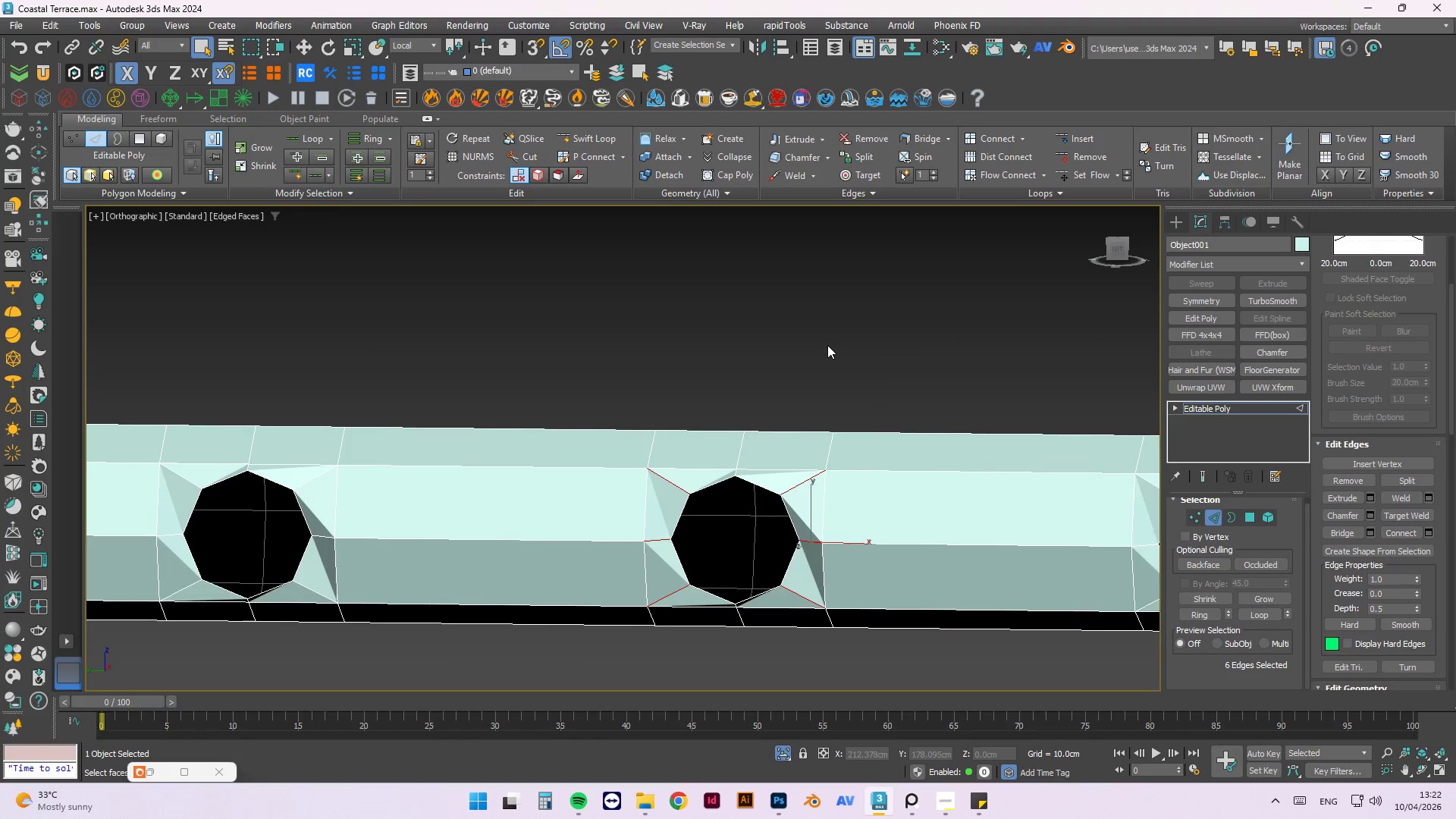 
left_click([899, 360])
 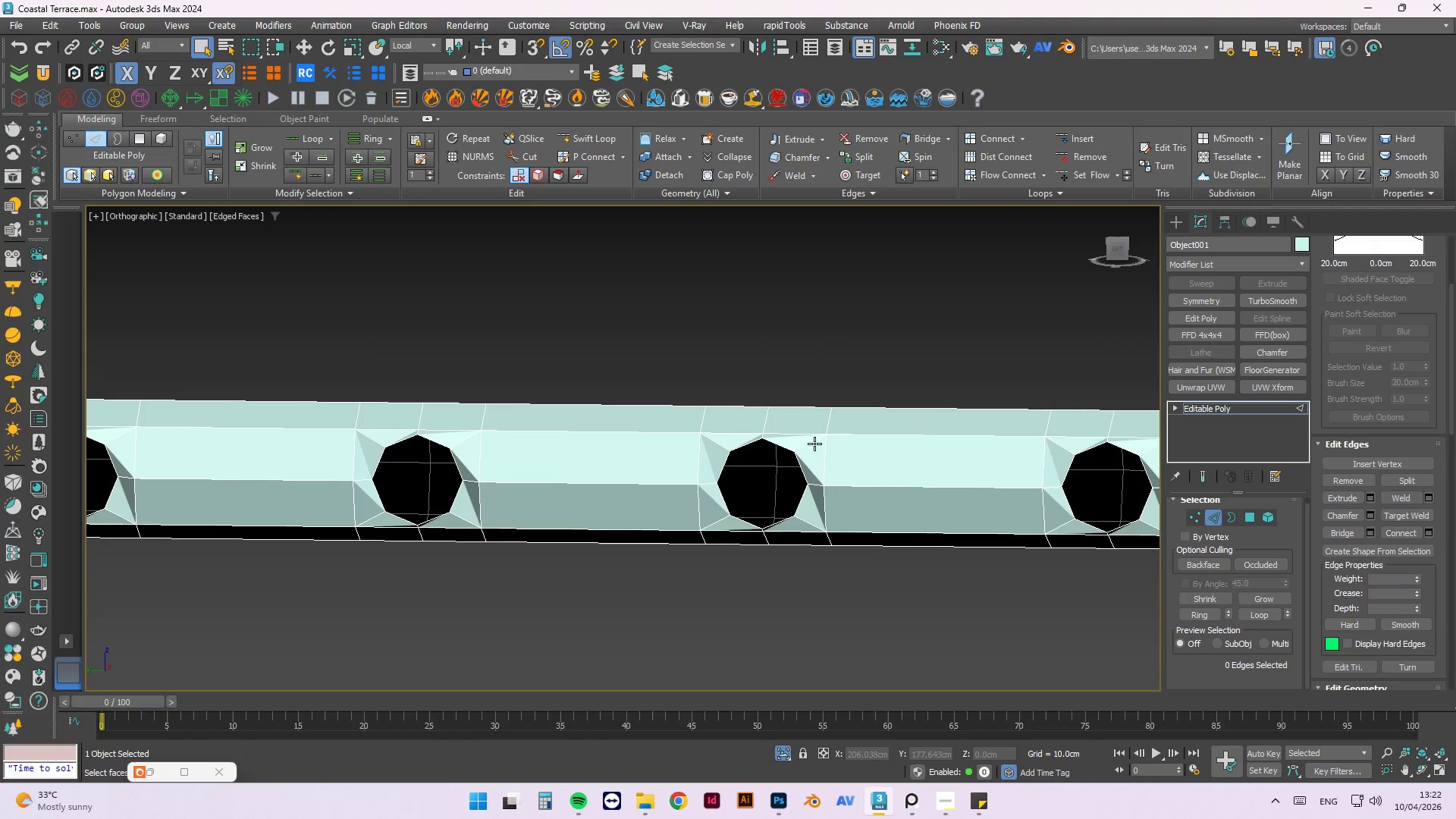 
scroll: coordinate [827, 347], scroll_direction: down, amount: 1.0
 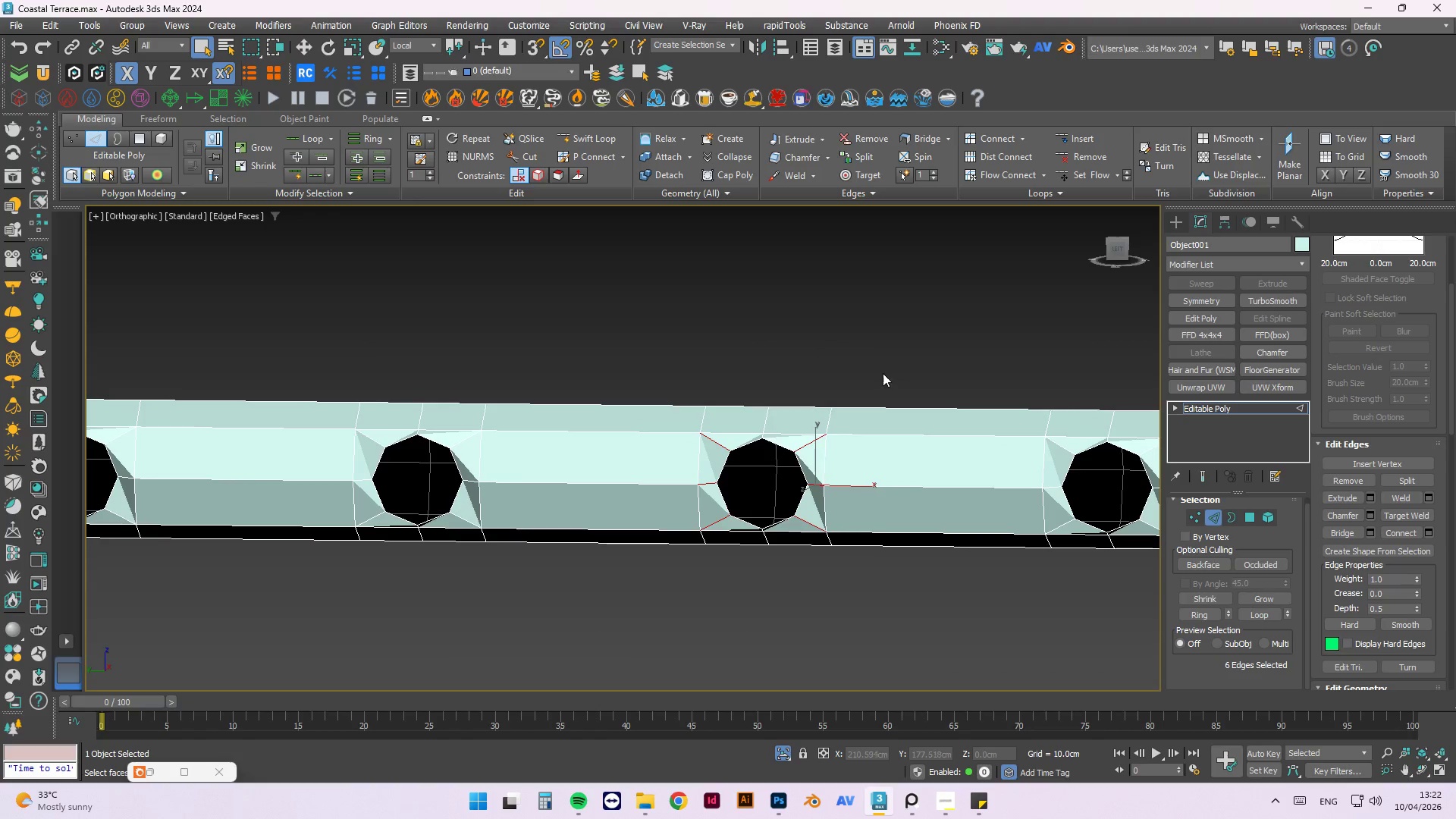 
scroll: coordinate [800, 455], scroll_direction: up, amount: 2.0
 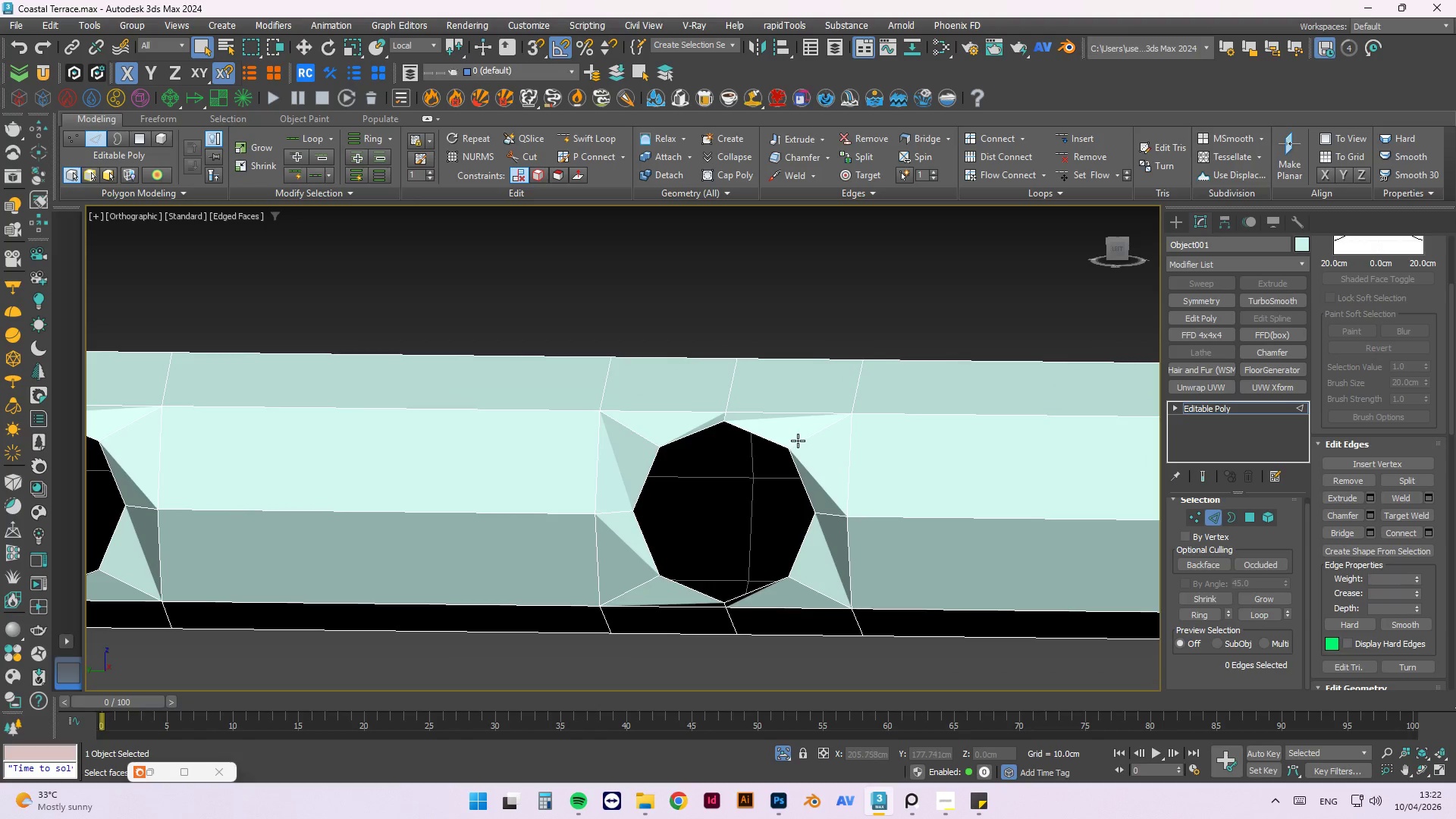 
scroll: coordinate [798, 441], scroll_direction: down, amount: 7.0
 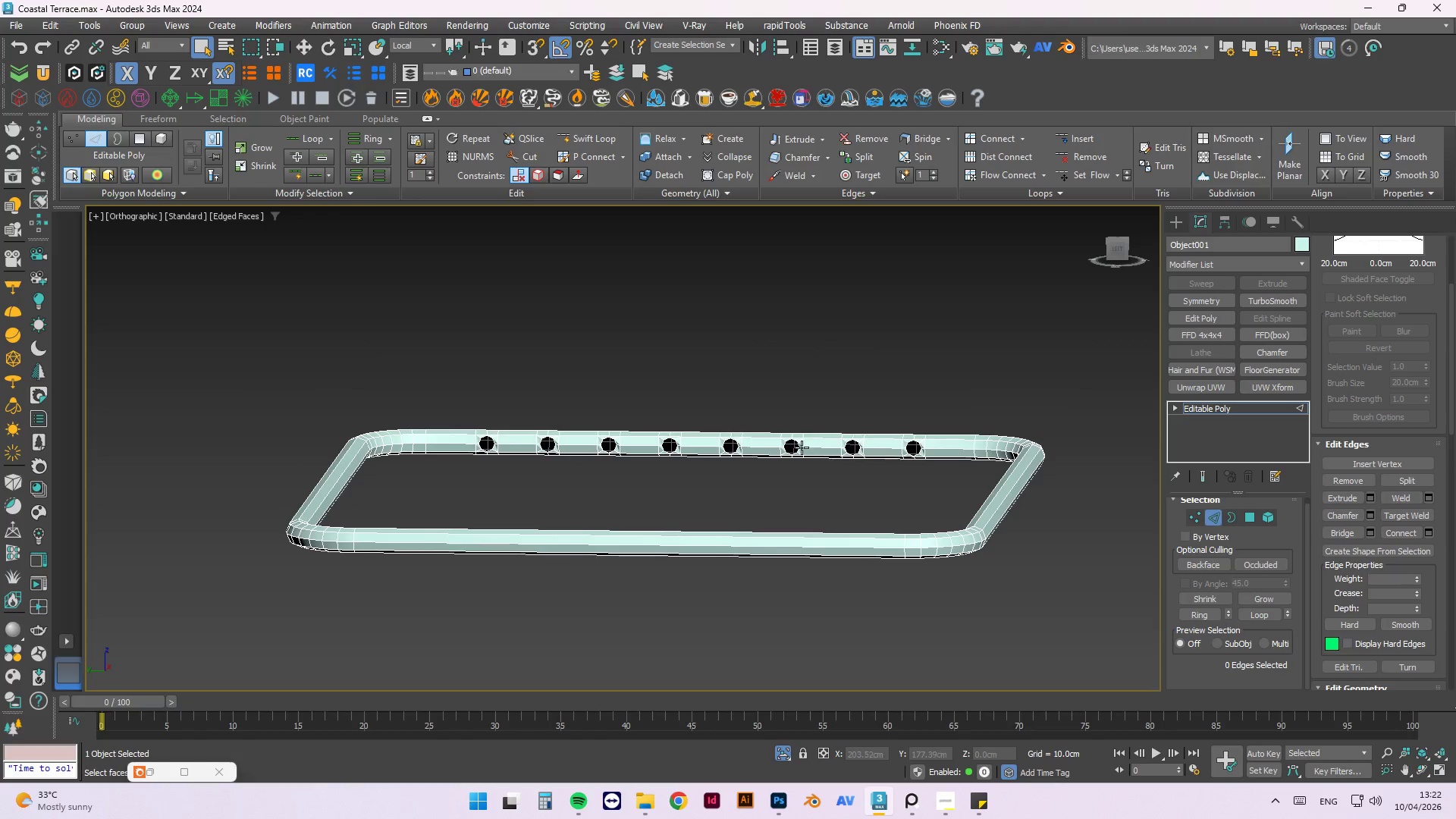 
hold_key(key=AltLeft, duration=0.89)
 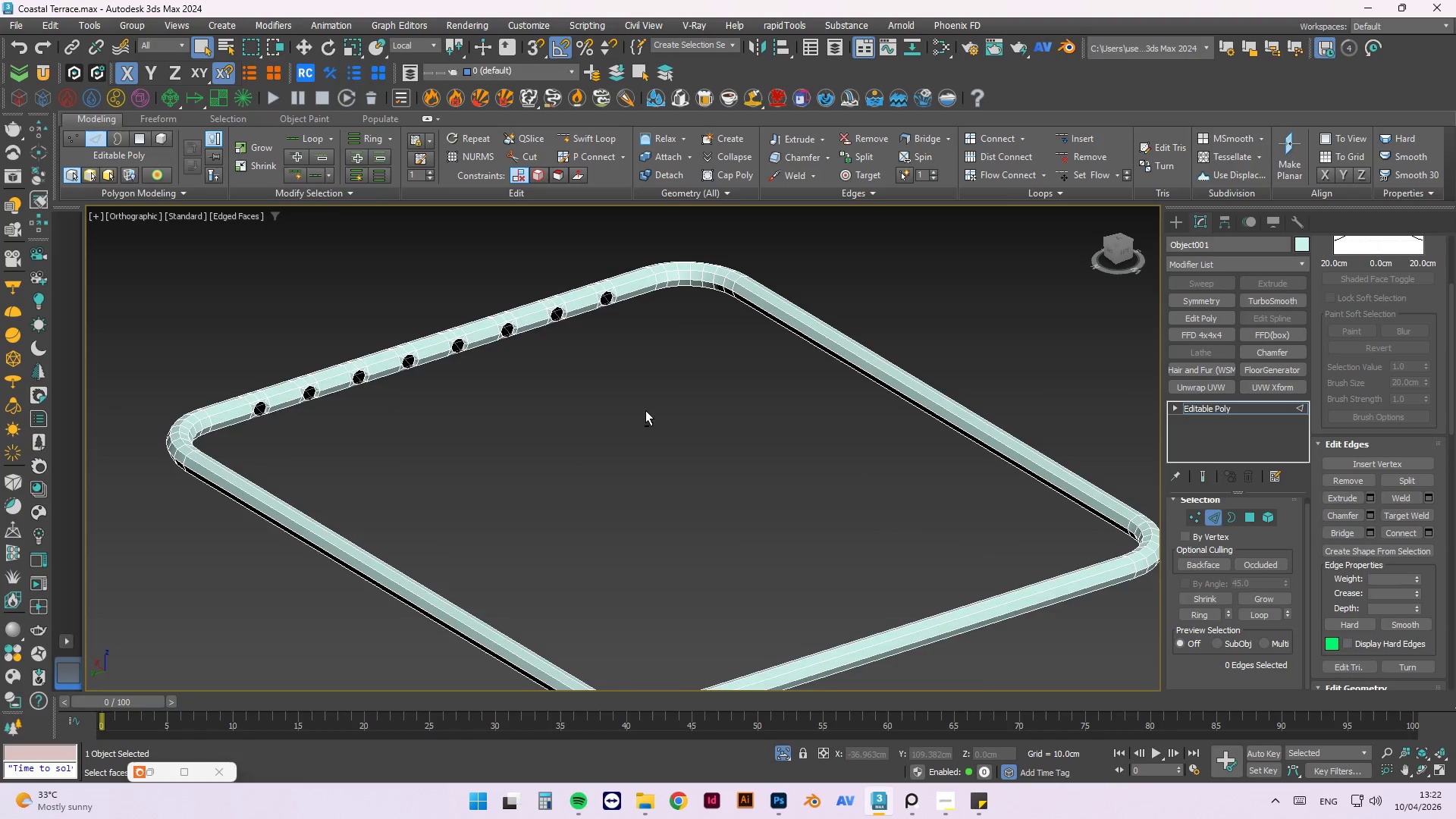 
hold_key(key=AltLeft, duration=0.44)
 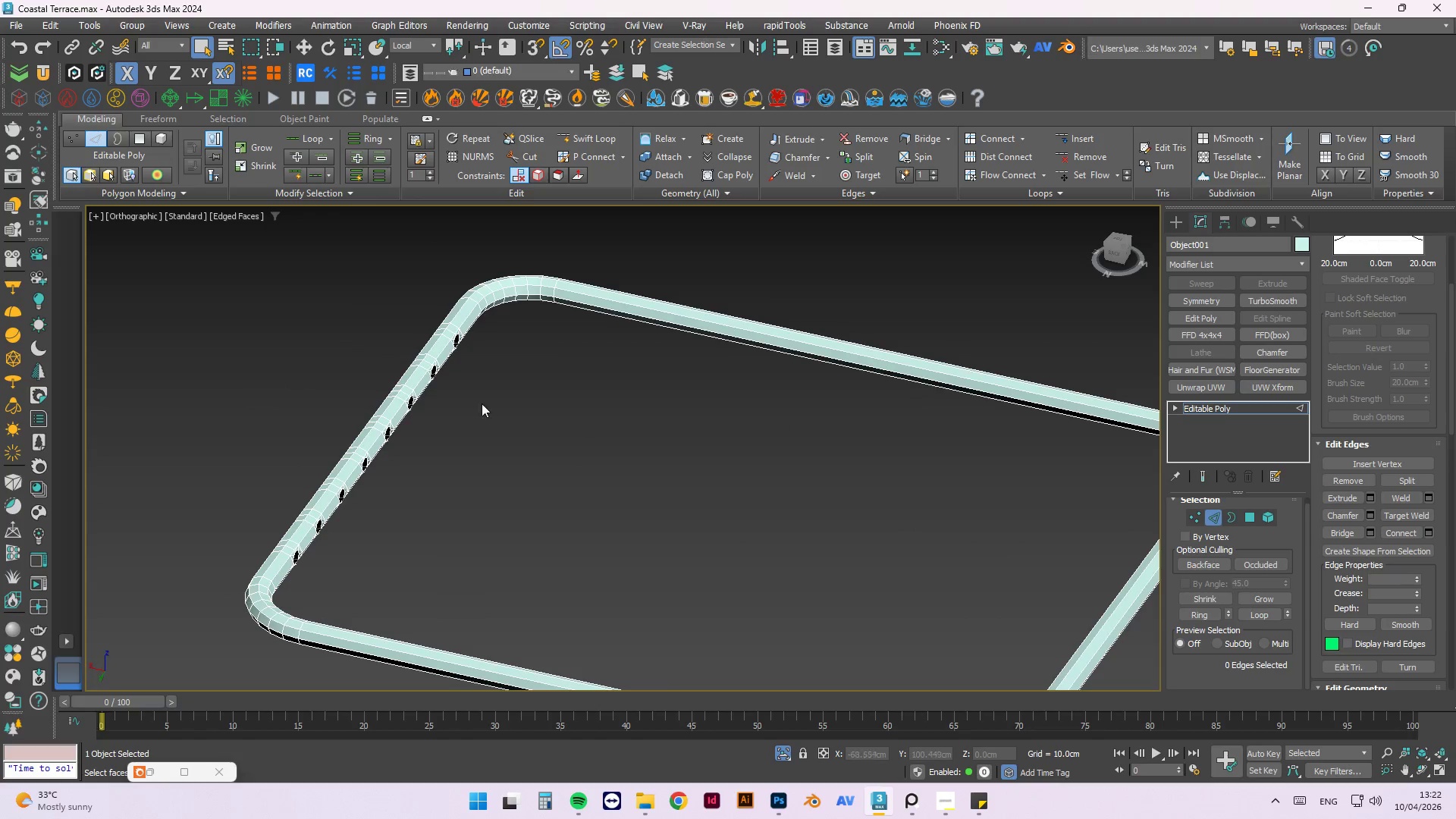 
hold_key(key=AltLeft, duration=0.52)
 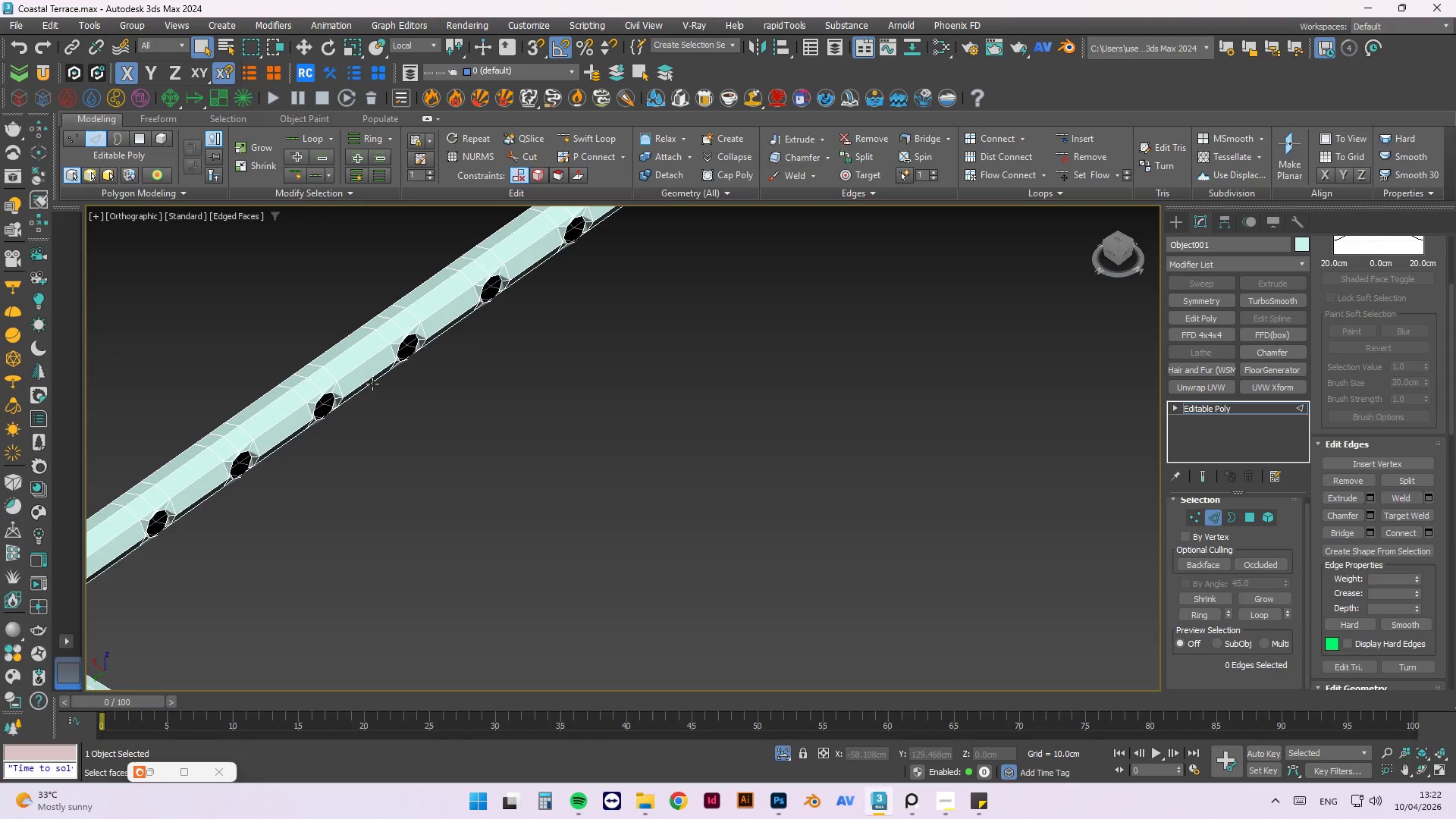 
scroll: coordinate [393, 391], scroll_direction: up, amount: 4.0
 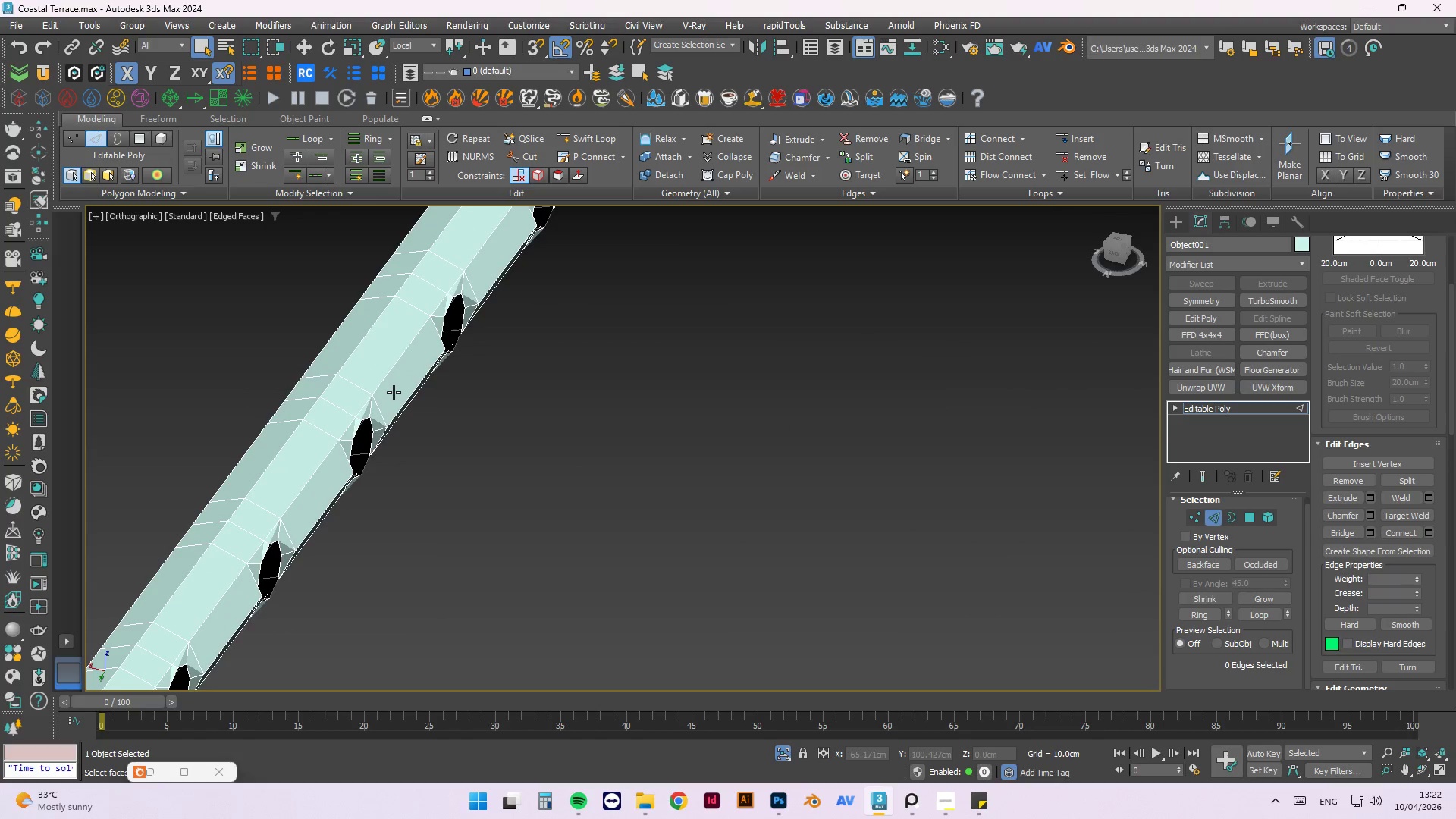 
hold_key(key=AltLeft, duration=9.31)
scroll: coordinate [365, 388], scroll_direction: down, amount: 2.0
 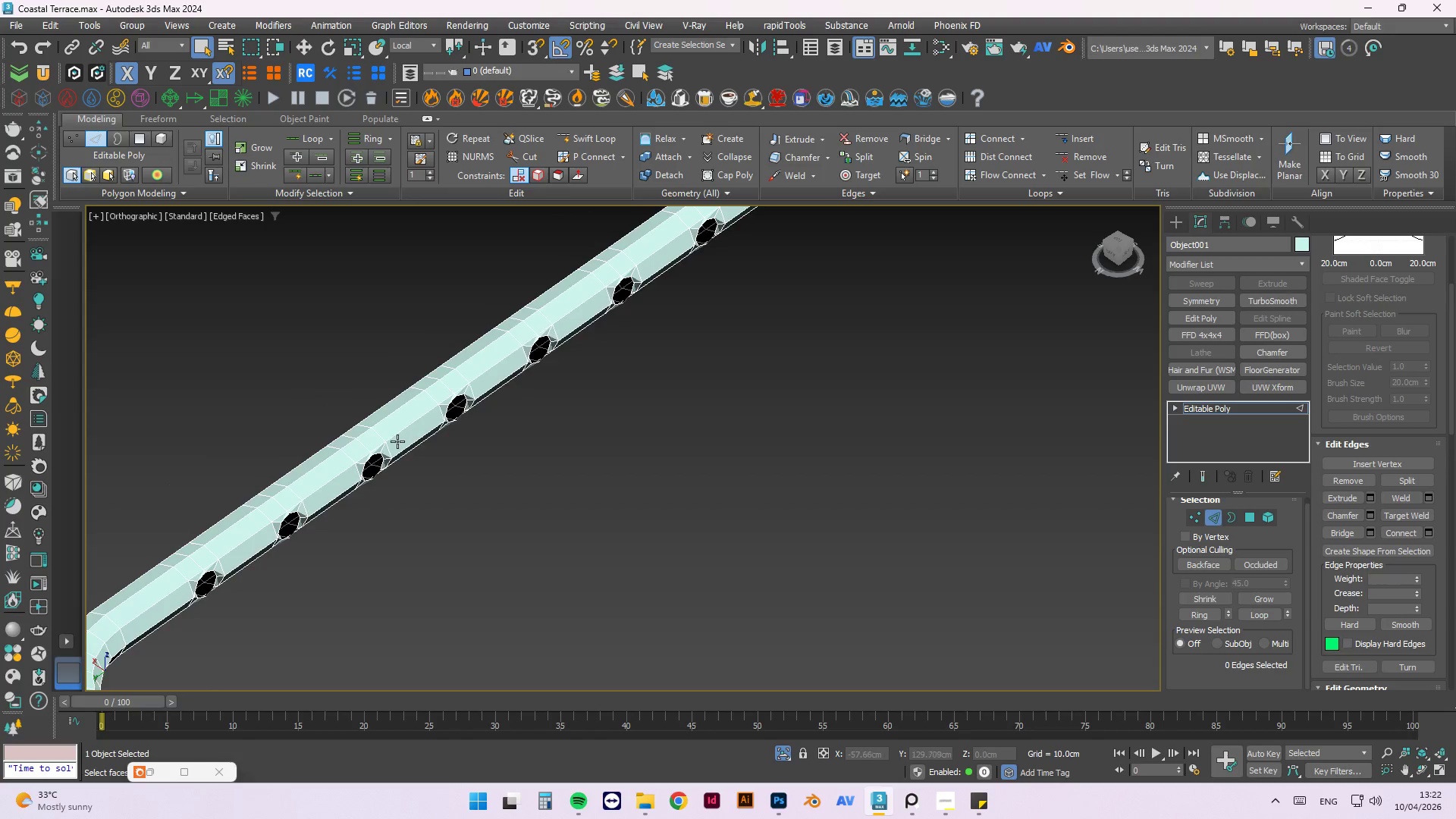 
scroll: coordinate [400, 466], scroll_direction: up, amount: 6.0
 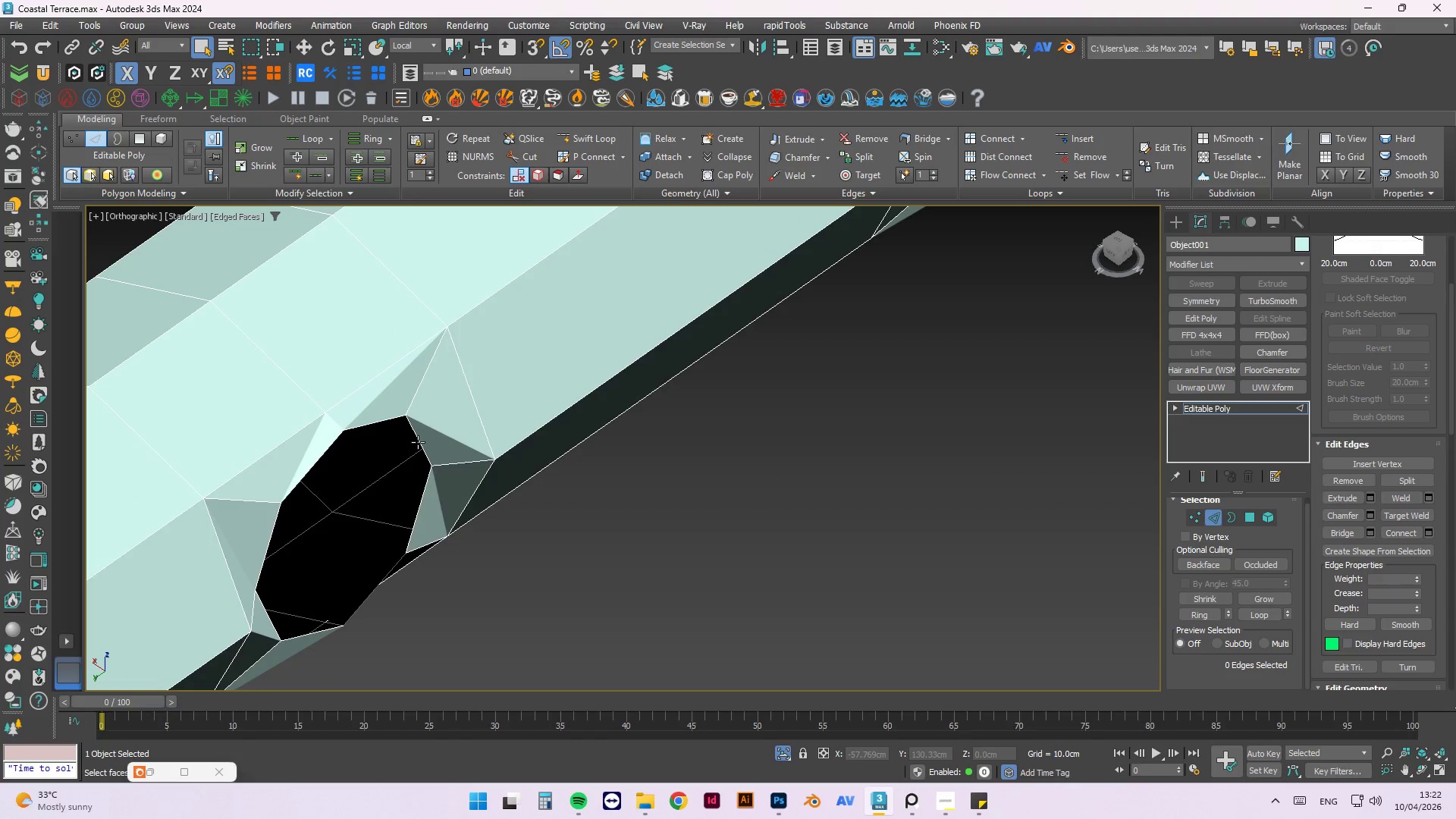 
double_click([418, 442])
 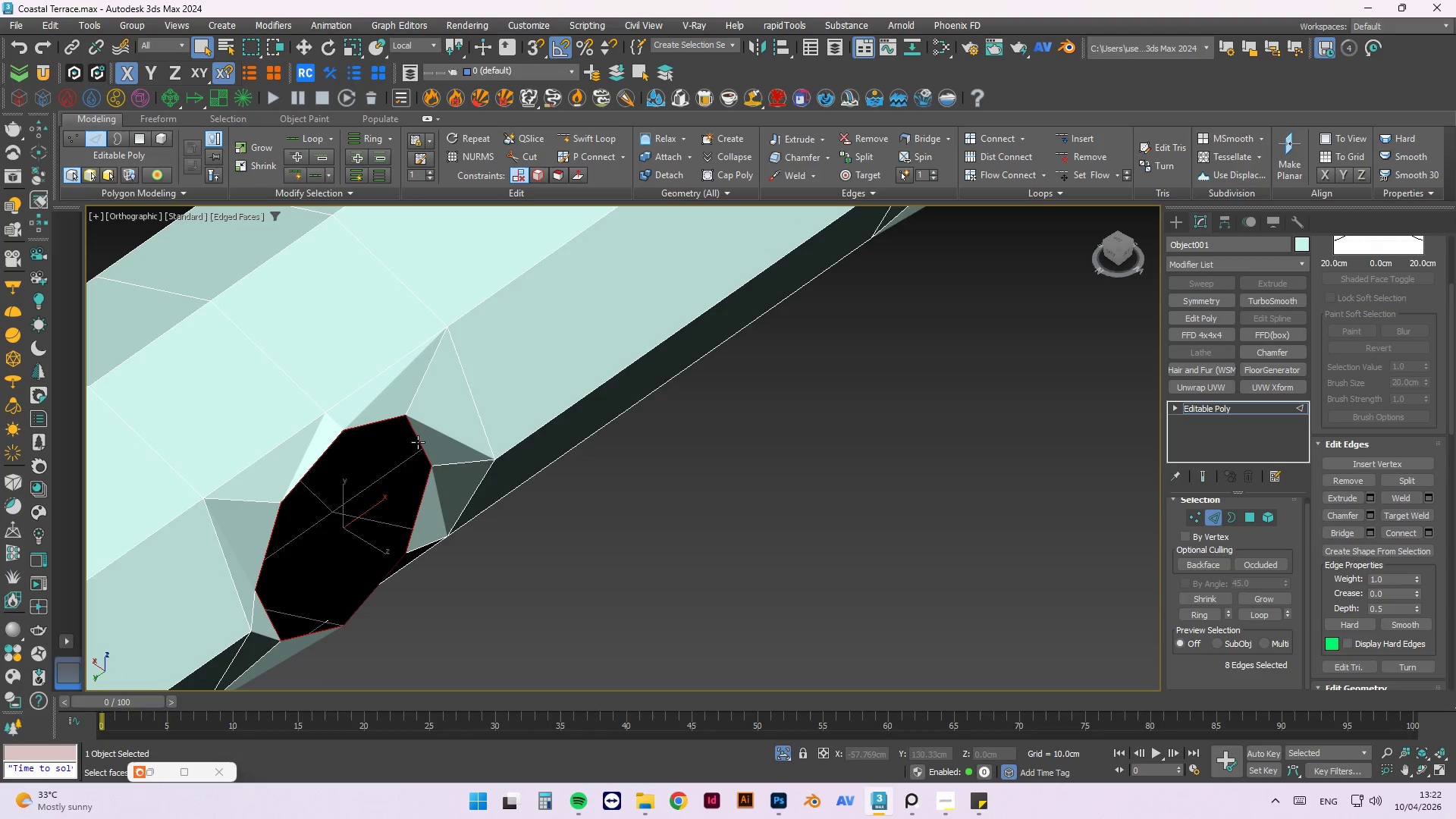 
scroll: coordinate [454, 489], scroll_direction: down, amount: 5.0
 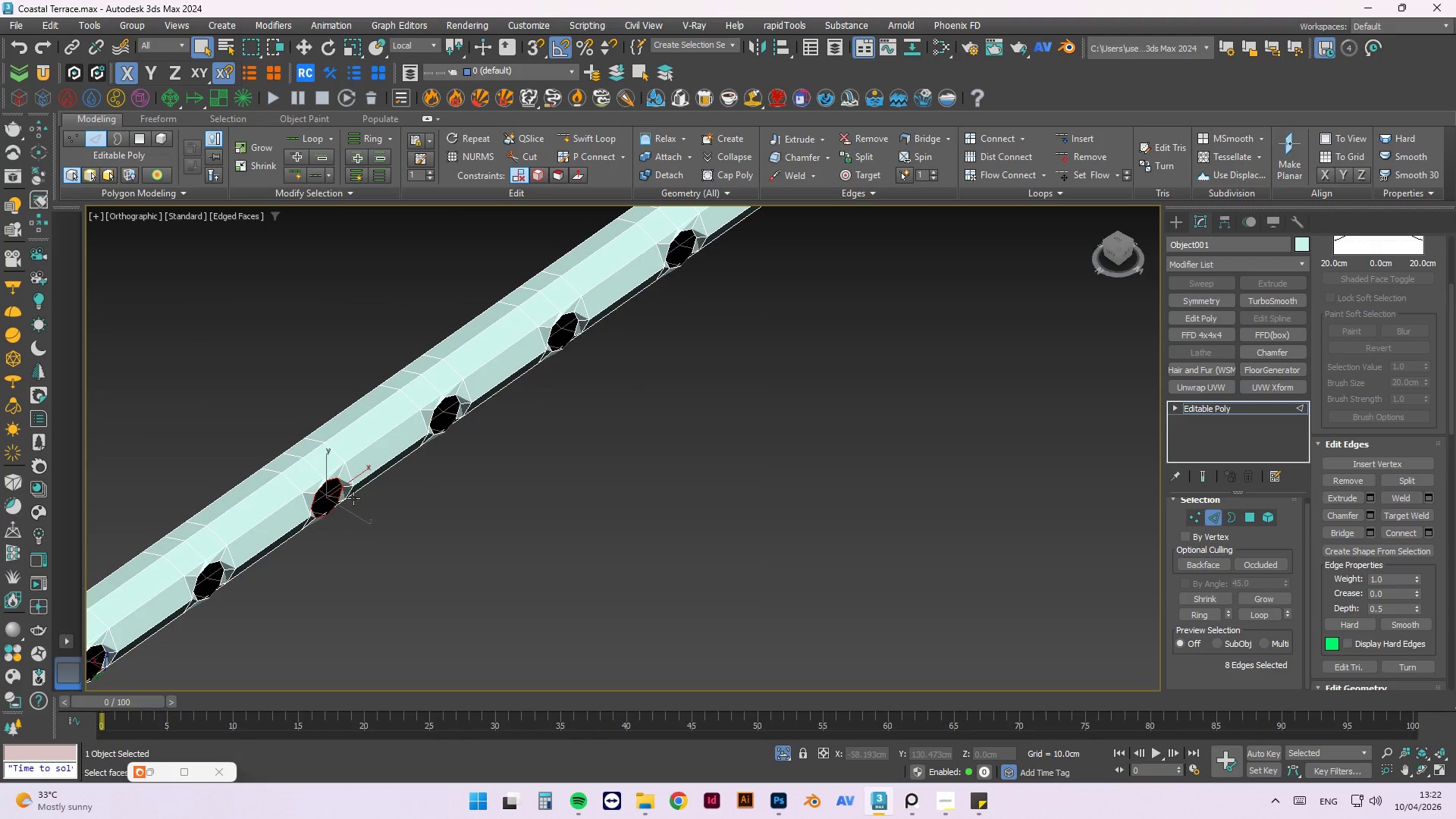 
hold_key(key=AltLeft, duration=1.22)
 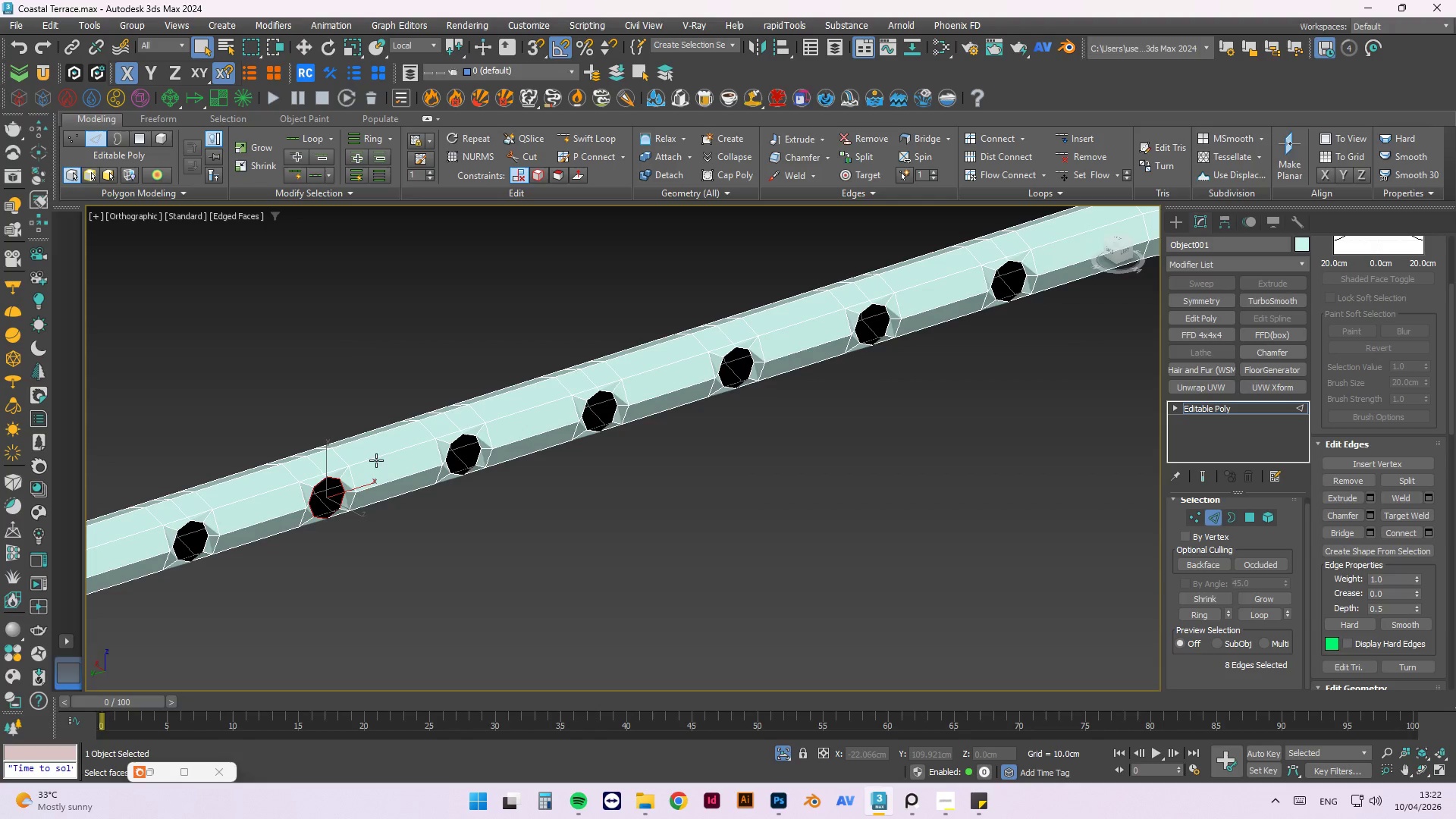 
type(xsi)
 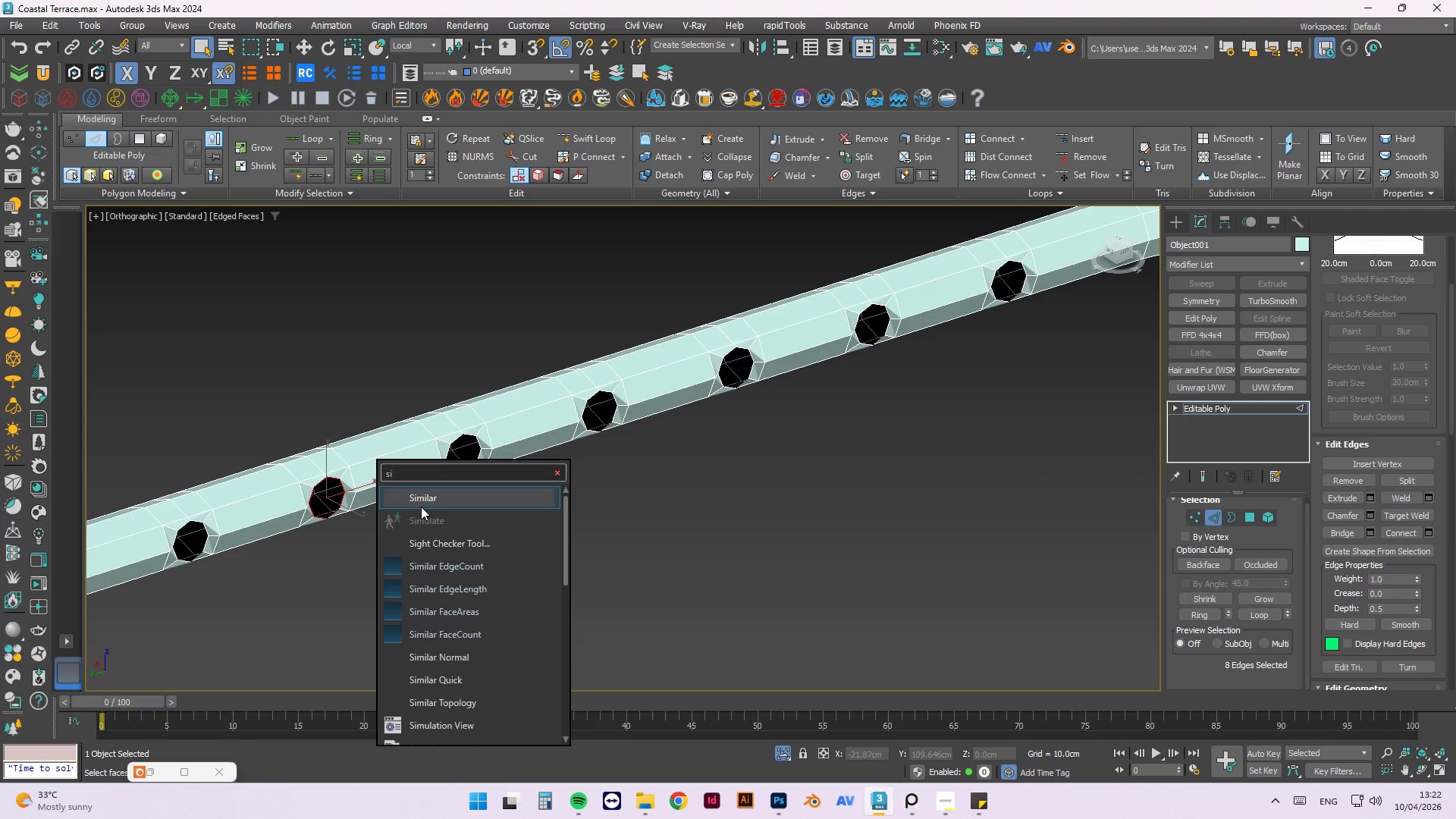 
left_click([422, 489])
 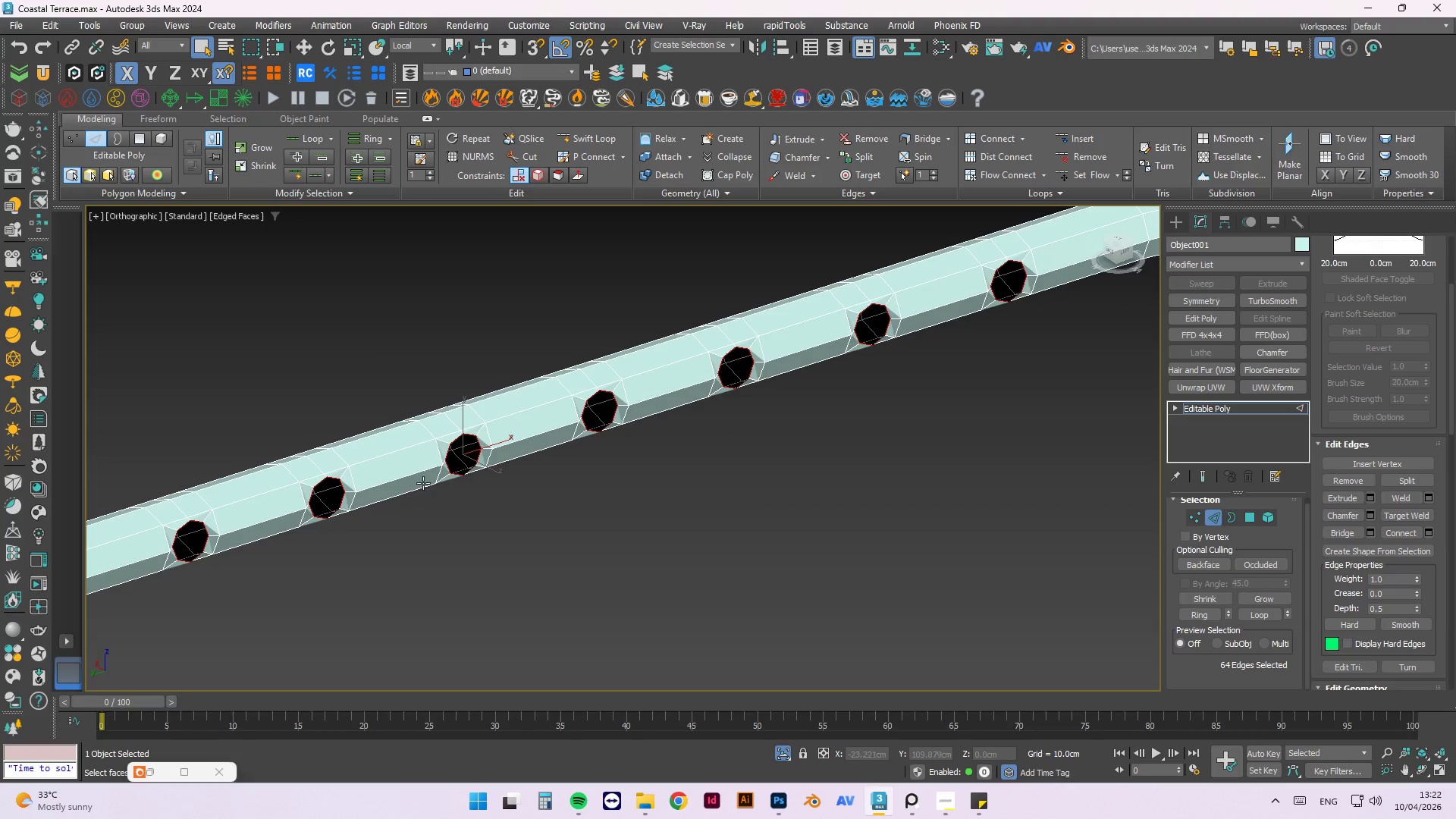 
scroll: coordinate [423, 479], scroll_direction: down, amount: 3.0
 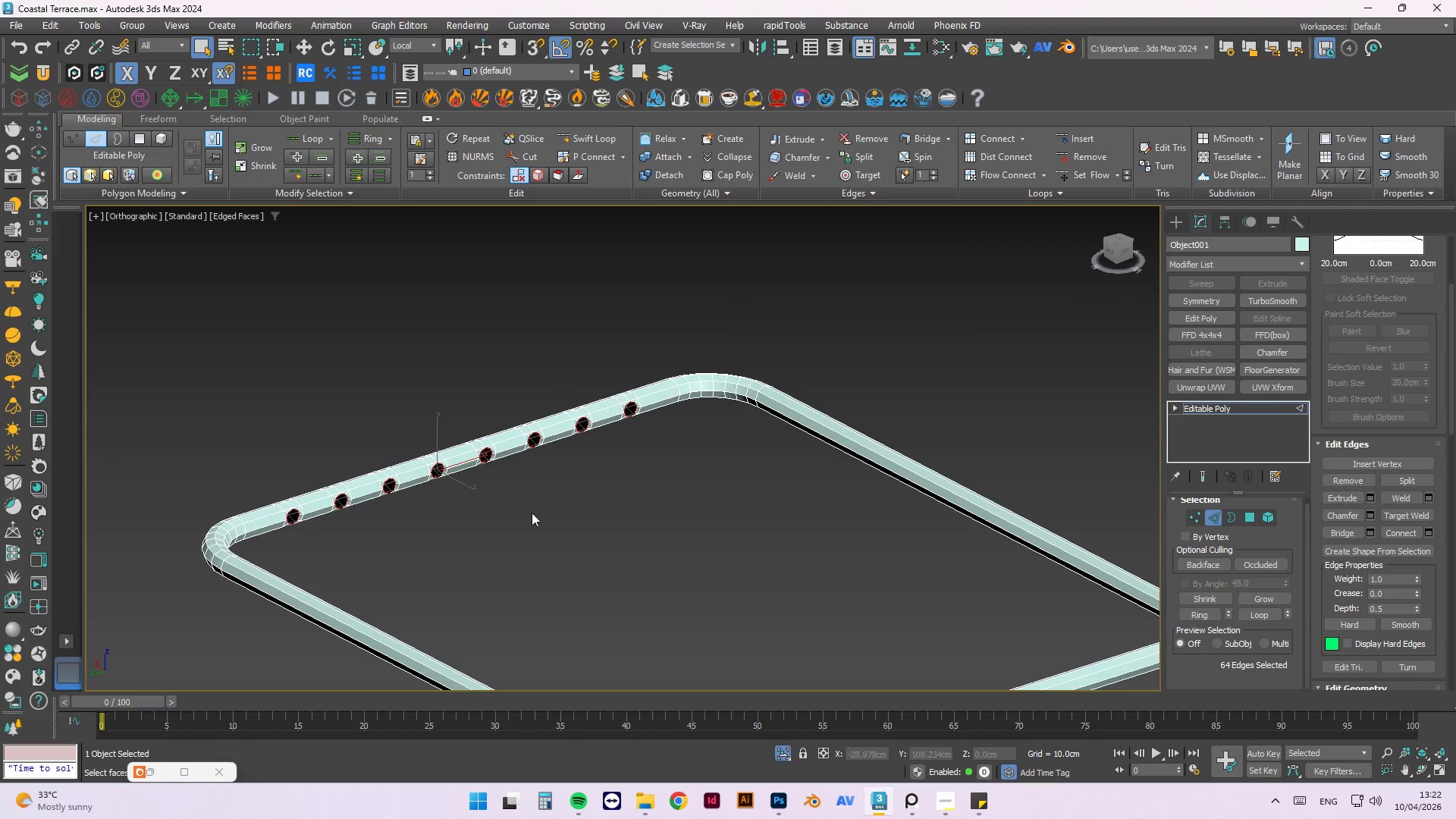 
hold_key(key=AltLeft, duration=0.55)
 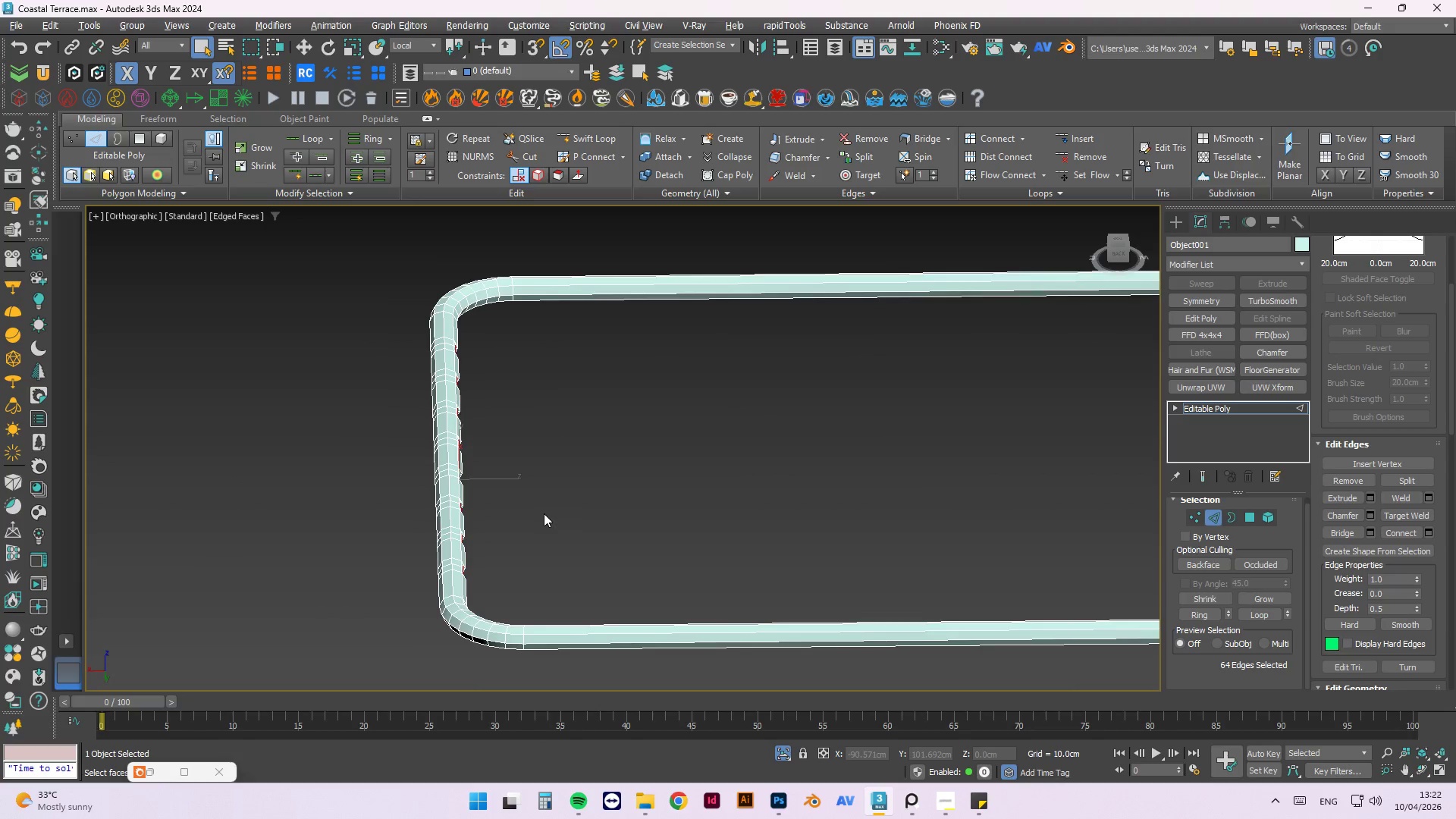 
key(W)
 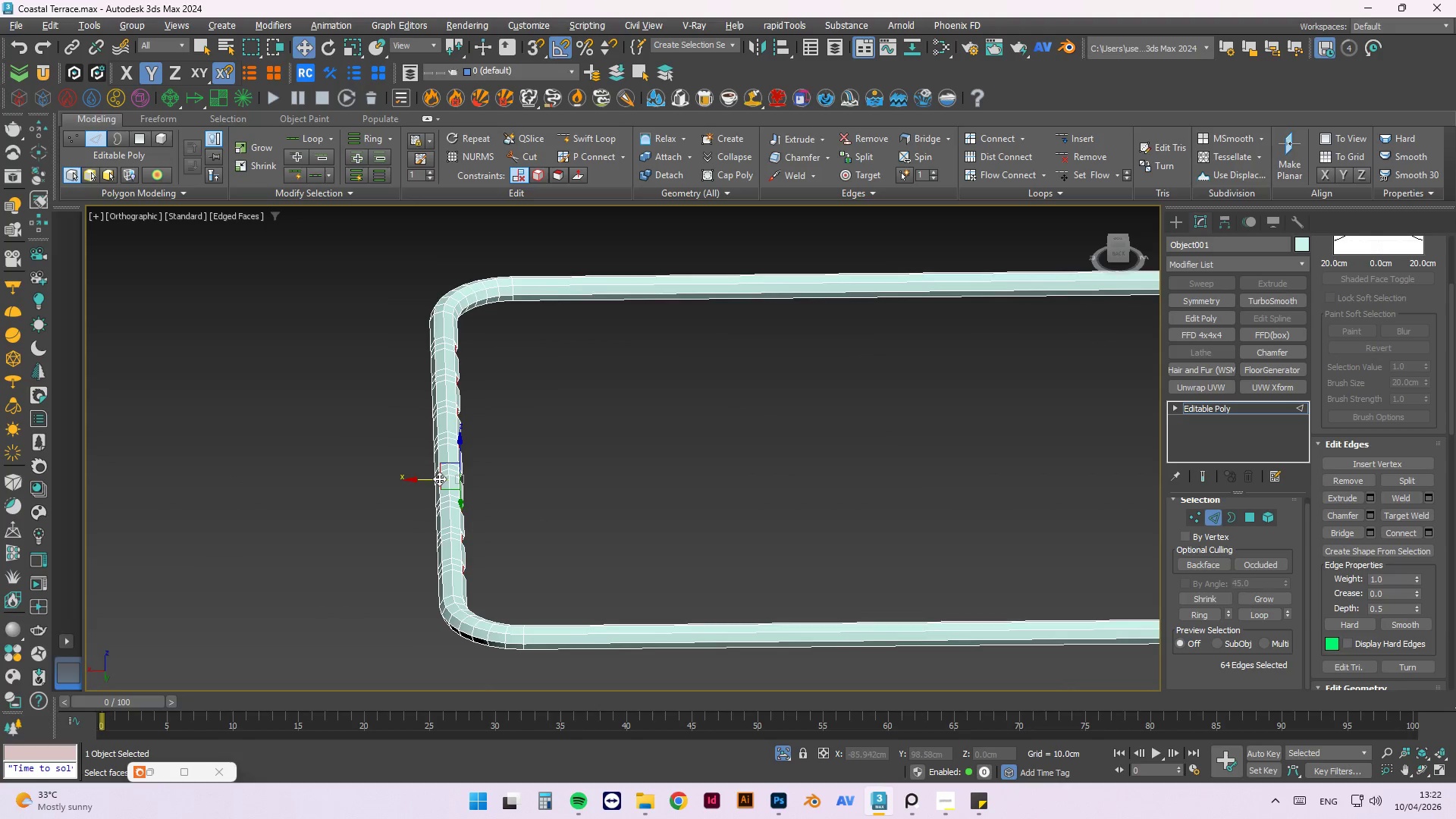 
hold_key(key=ShiftLeft, duration=1.5)
left_click_drag(start_coordinate=[432, 480], to_coordinate=[859, 530])
 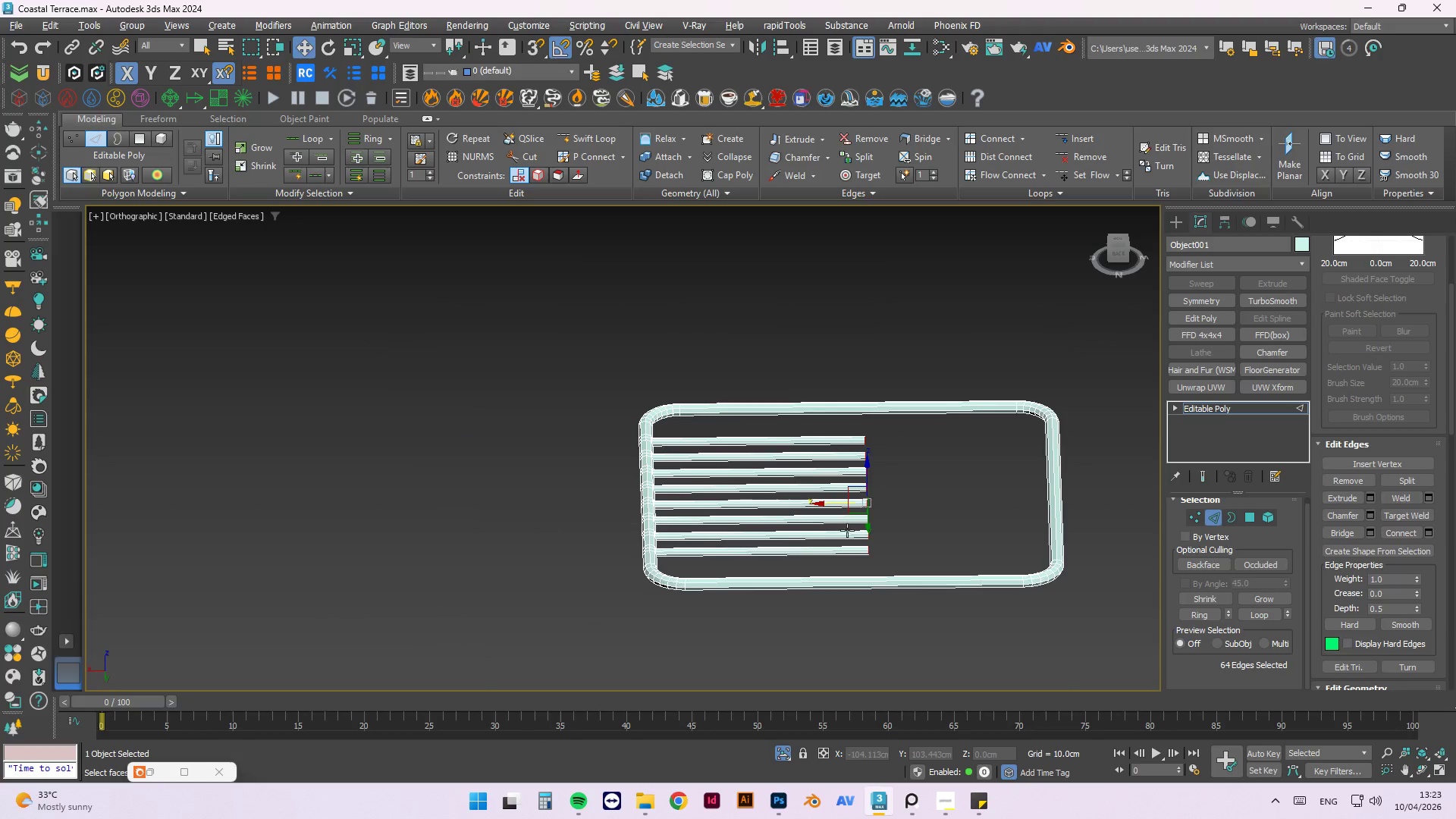 
hold_key(key=ShiftLeft, duration=0.73)
 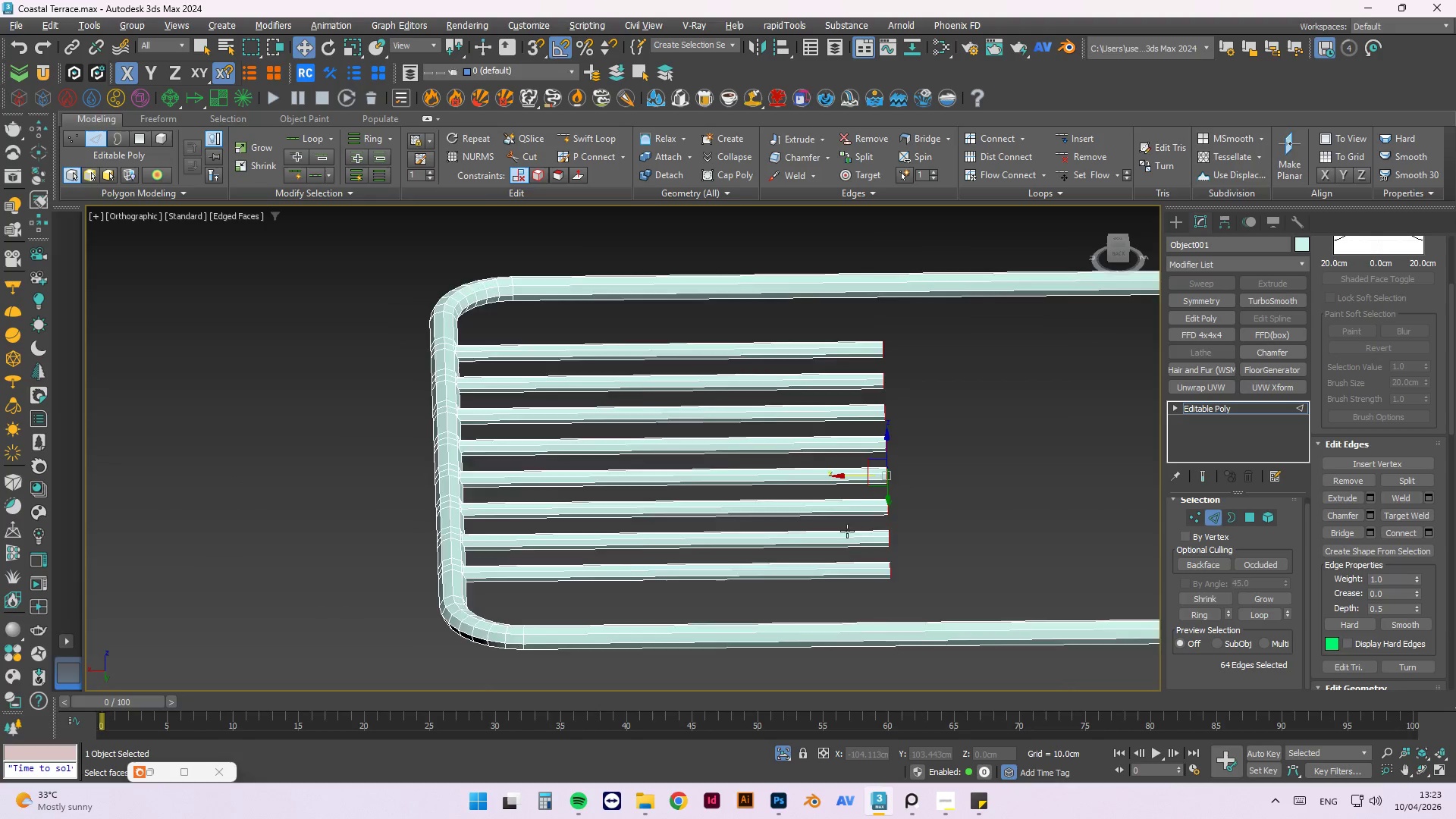 
scroll: coordinate [847, 531], scroll_direction: down, amount: 2.0
 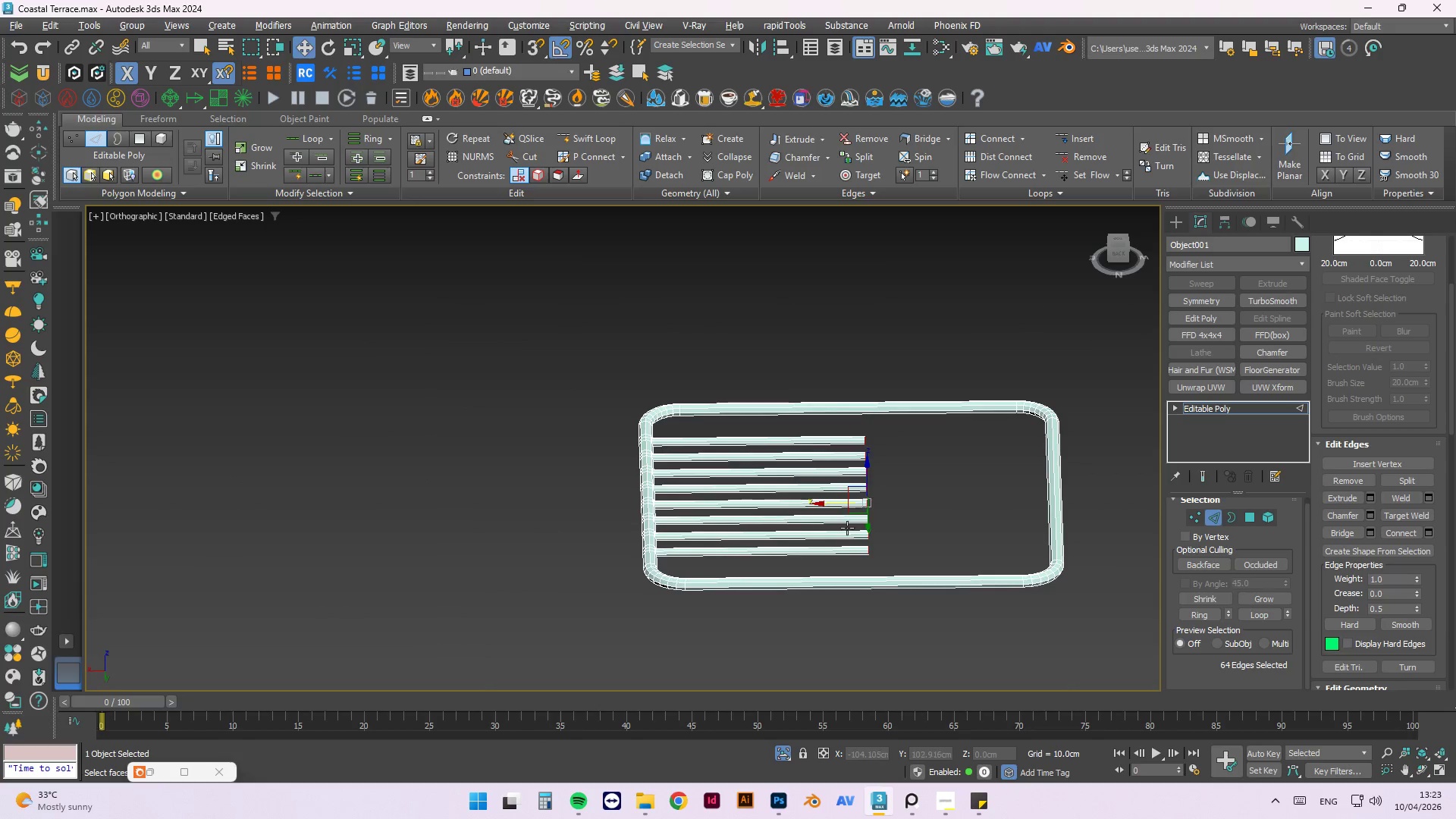 
hold_key(key=AltLeft, duration=0.7)
 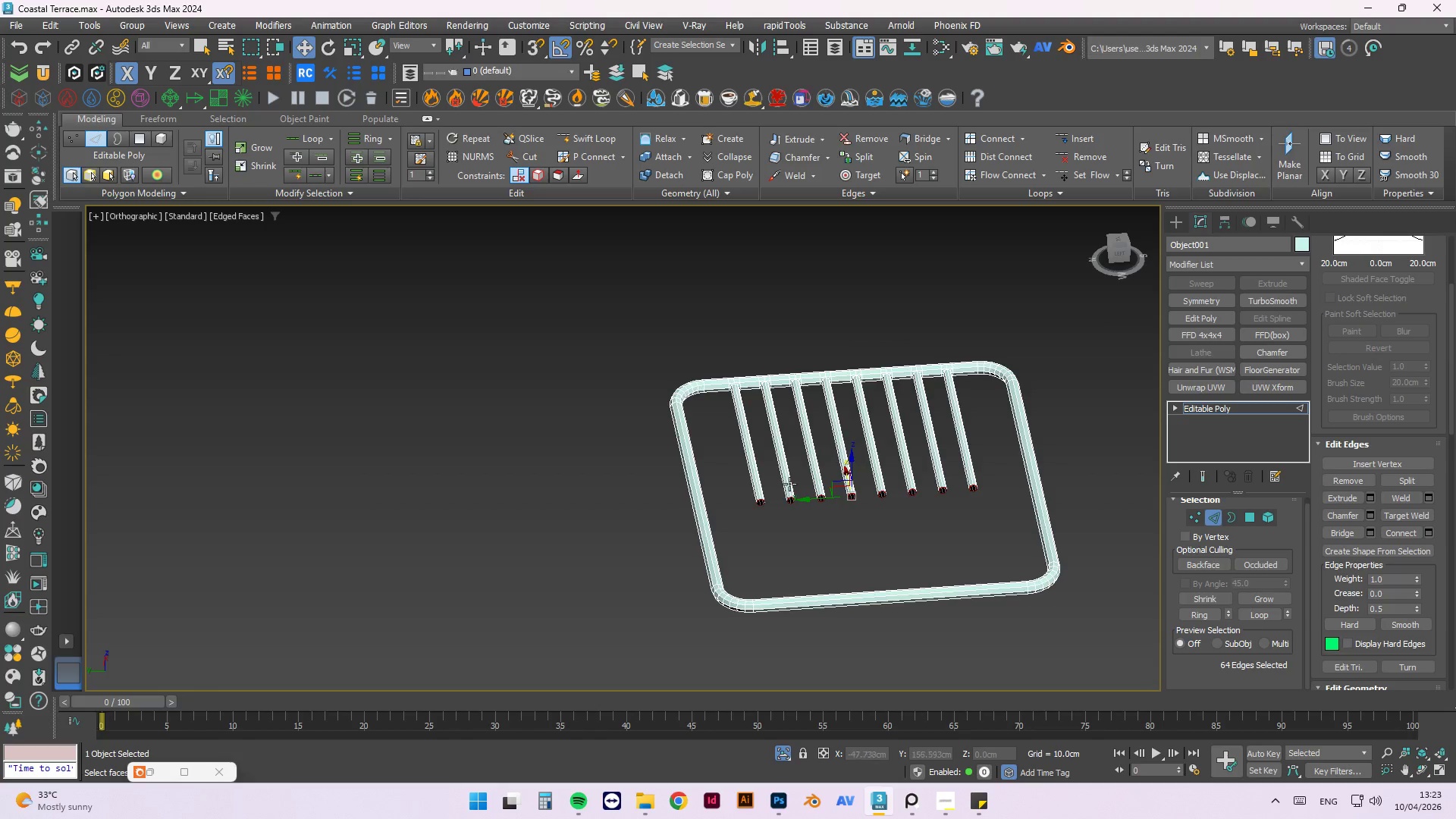 
scroll: coordinate [714, 474], scroll_direction: up, amount: 7.0
 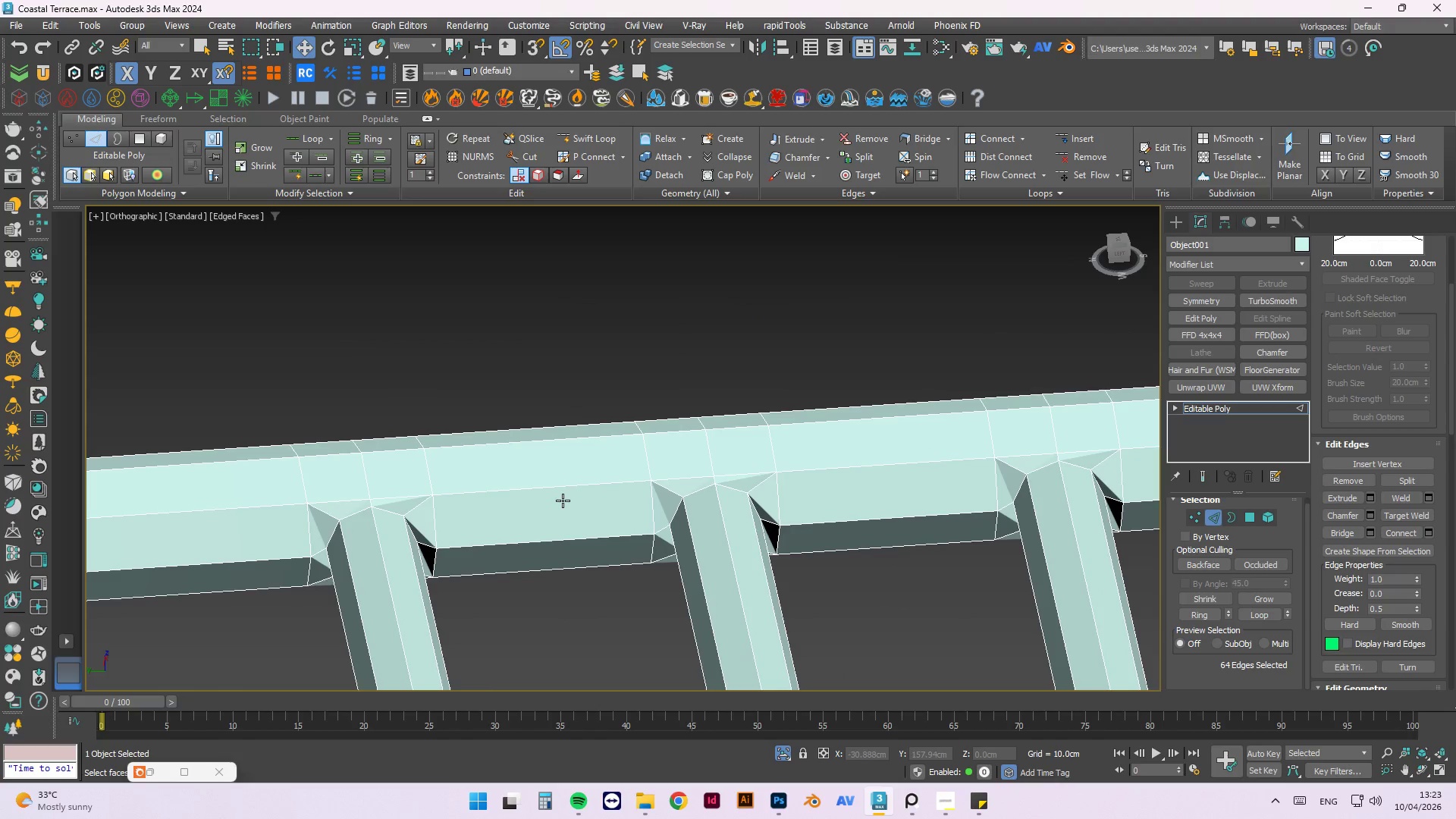 
scroll: coordinate [460, 506], scroll_direction: none, amount: 0.0
 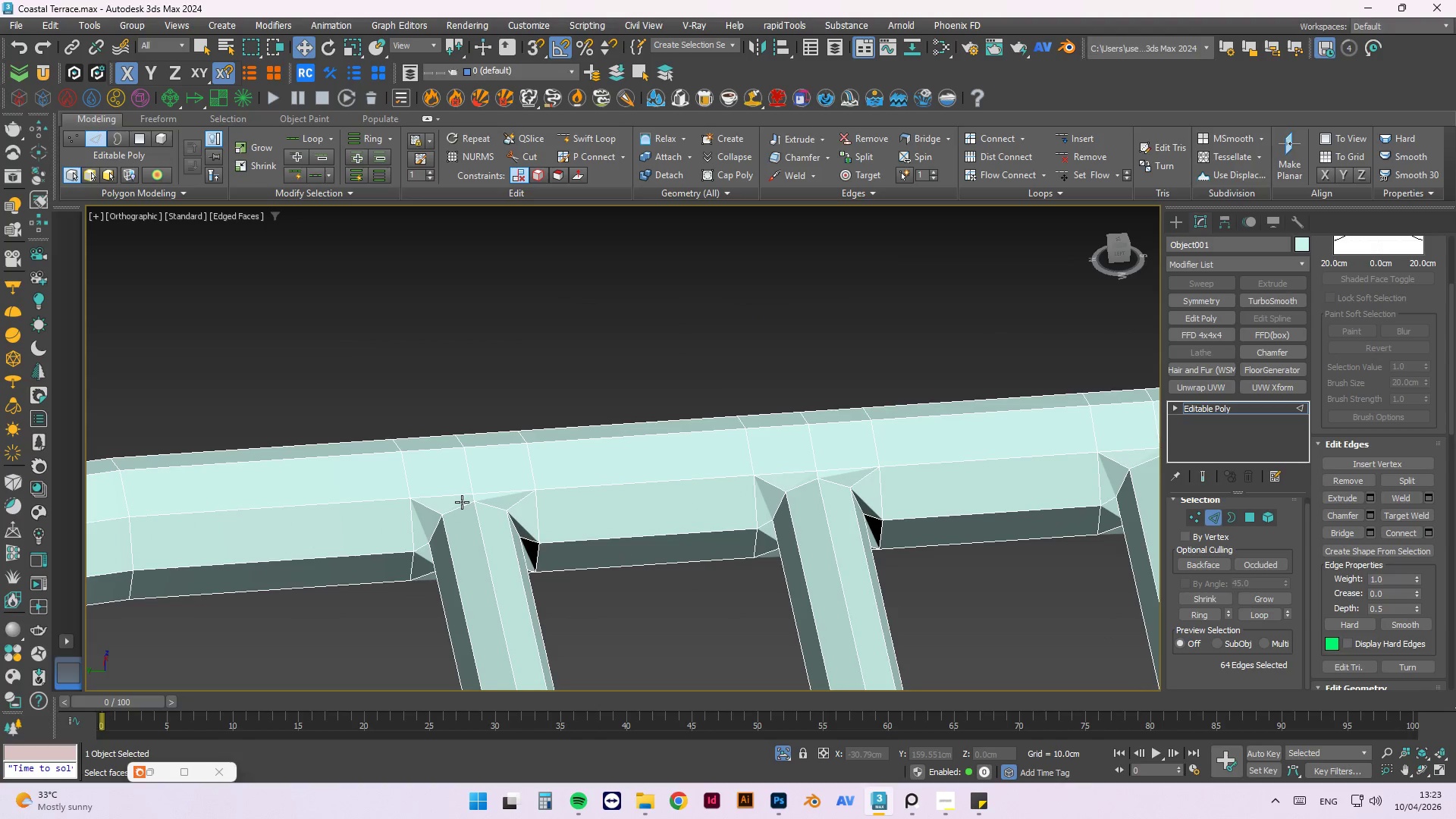 
key(Alt+1)
 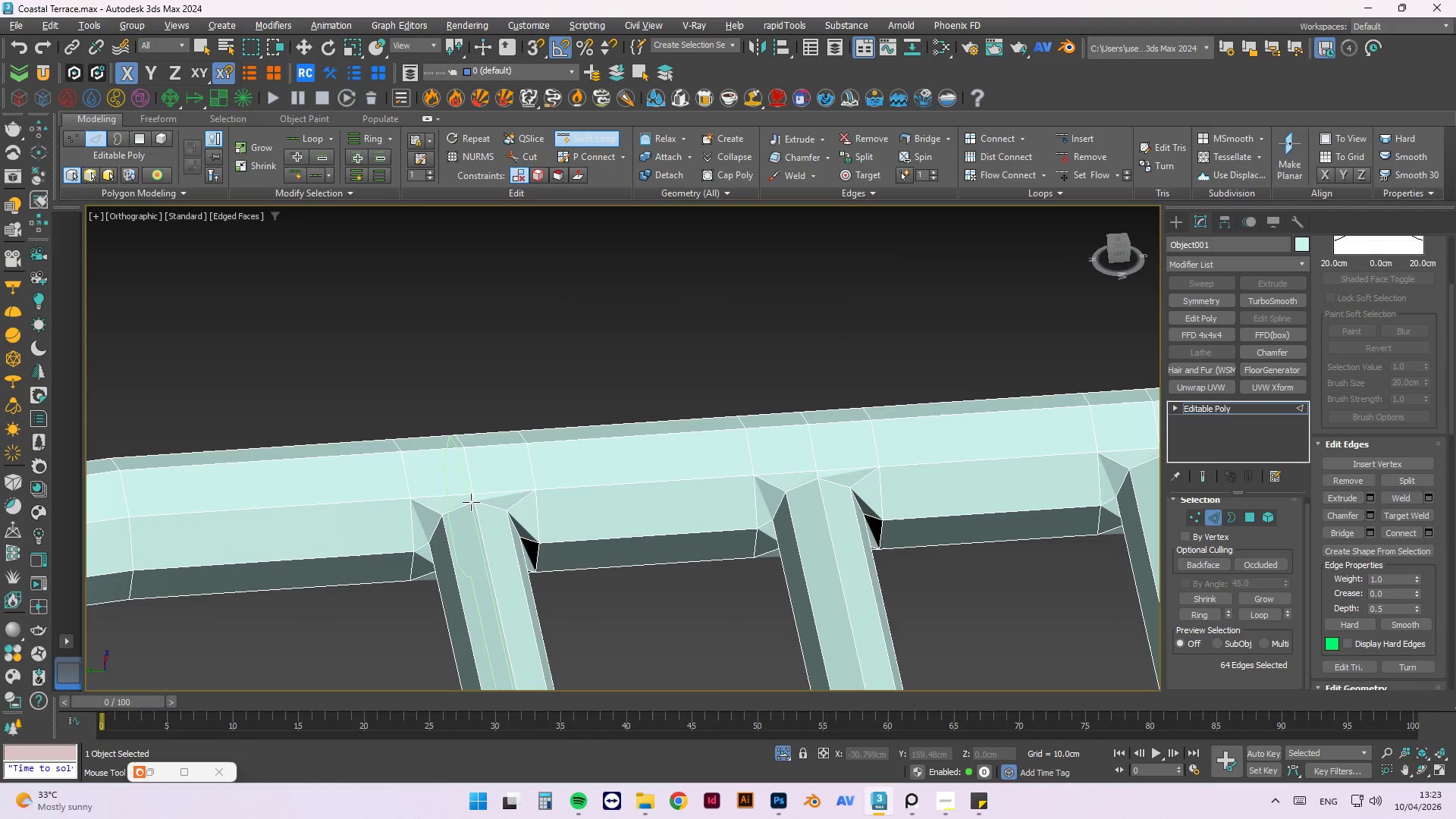 
scroll: coordinate [479, 505], scroll_direction: up, amount: 4.0
 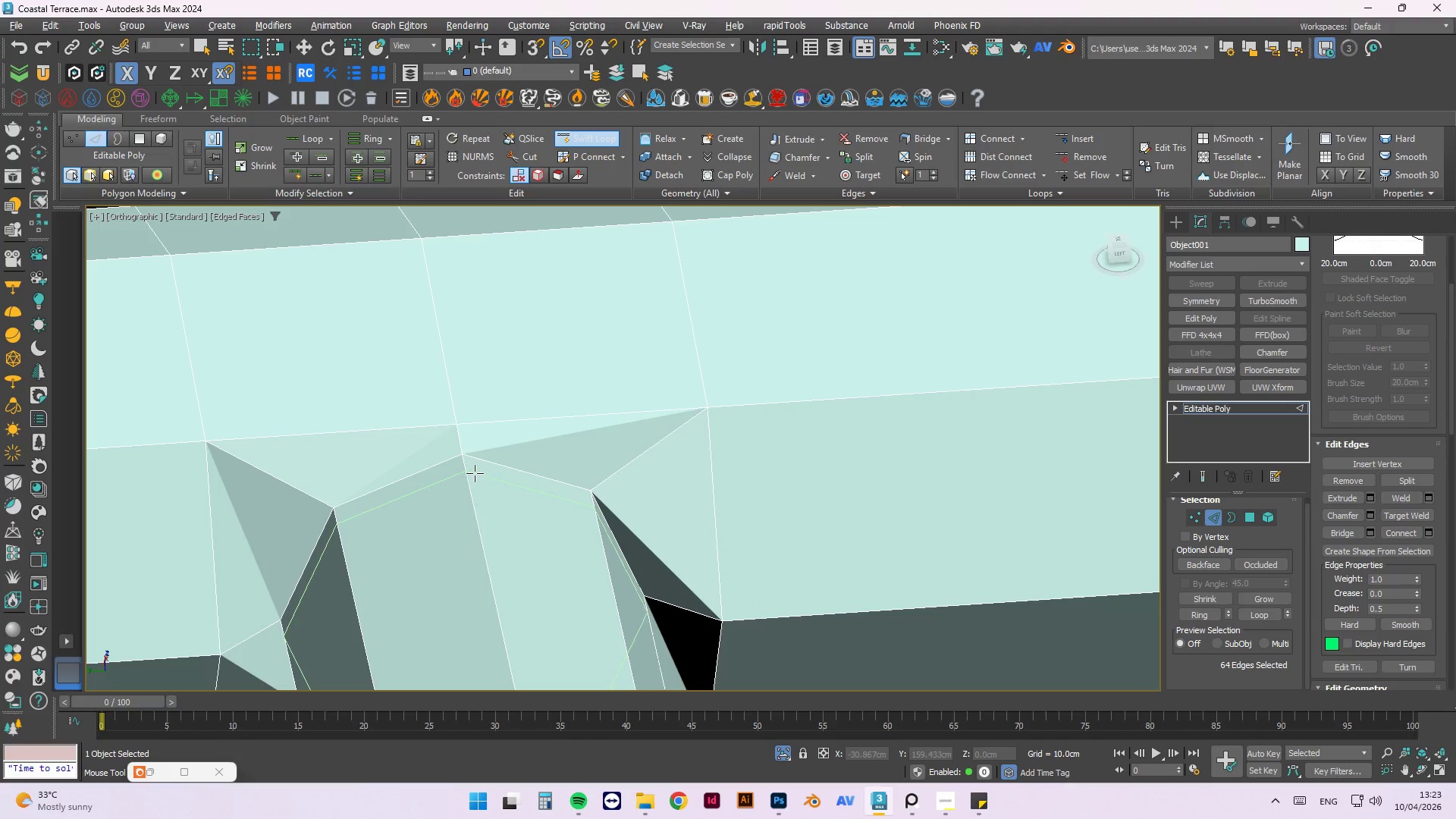 
left_click([474, 470])
 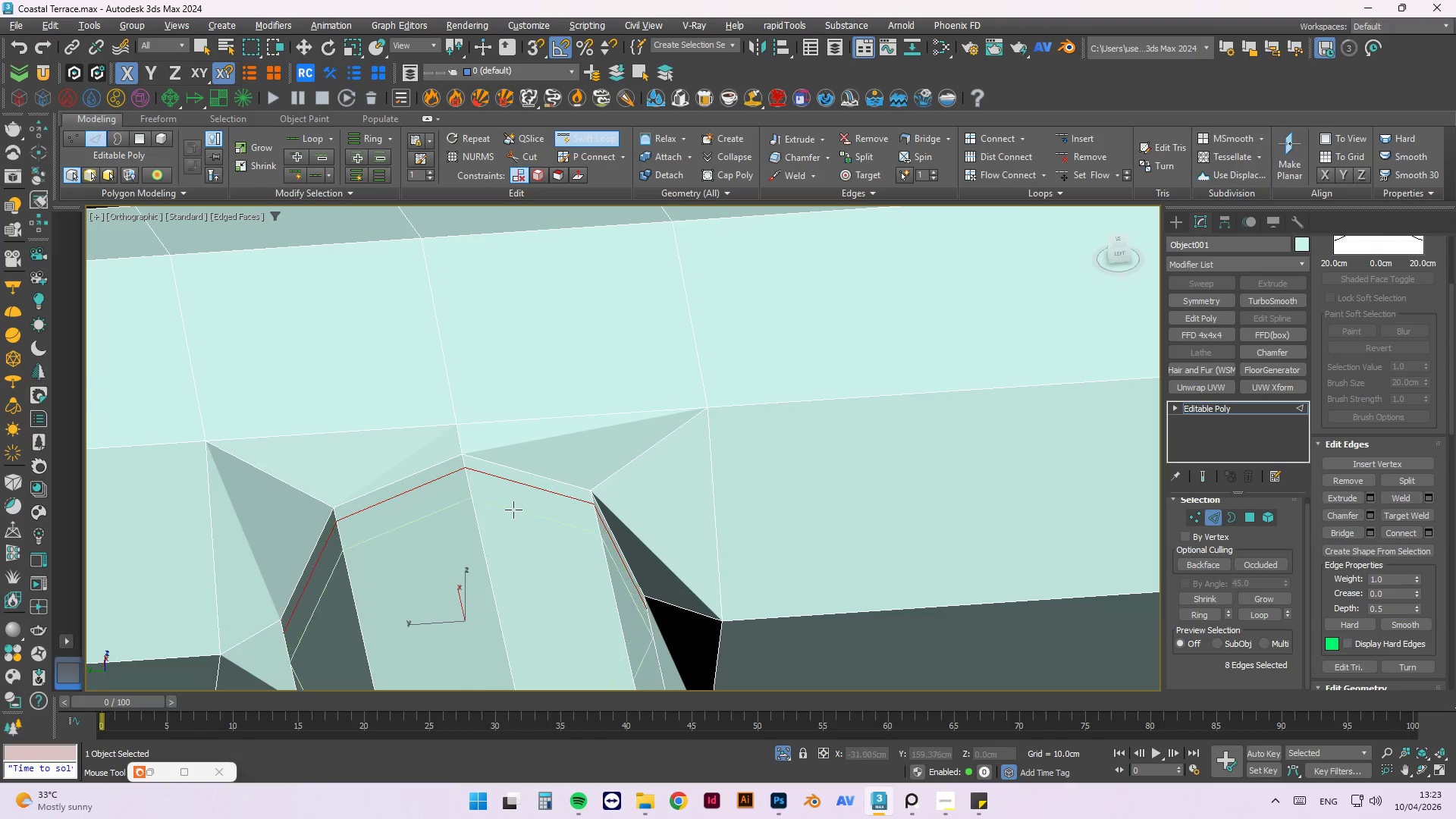 
scroll: coordinate [510, 521], scroll_direction: down, amount: 3.0
 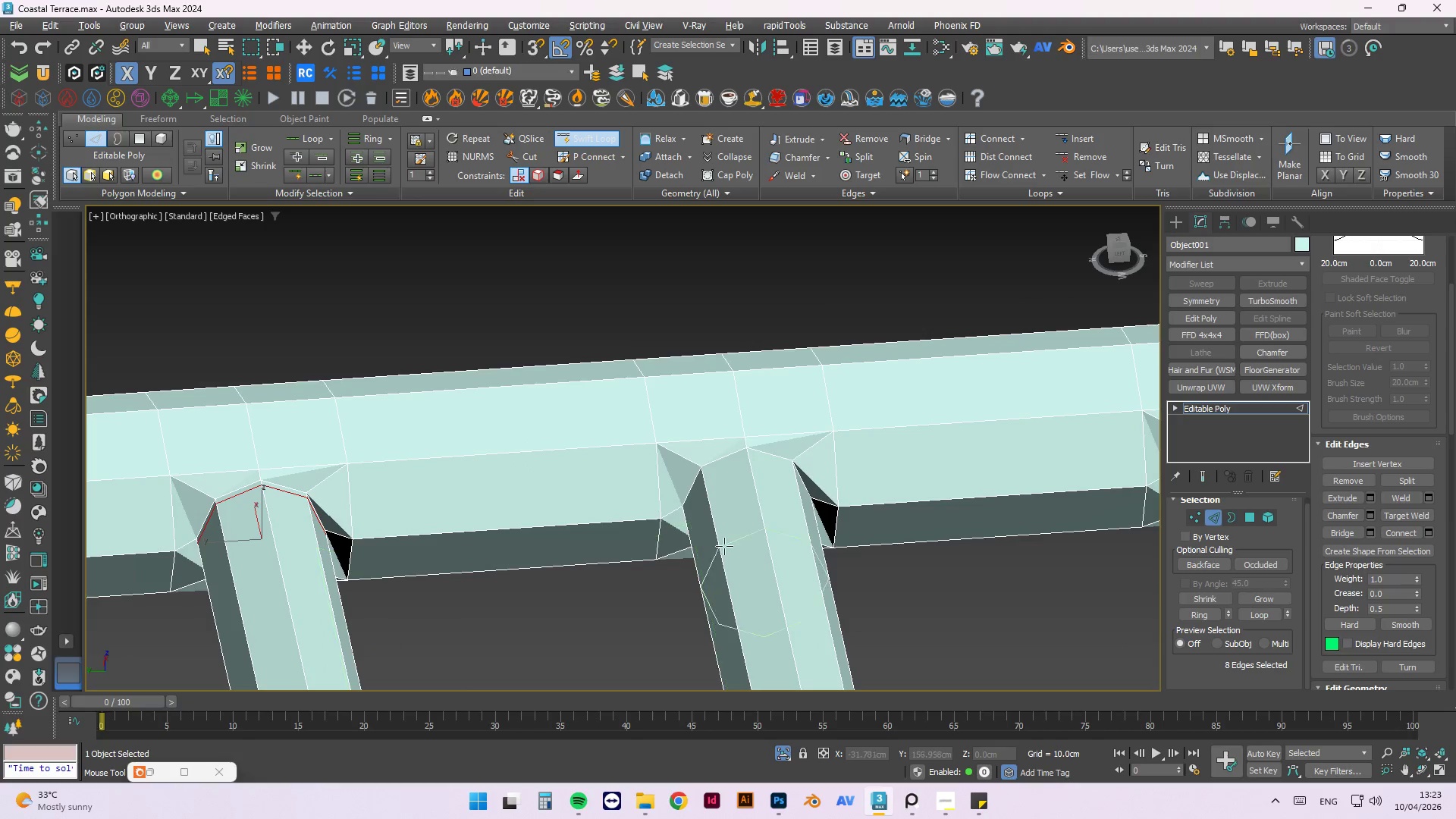 
scroll: coordinate [837, 544], scroll_direction: up, amount: 1.0
 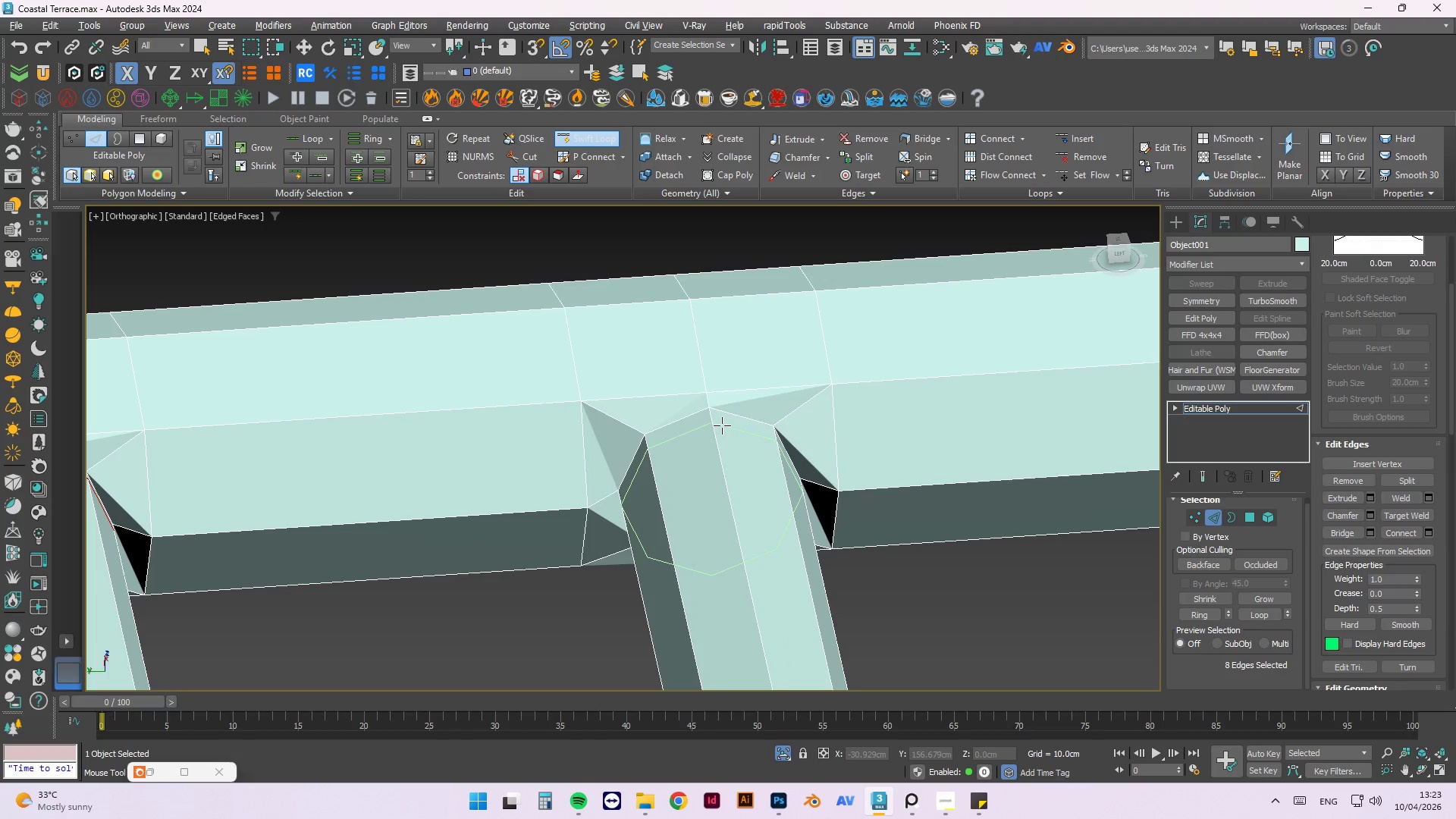 
left_click([722, 422])
 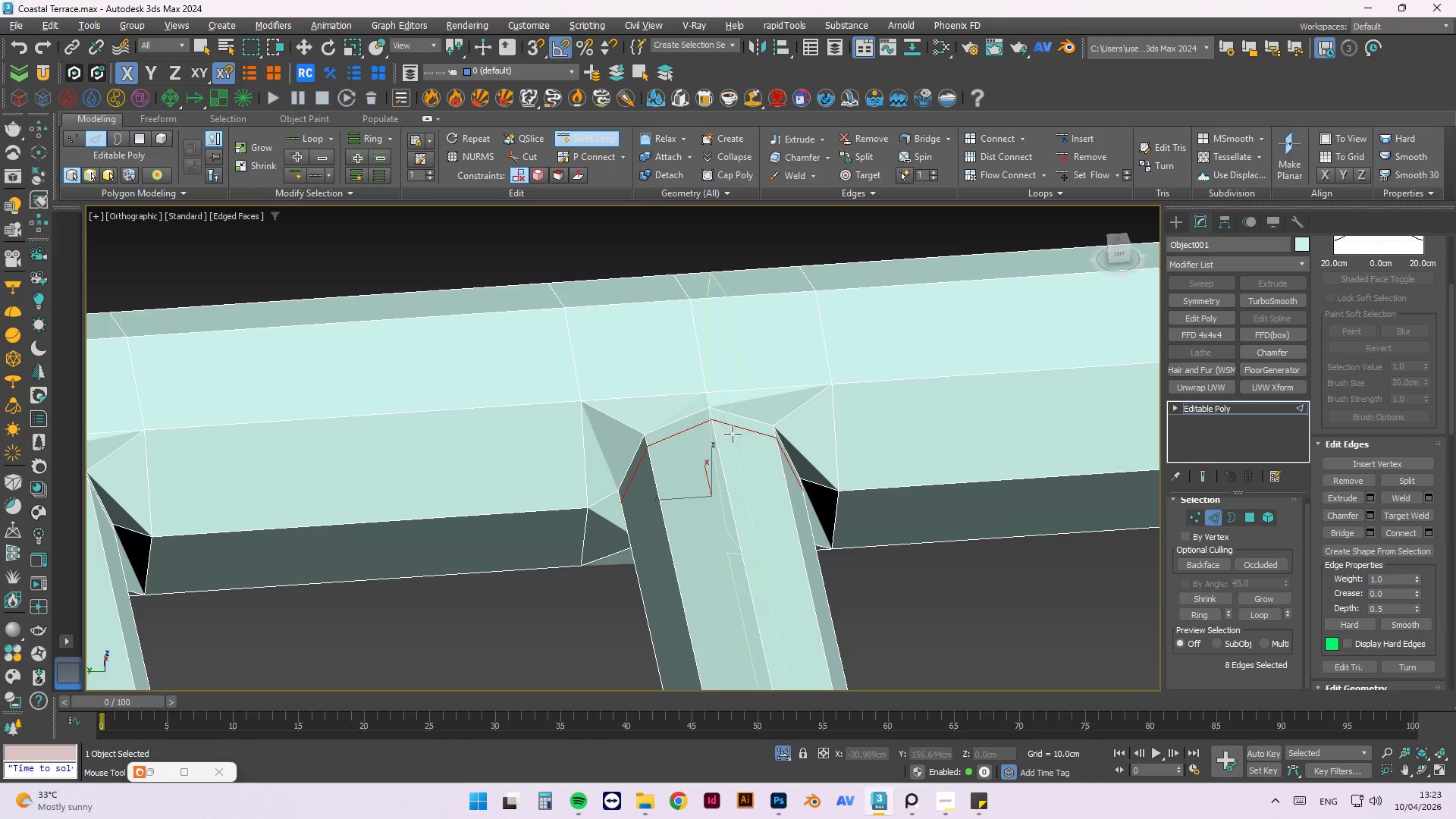 
scroll: coordinate [733, 438], scroll_direction: down, amount: 1.0
 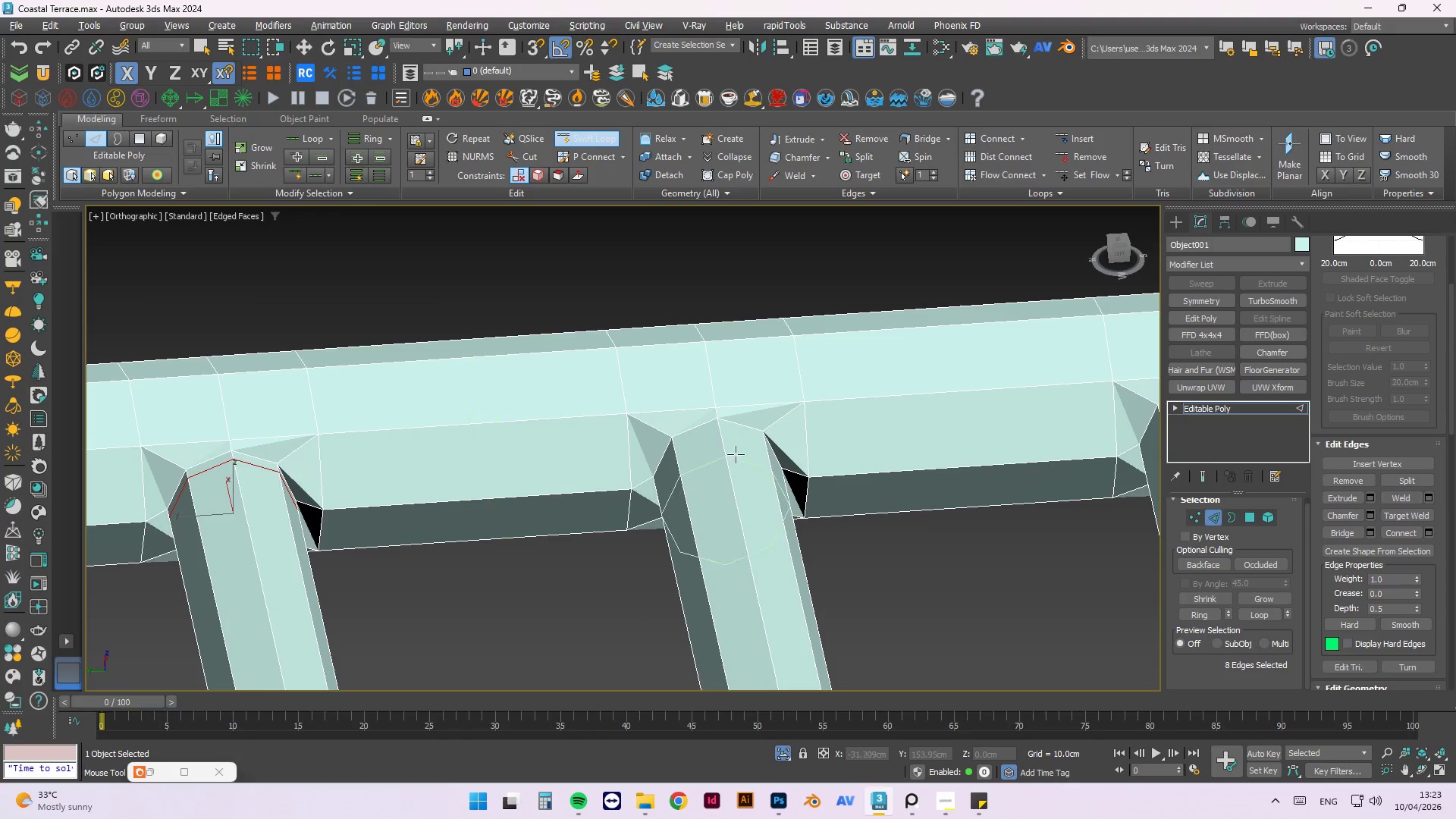 
scroll: coordinate [743, 431], scroll_direction: up, amount: 2.0
 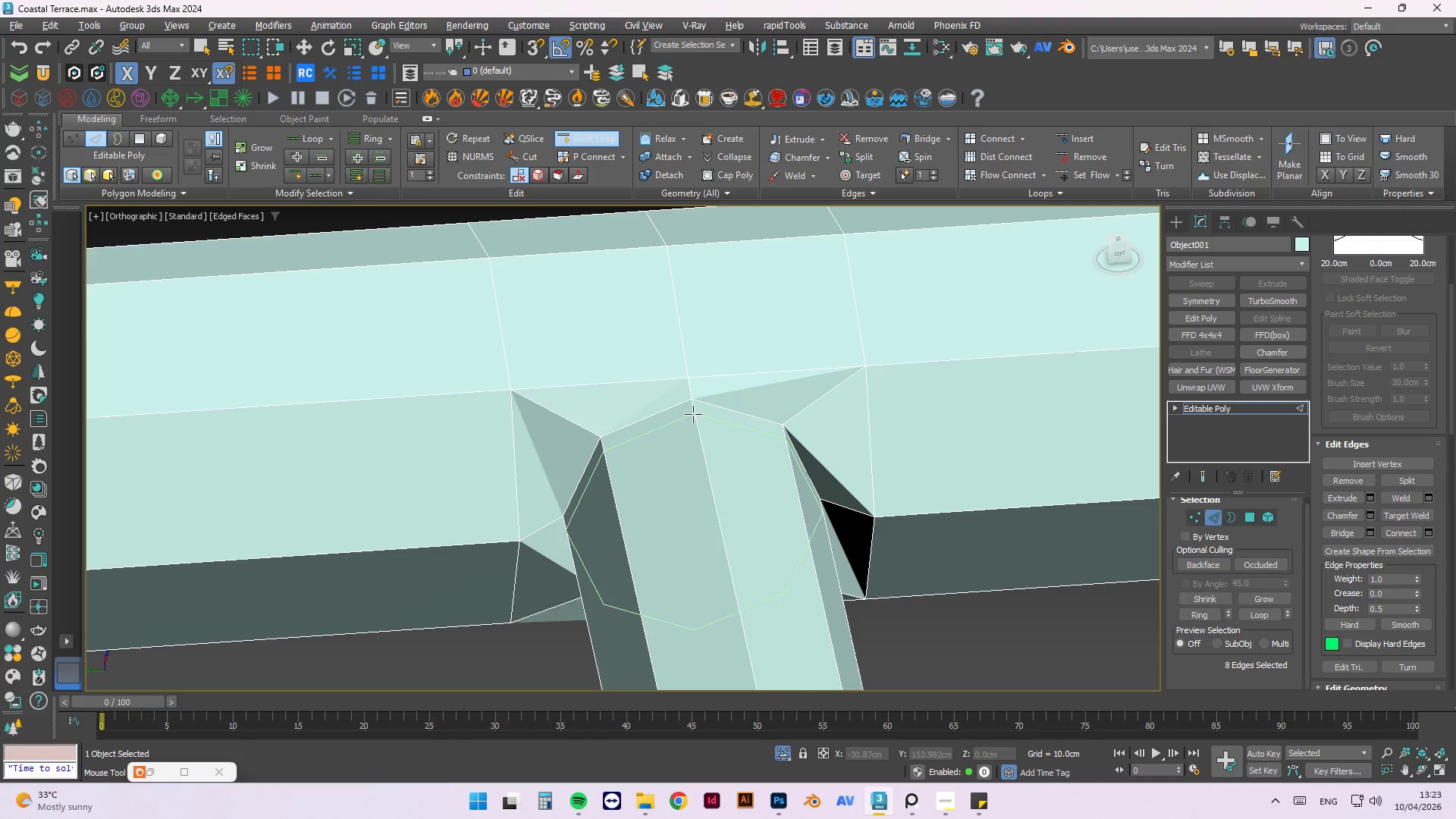 
left_click([694, 412])
 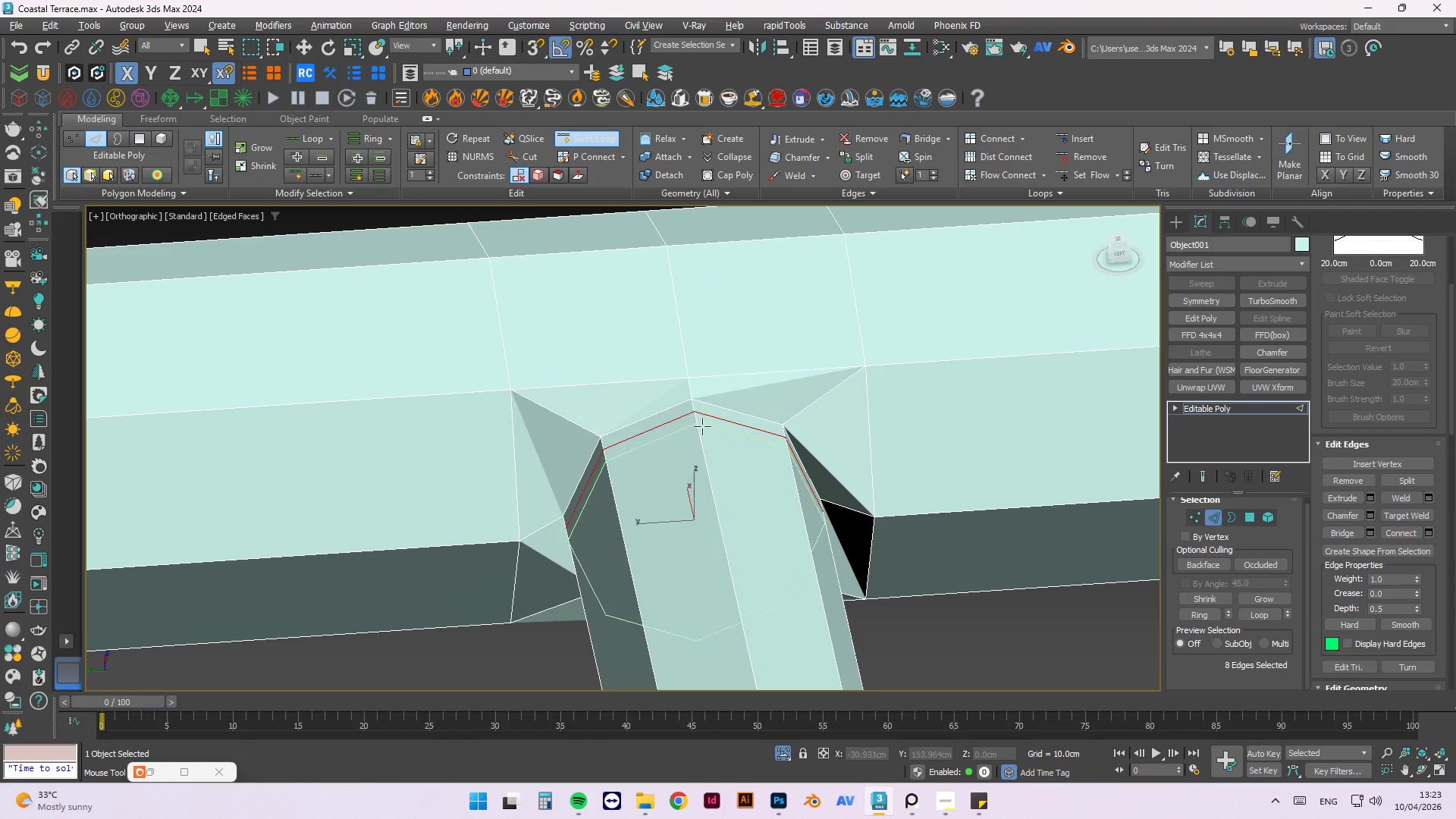 
scroll: coordinate [701, 442], scroll_direction: down, amount: 2.0
 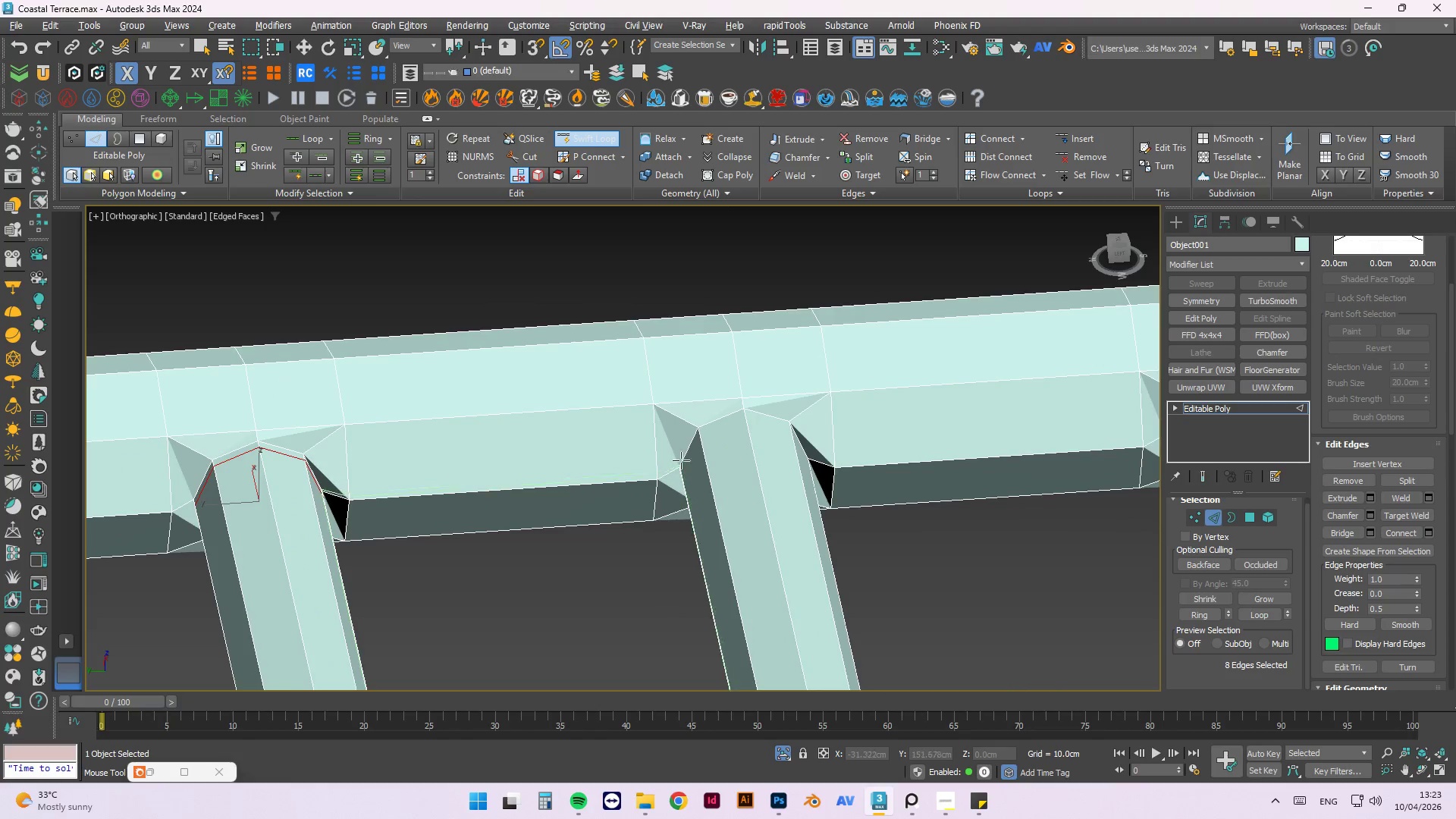 
scroll: coordinate [772, 433], scroll_direction: up, amount: 1.0
 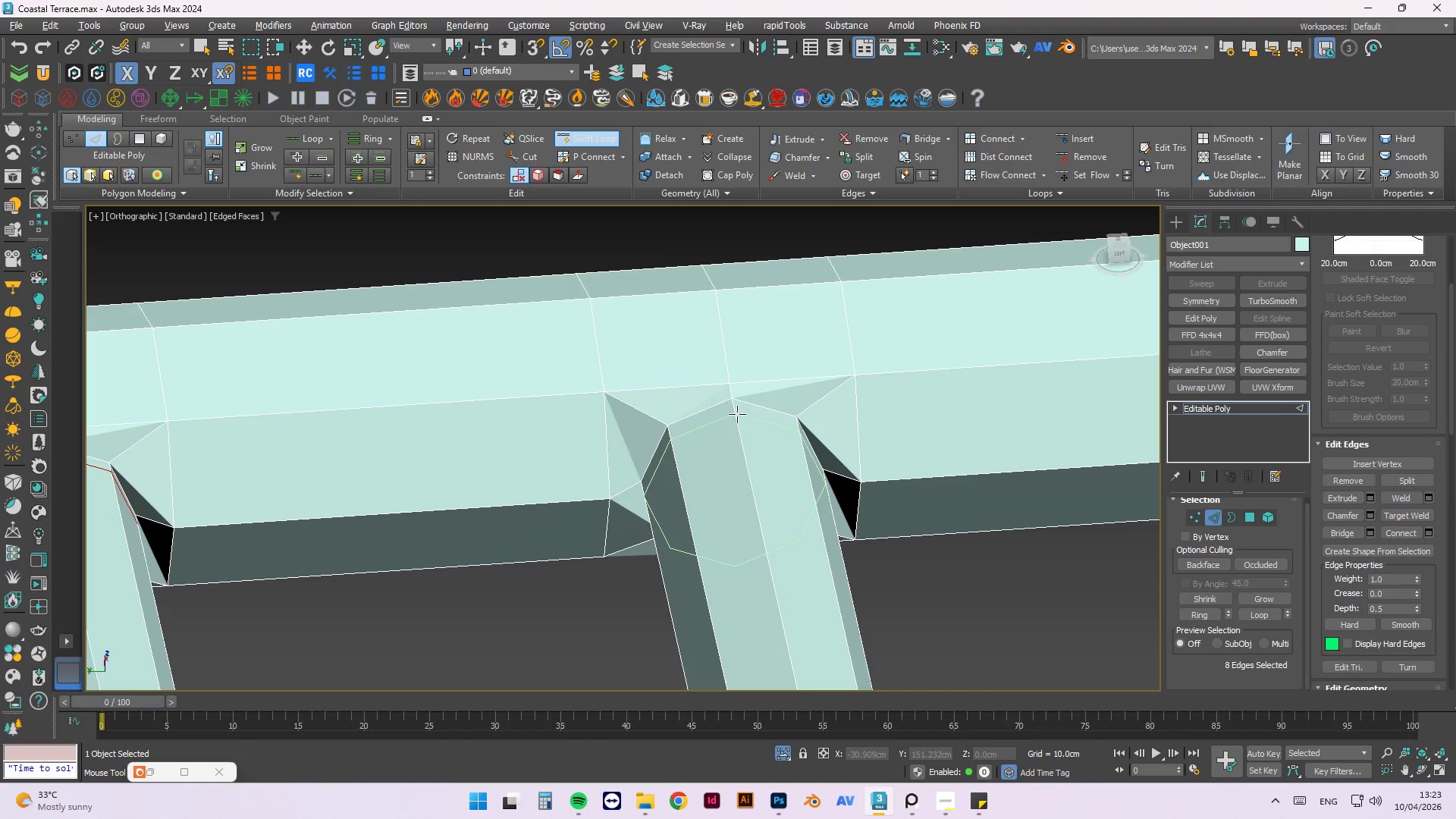 
left_click([736, 412])
 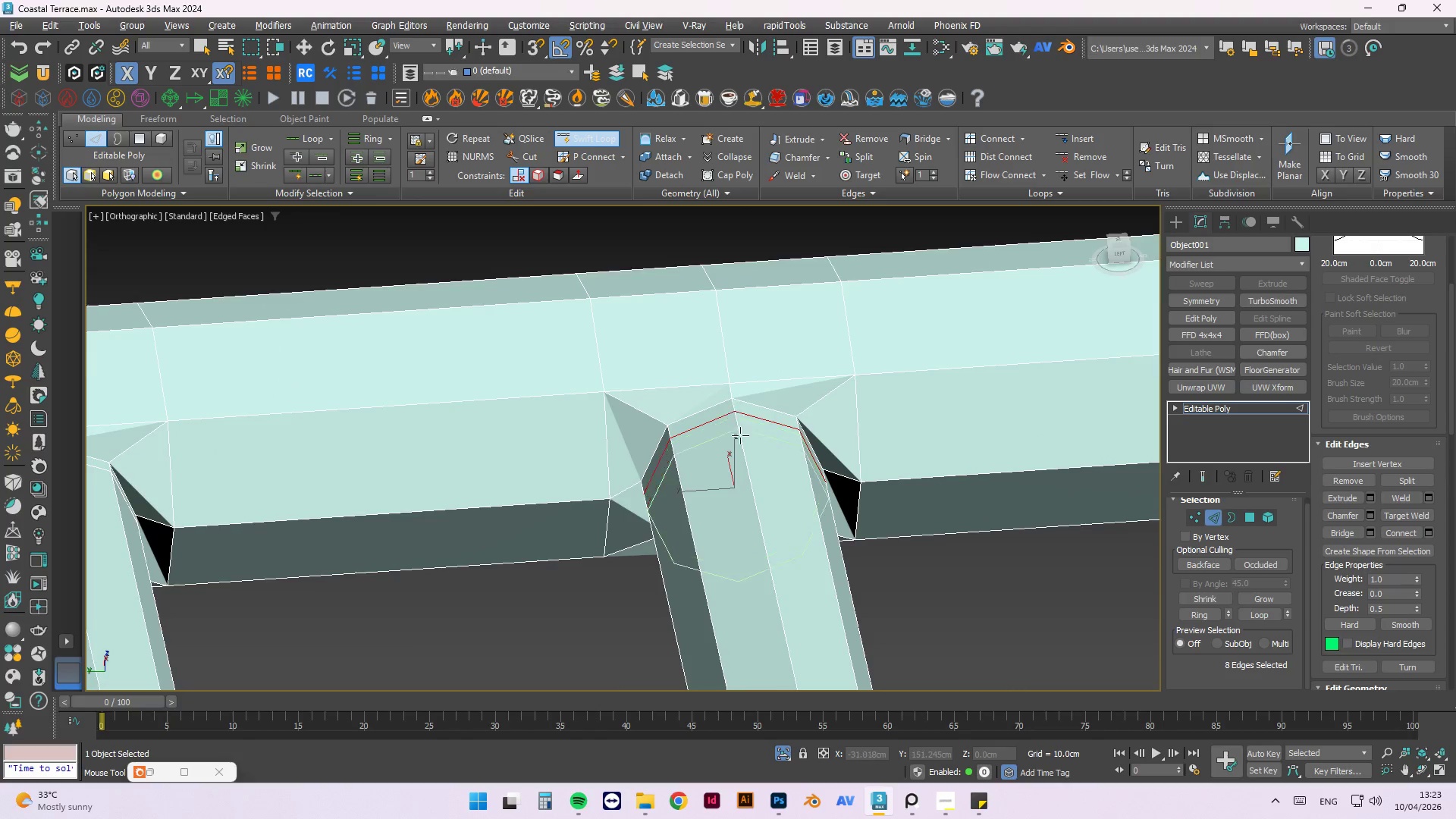 
scroll: coordinate [742, 452], scroll_direction: down, amount: 2.0
 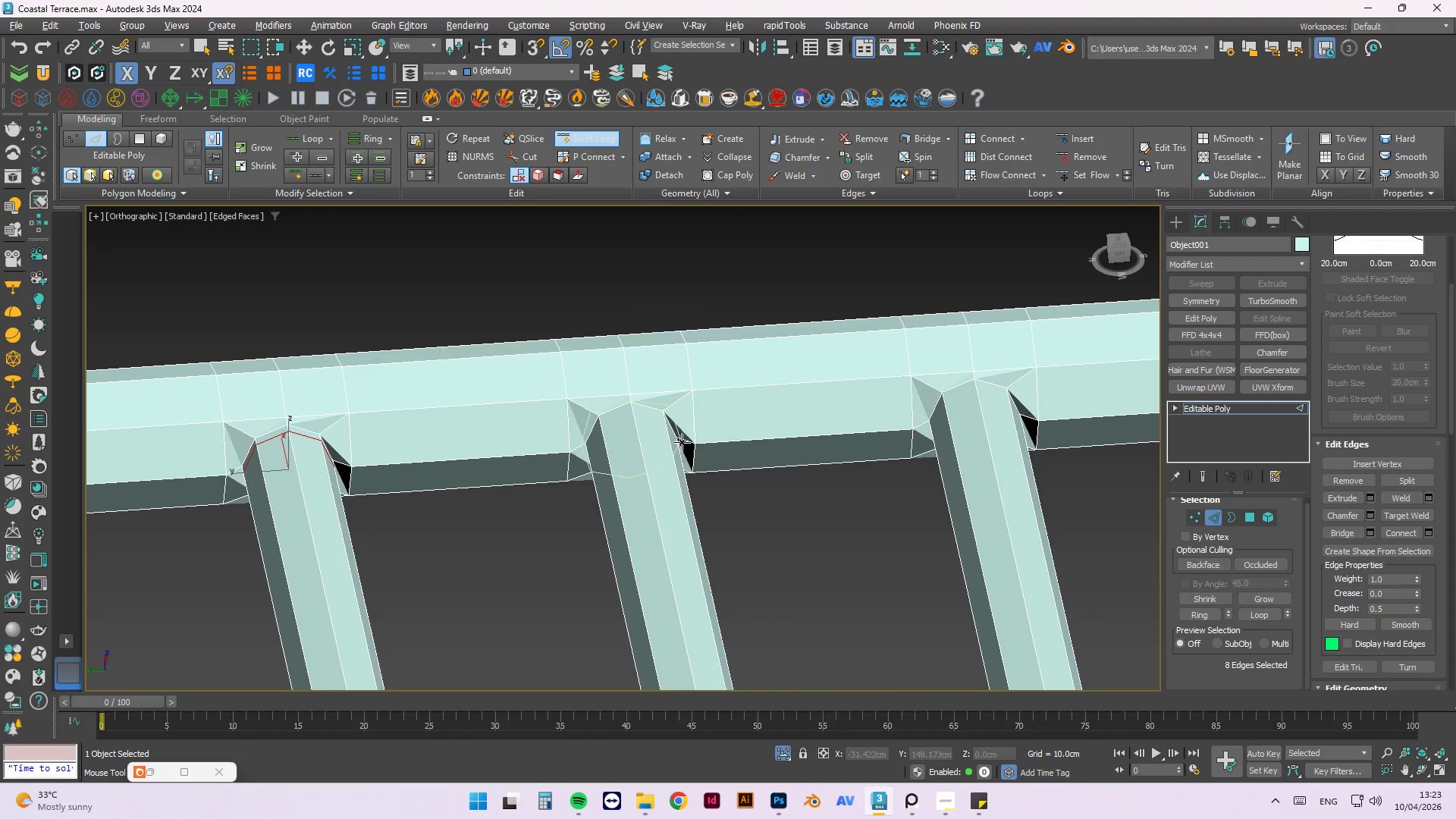 
scroll: coordinate [701, 431], scroll_direction: up, amount: 1.0
 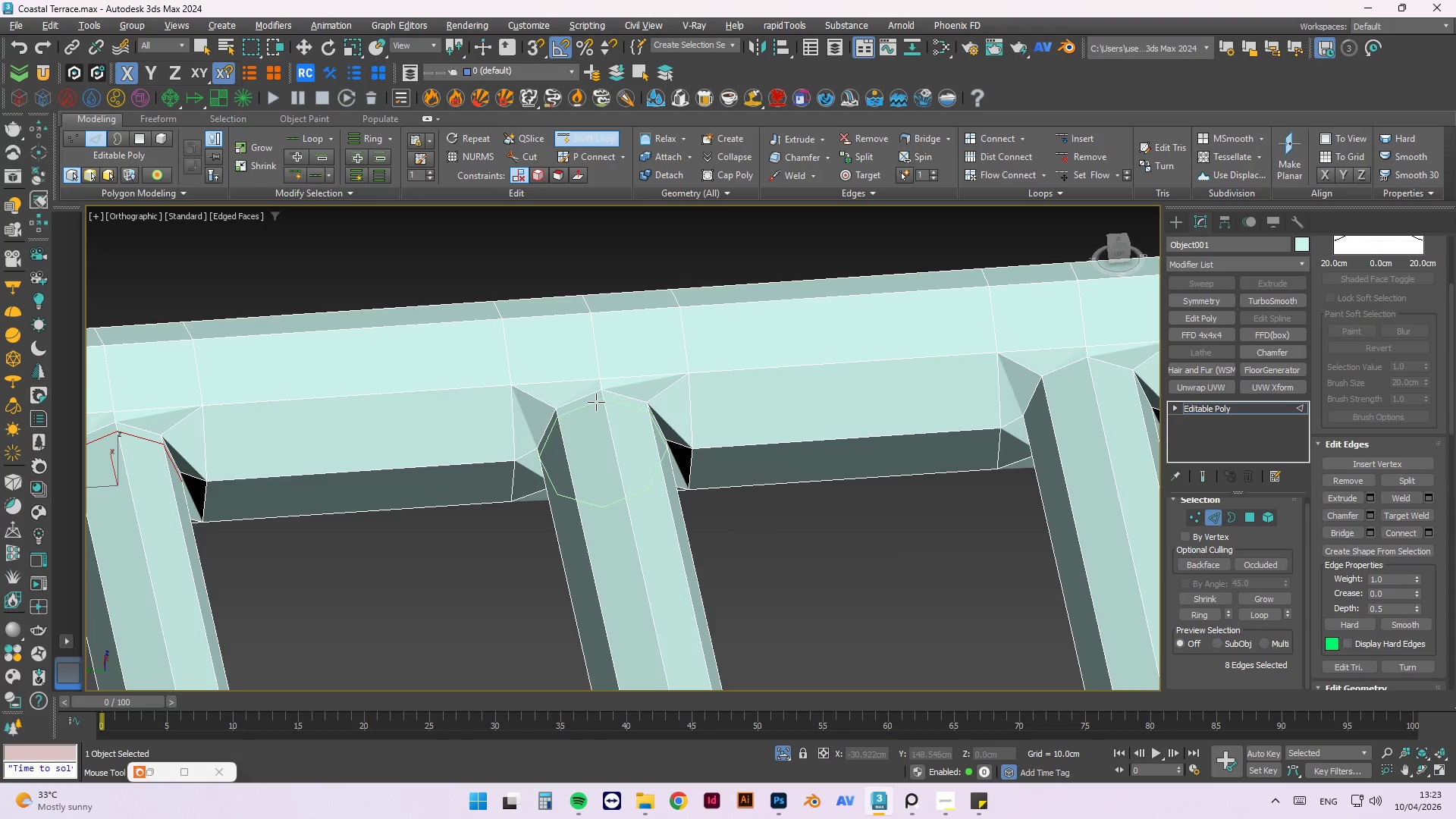 
left_click([596, 400])
 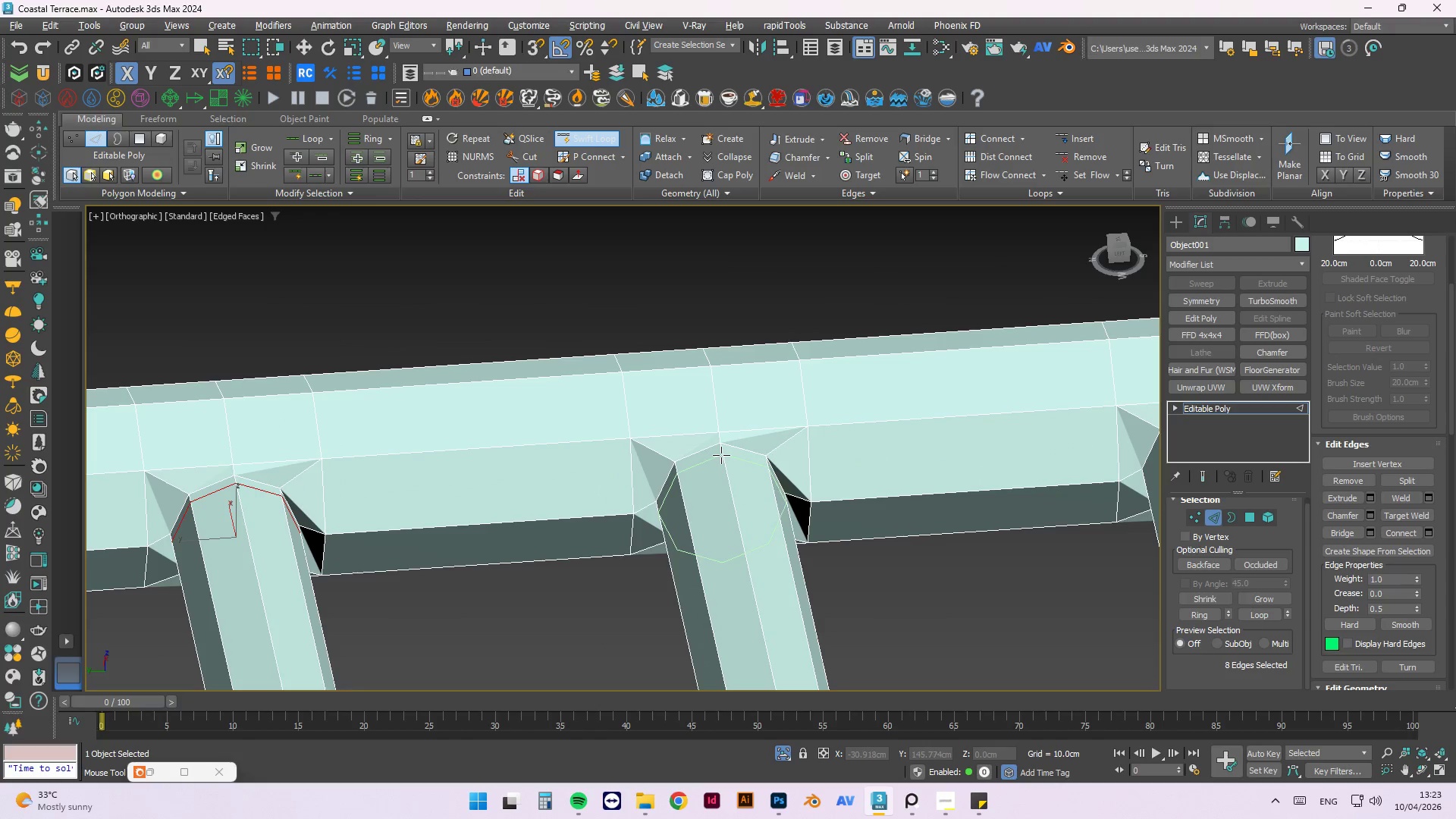 
left_click([722, 450])
 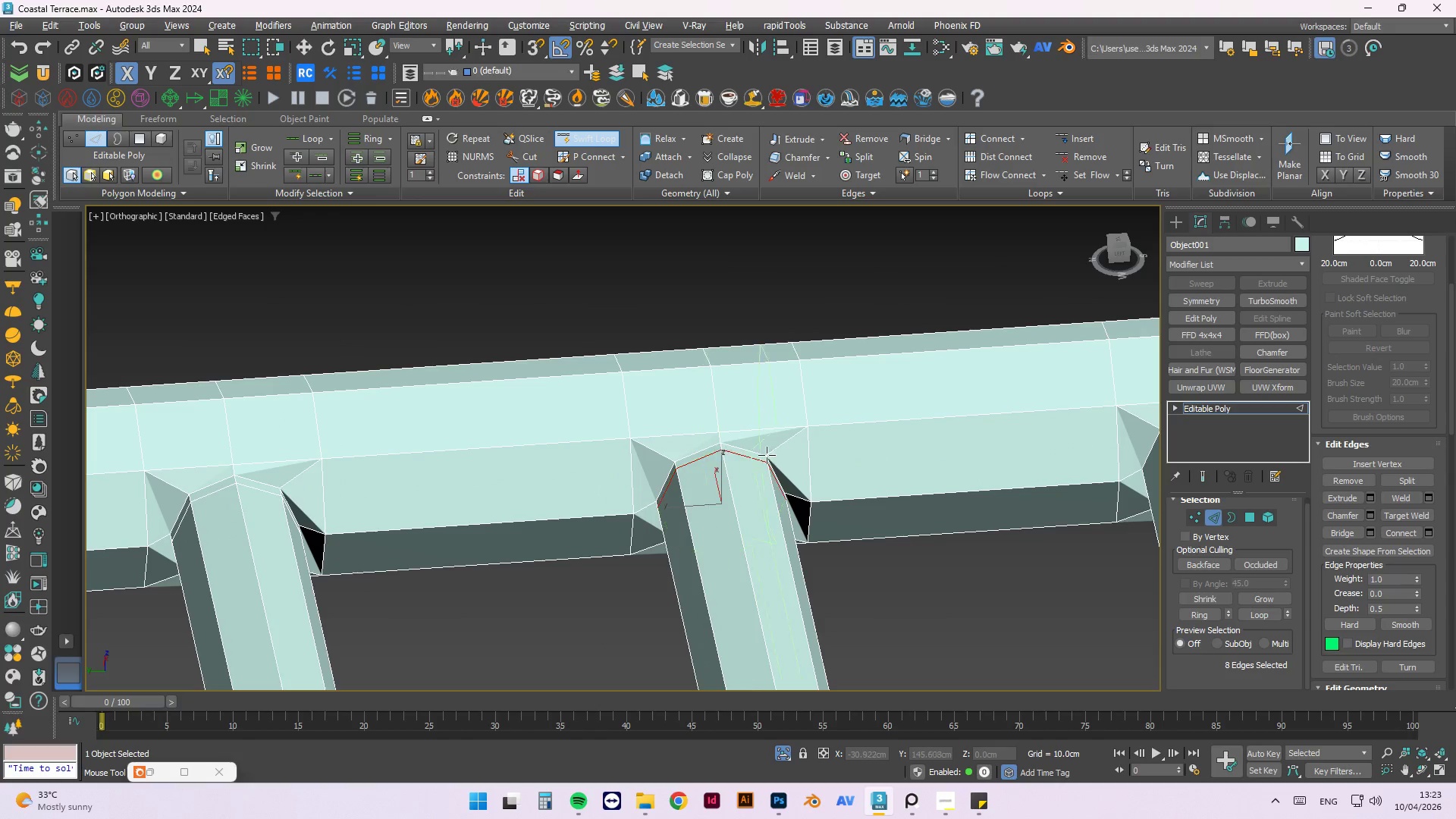 
scroll: coordinate [775, 460], scroll_direction: down, amount: 3.0
 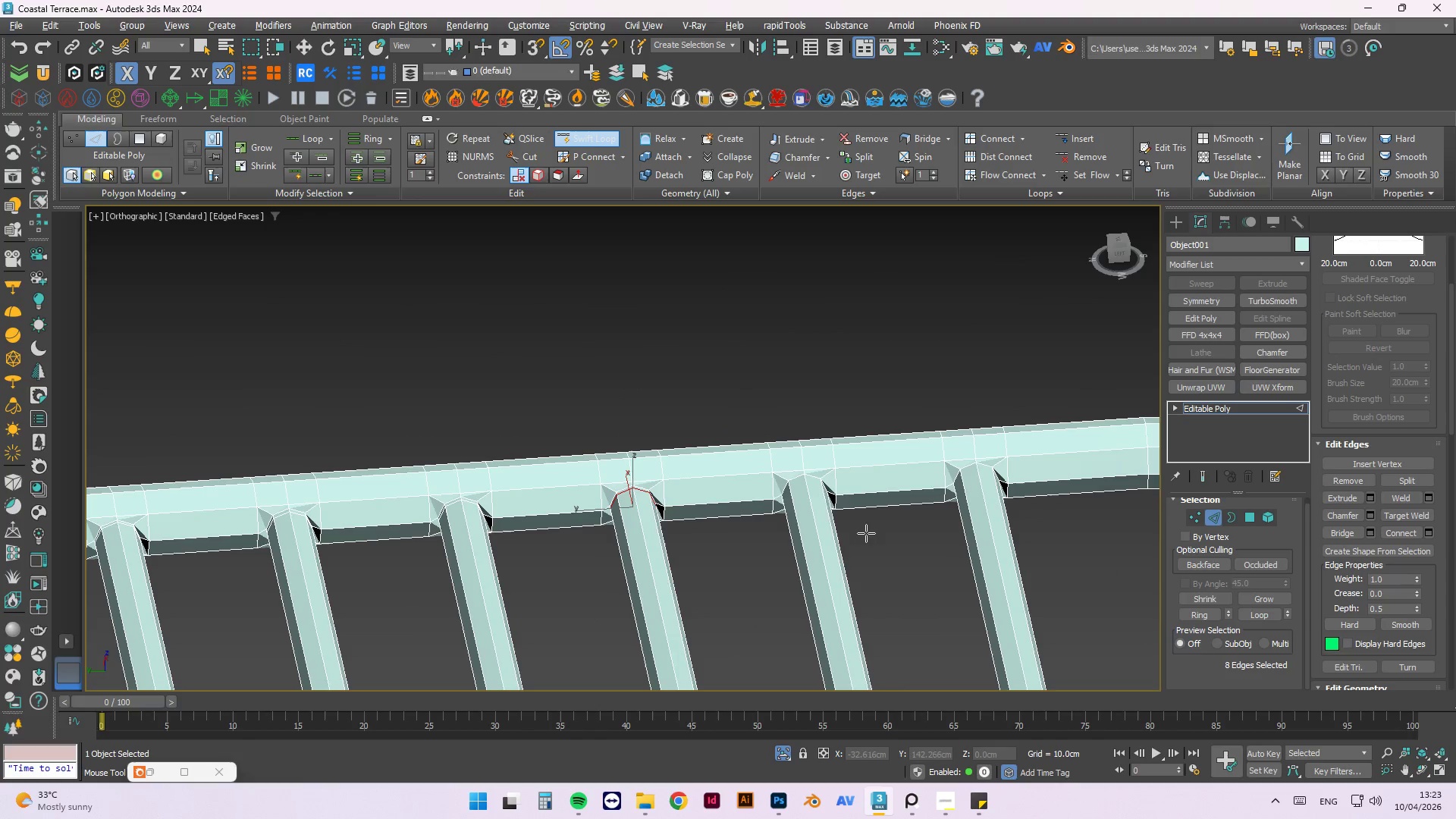 
scroll: coordinate [814, 470], scroll_direction: up, amount: 3.0
 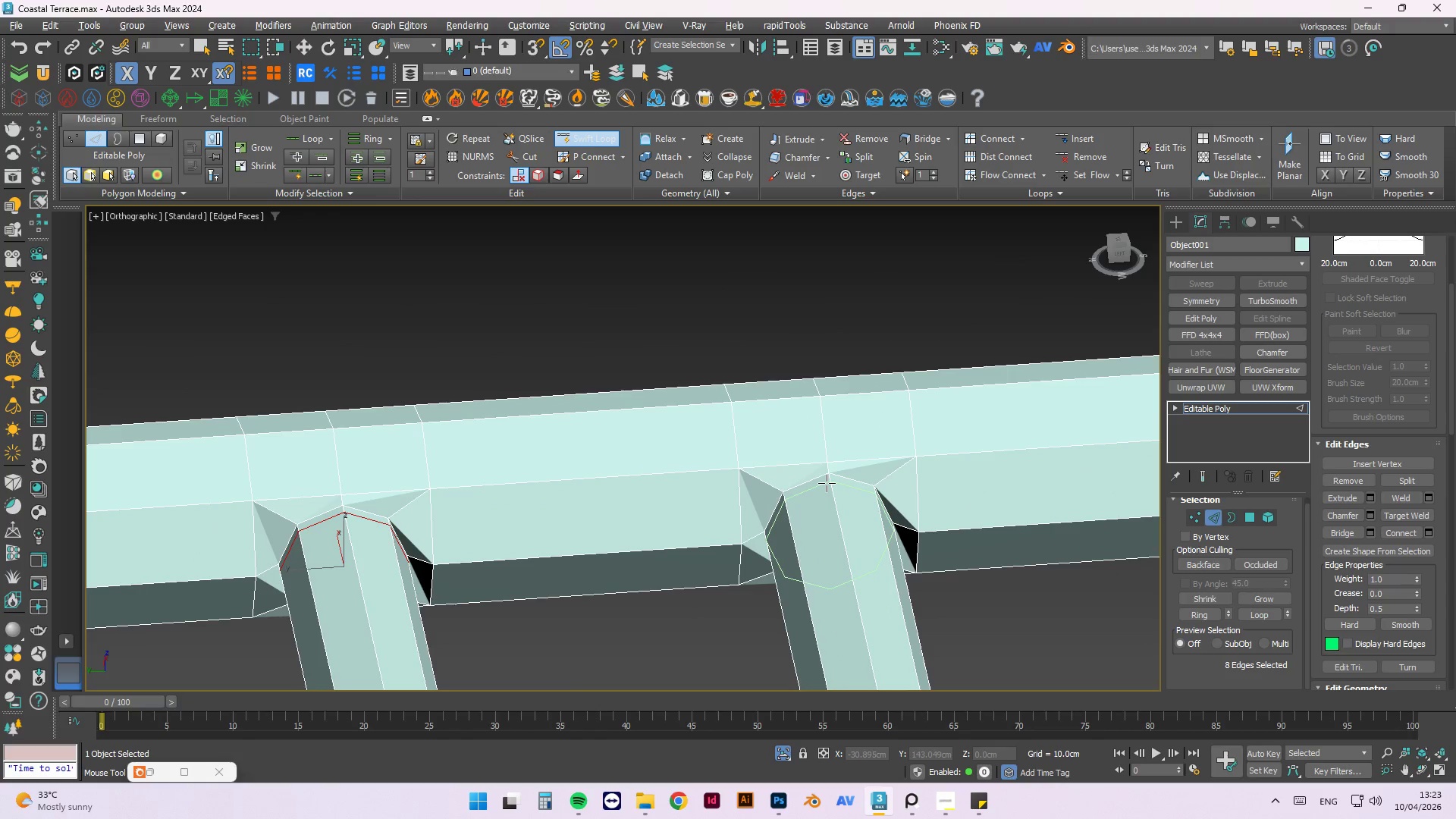 
left_click([827, 482])
 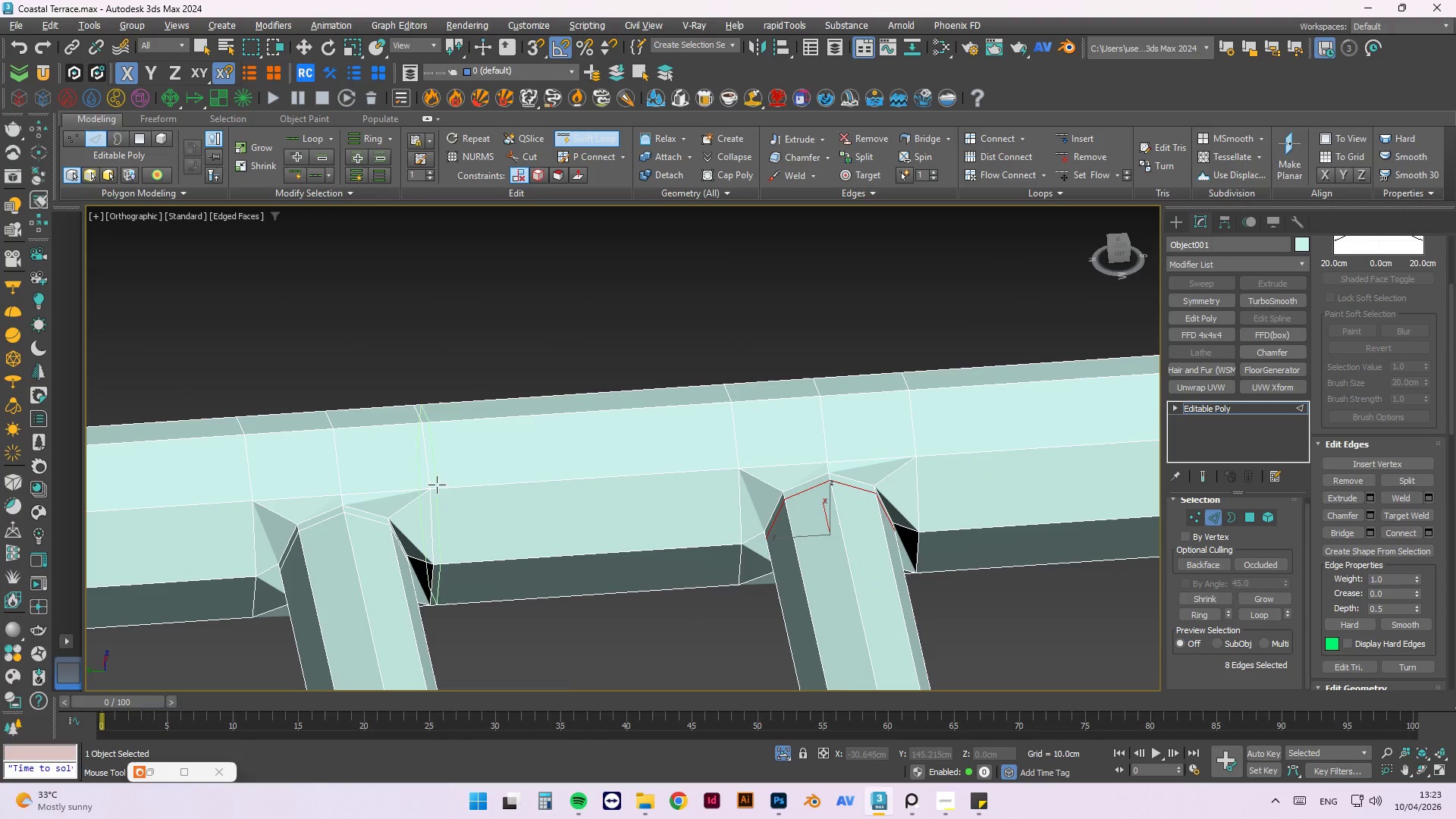 
scroll: coordinate [711, 519], scroll_direction: down, amount: 1.0
 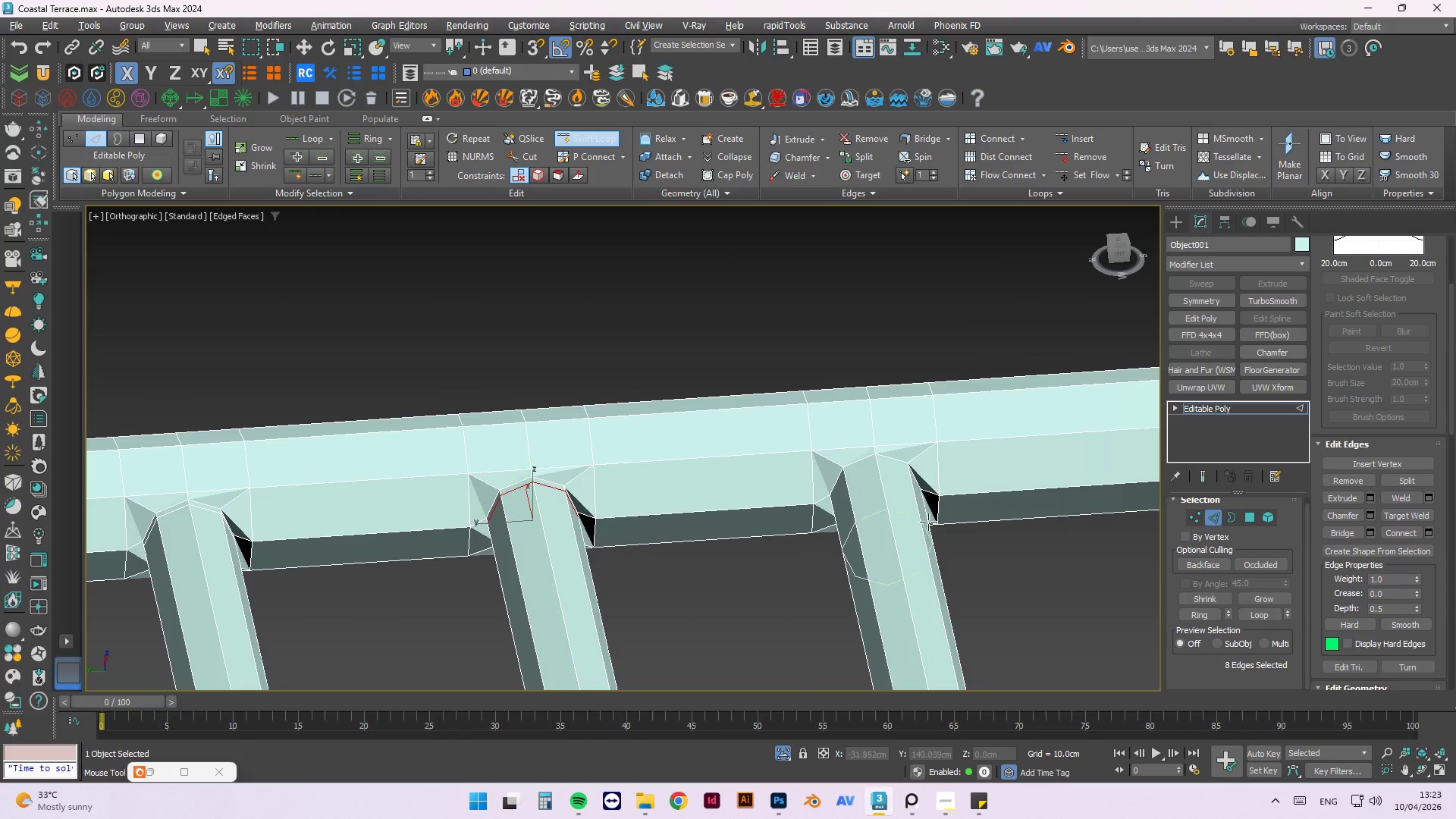 
scroll: coordinate [922, 481], scroll_direction: up, amount: 2.0
 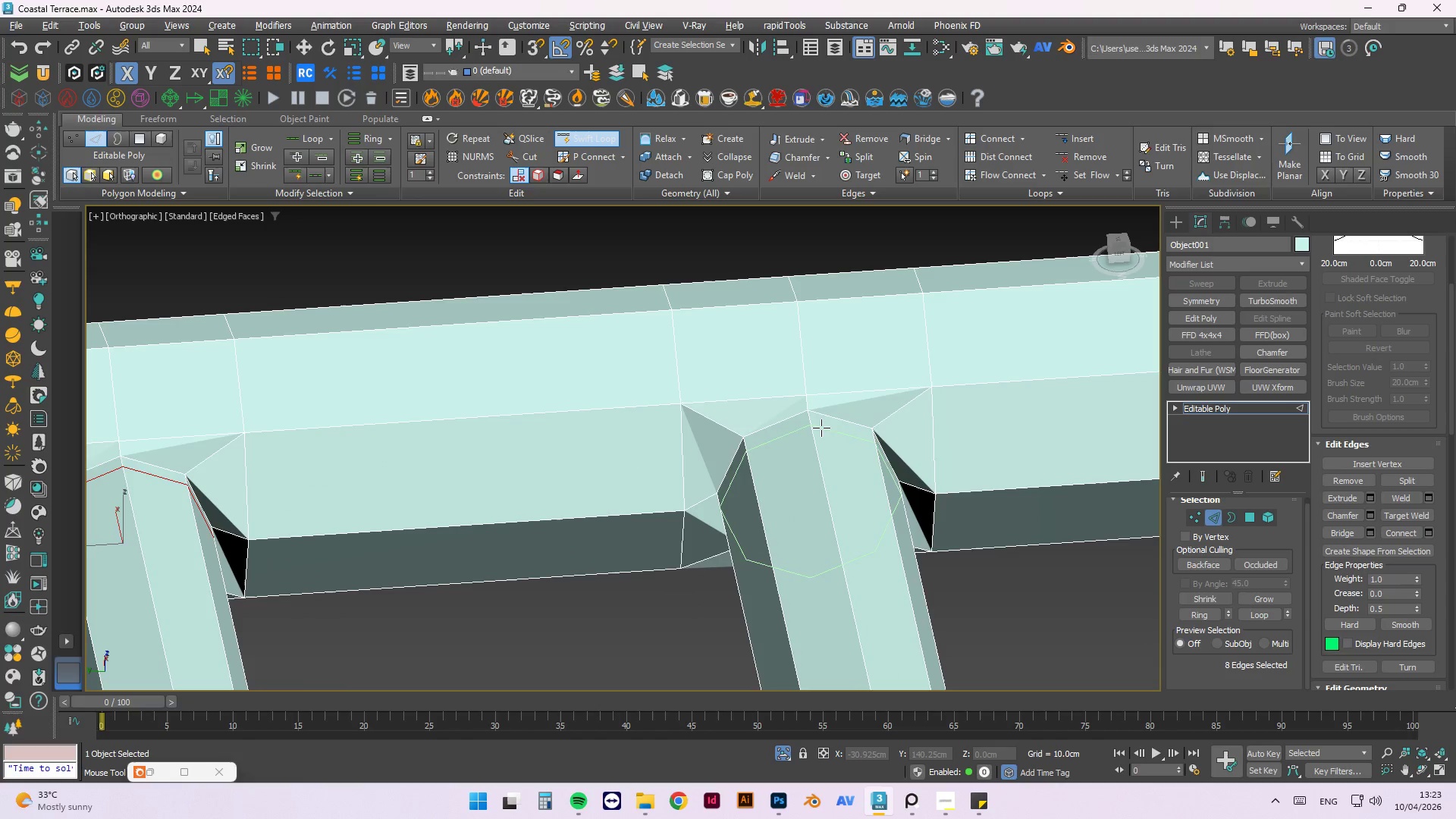 
left_click([821, 422])
 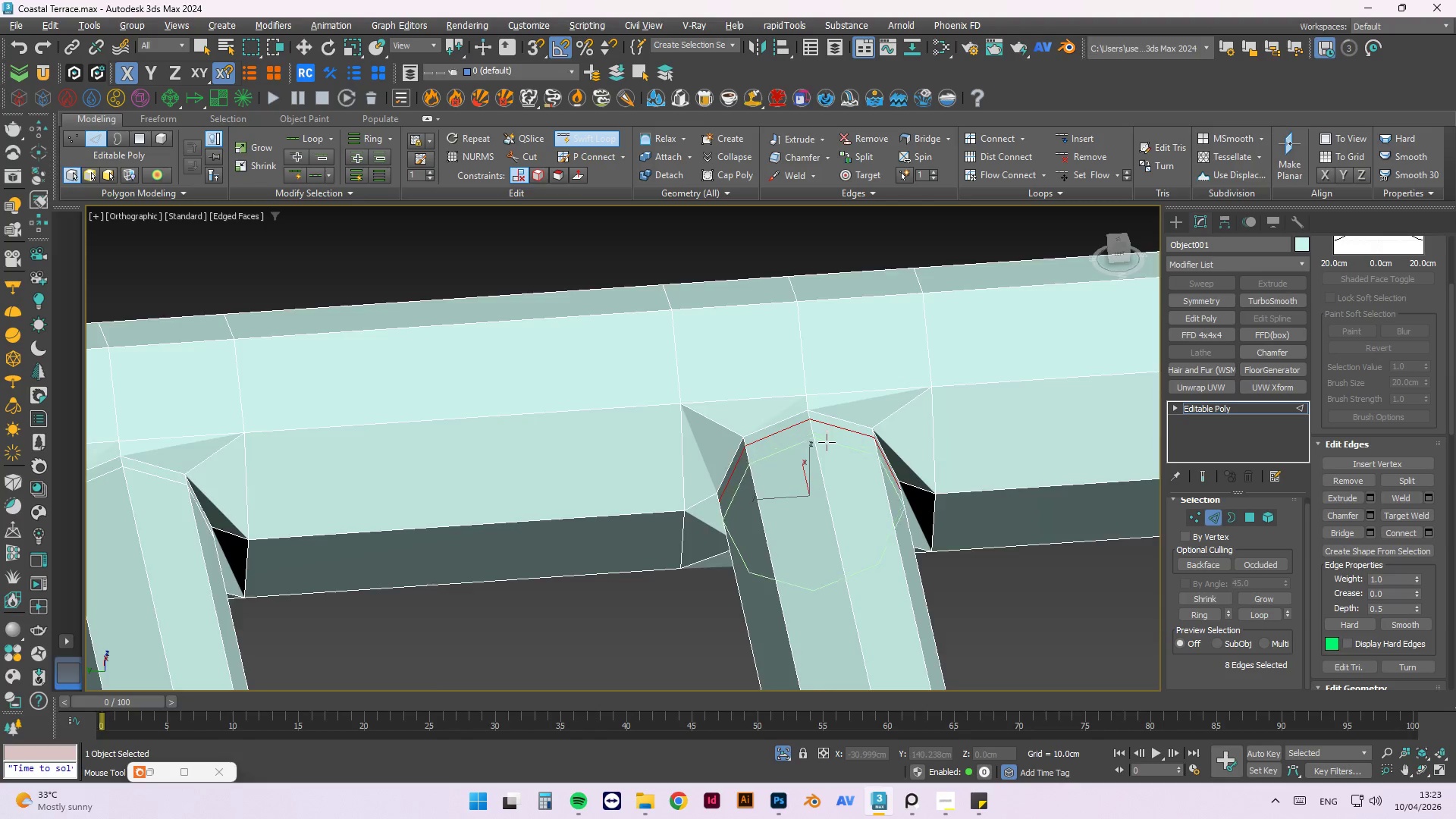 
scroll: coordinate [827, 448], scroll_direction: down, amount: 3.0
 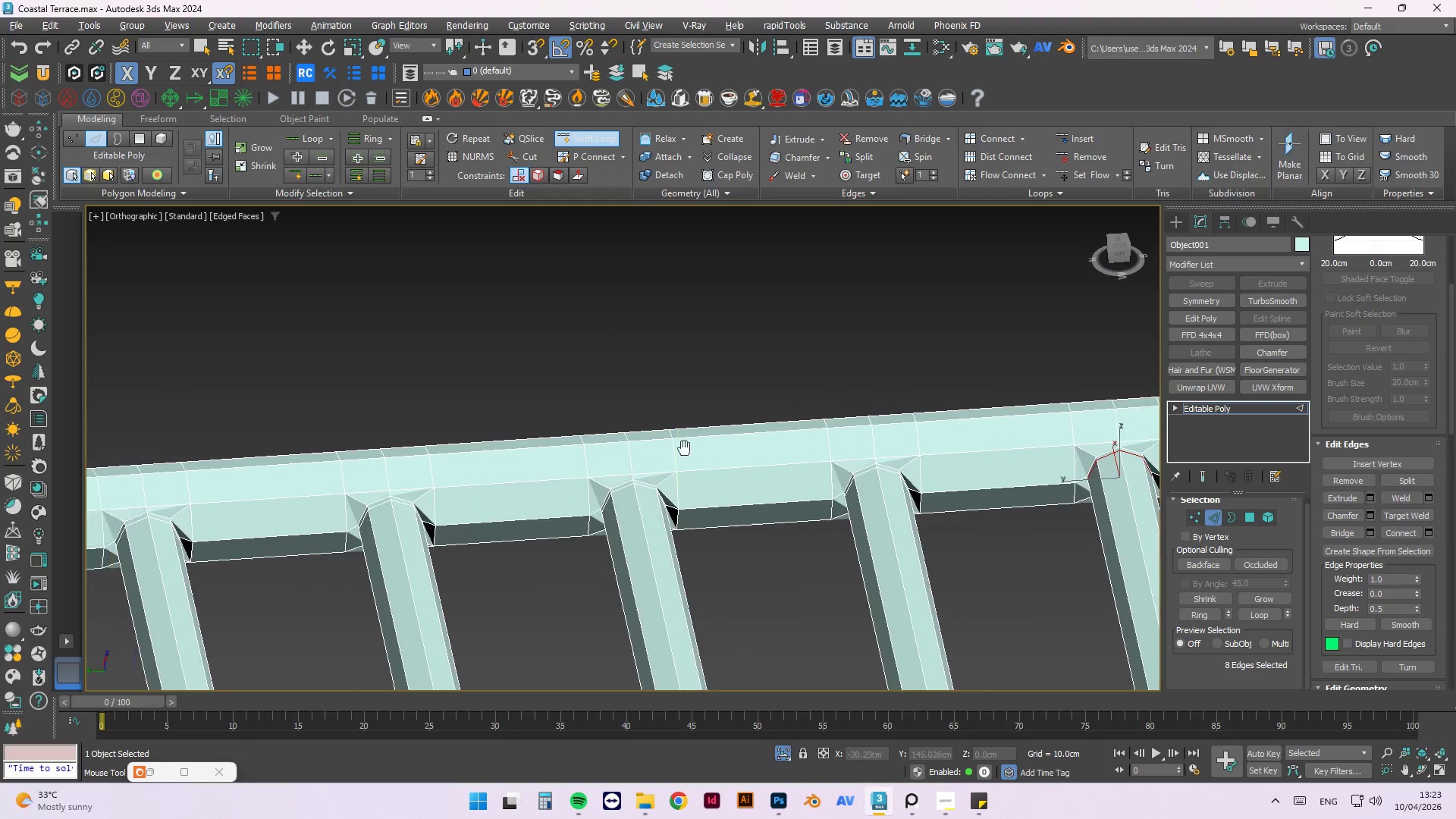 
scroll: coordinate [632, 454], scroll_direction: up, amount: 2.0
 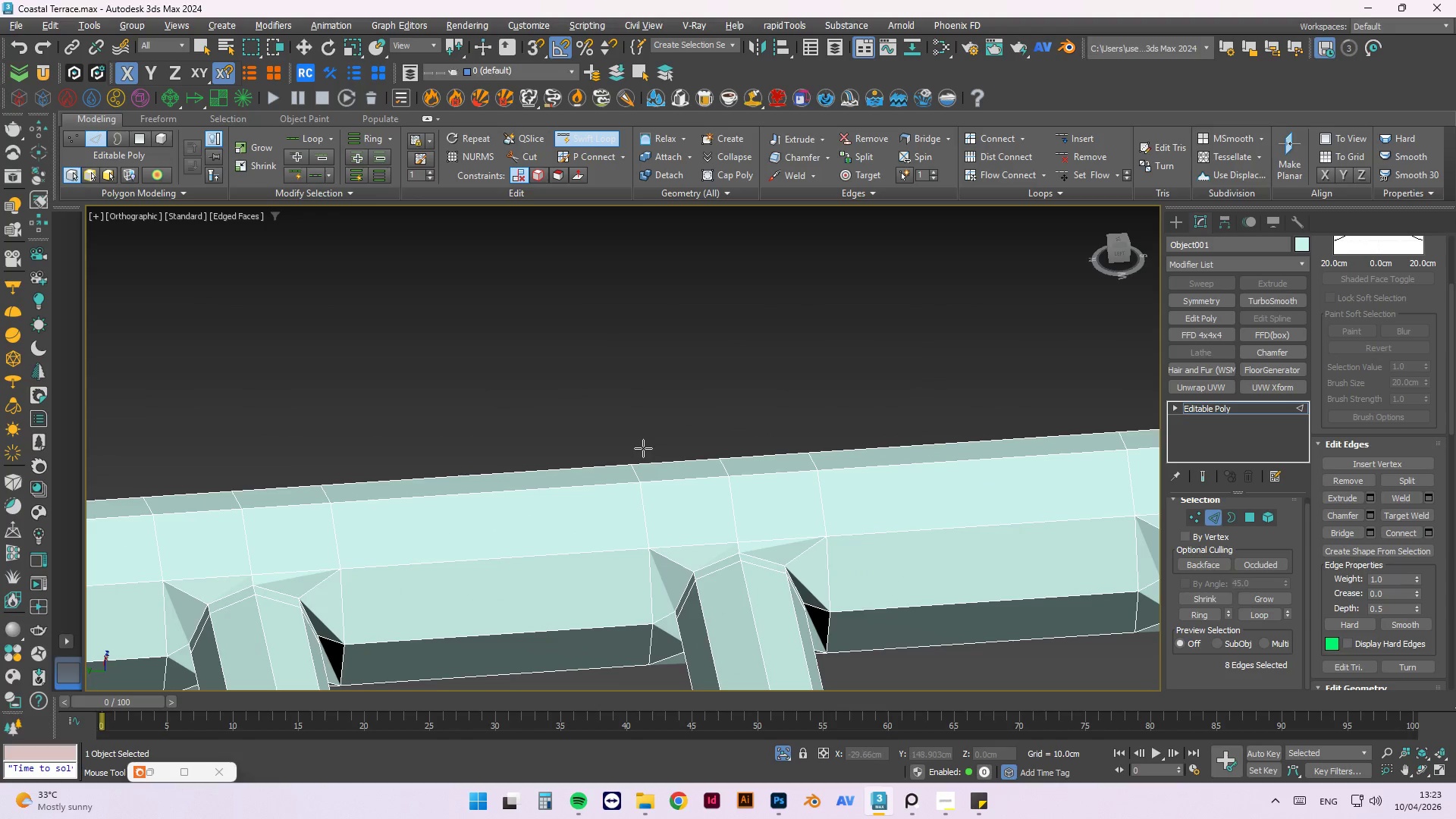 
key(Alt+1)
 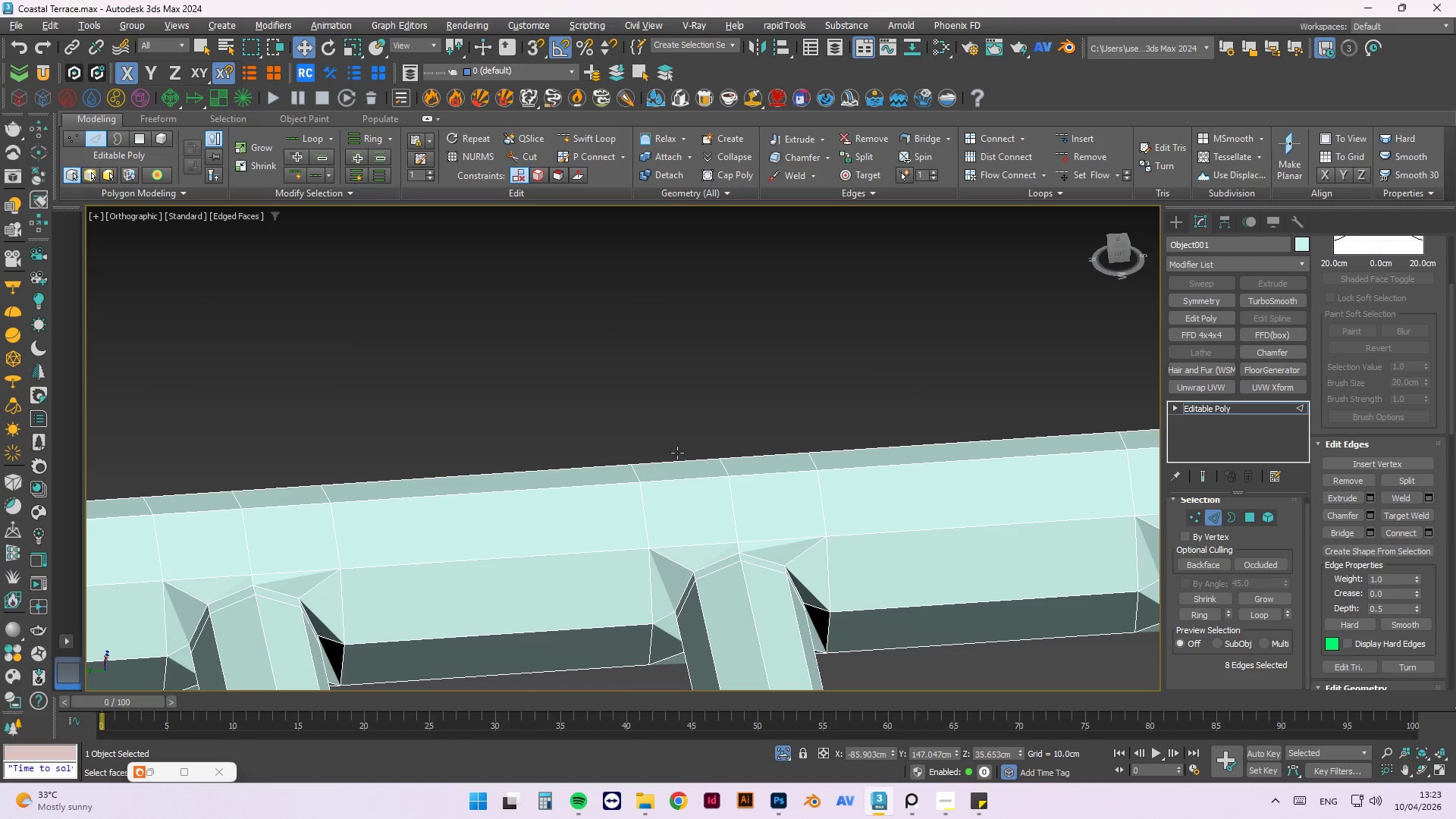 
scroll: coordinate [679, 460], scroll_direction: down, amount: 2.0
 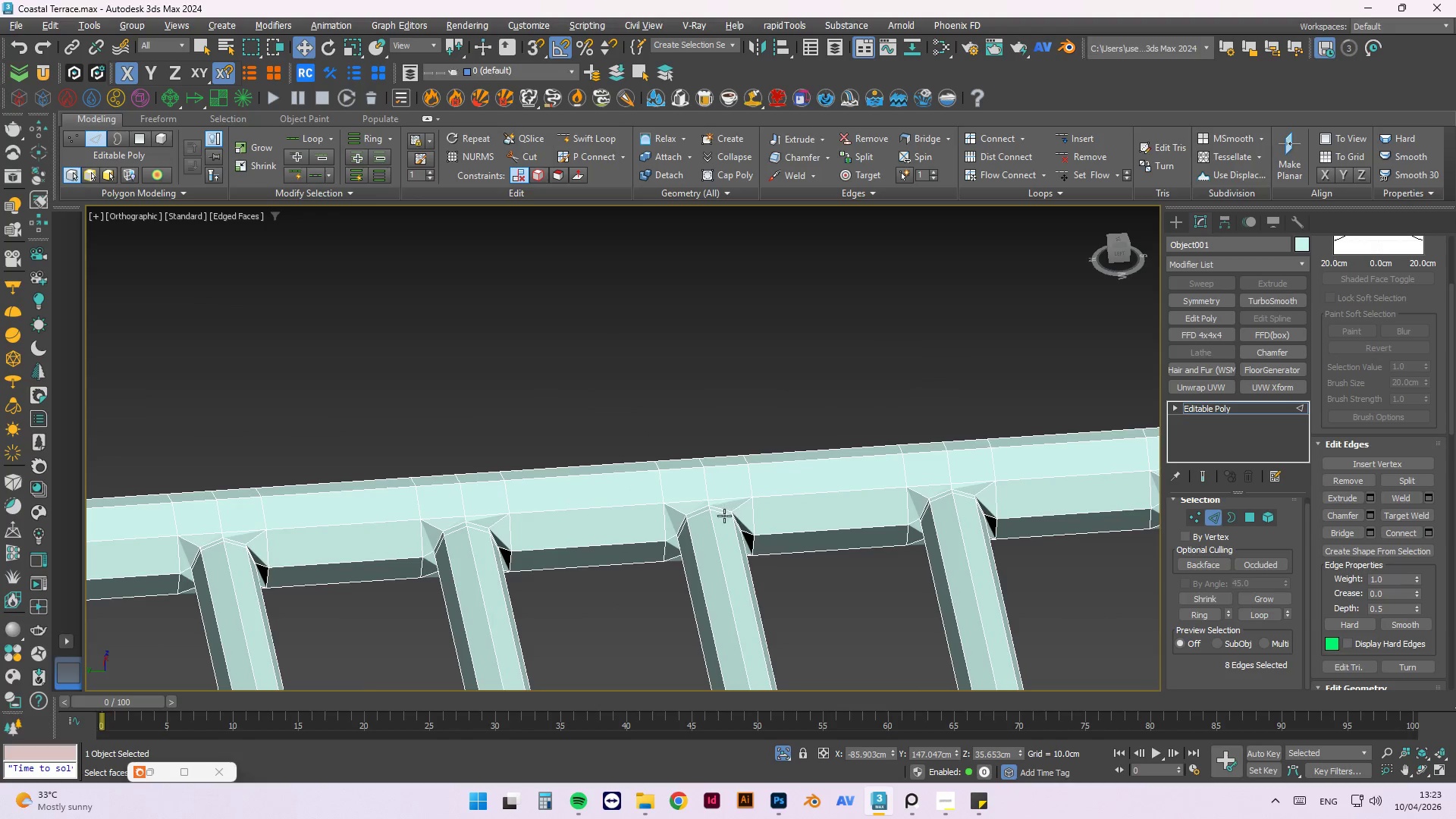 
scroll: coordinate [730, 527], scroll_direction: up, amount: 2.0
 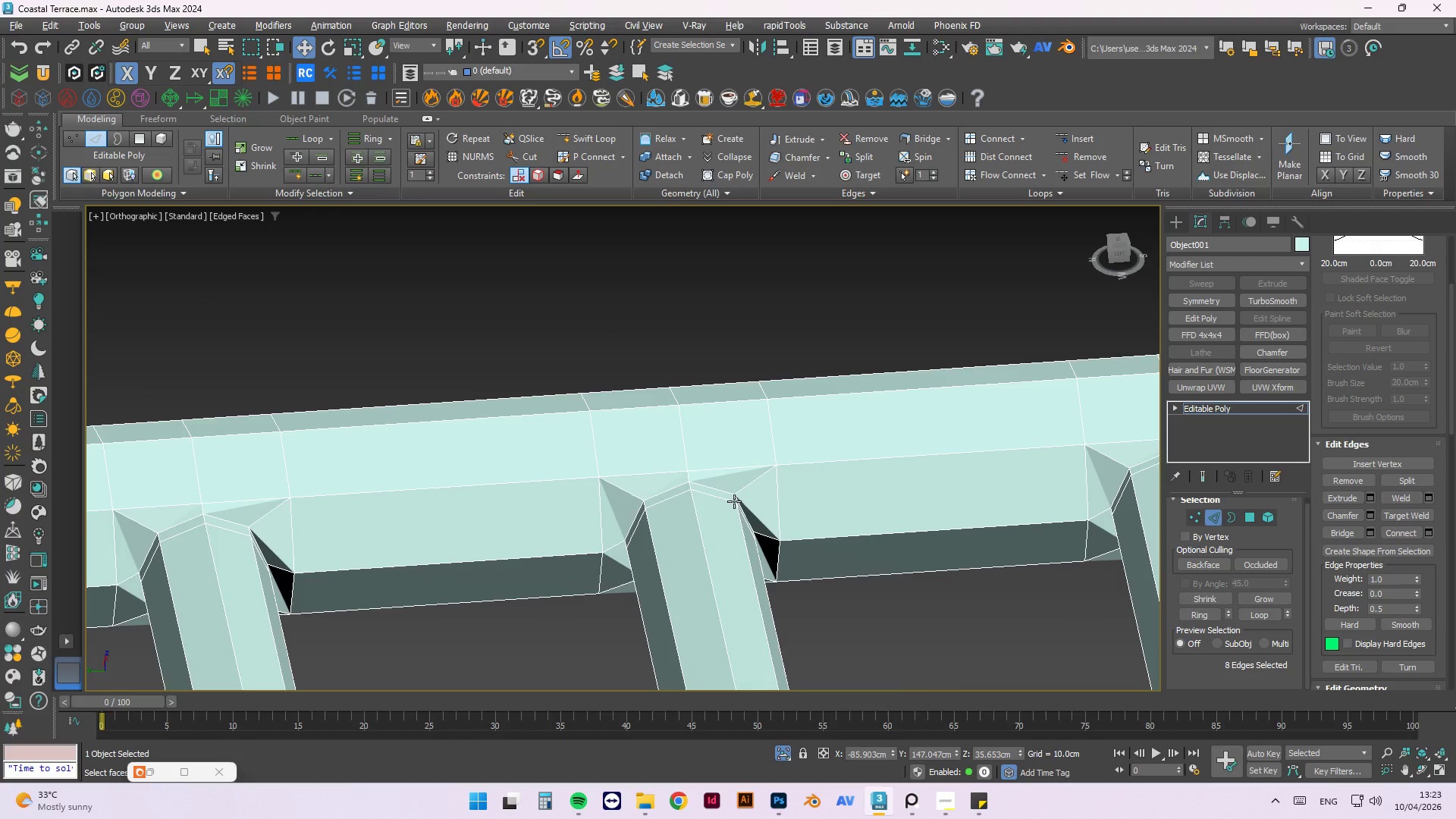 
scroll: coordinate [734, 501], scroll_direction: down, amount: 1.0
 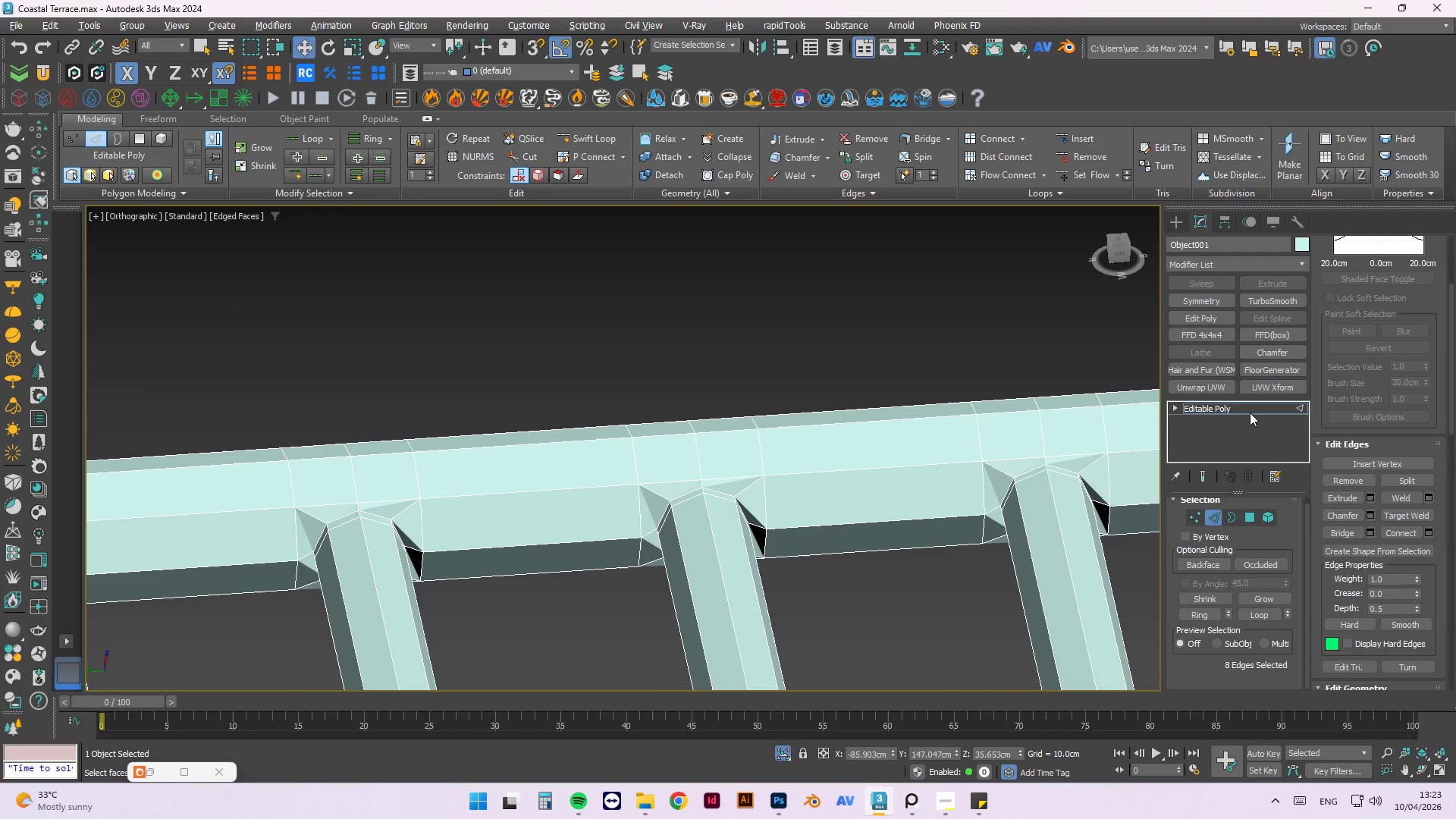 
left_click([1247, 411])
 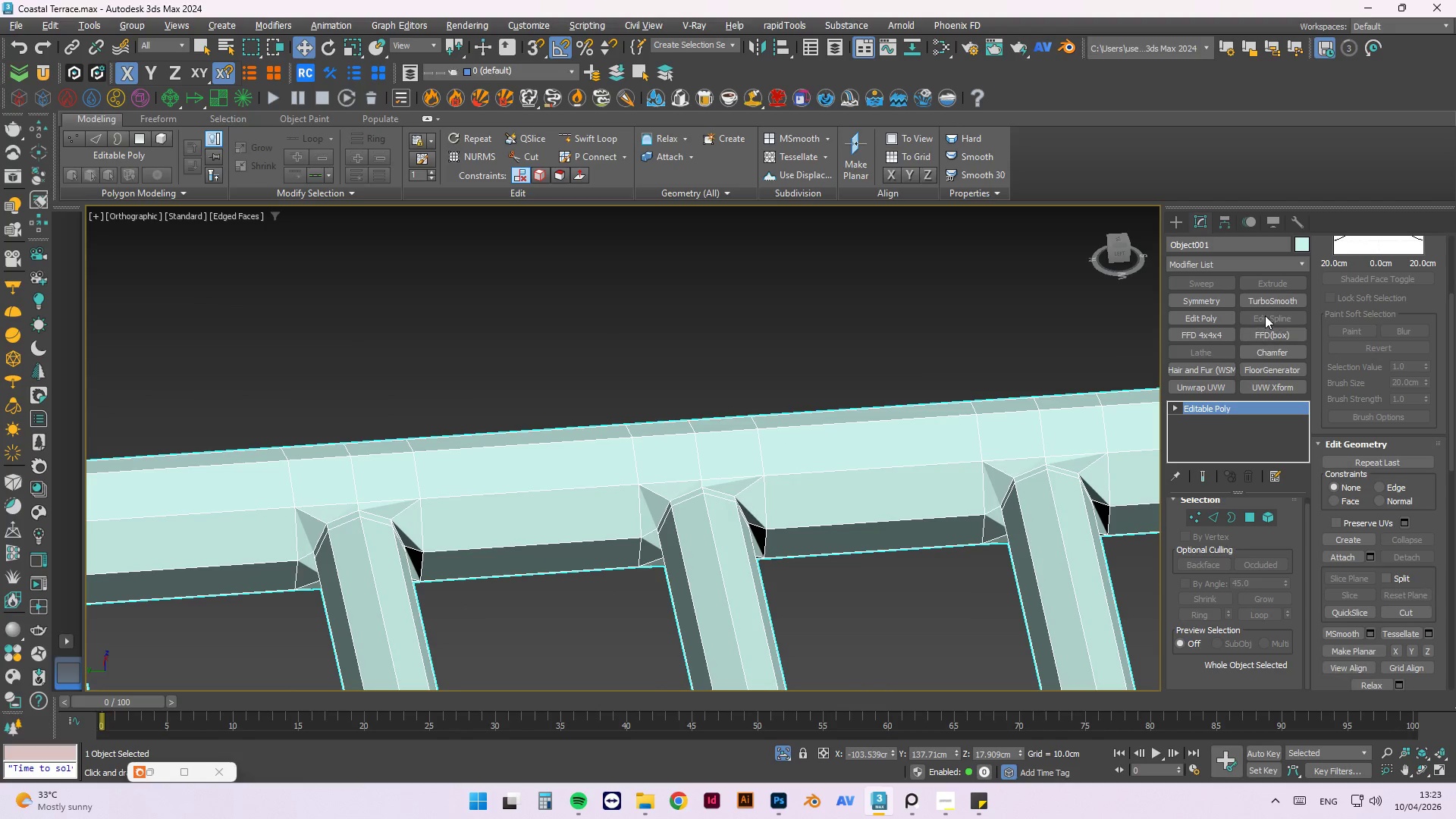 
left_click([1264, 302])
 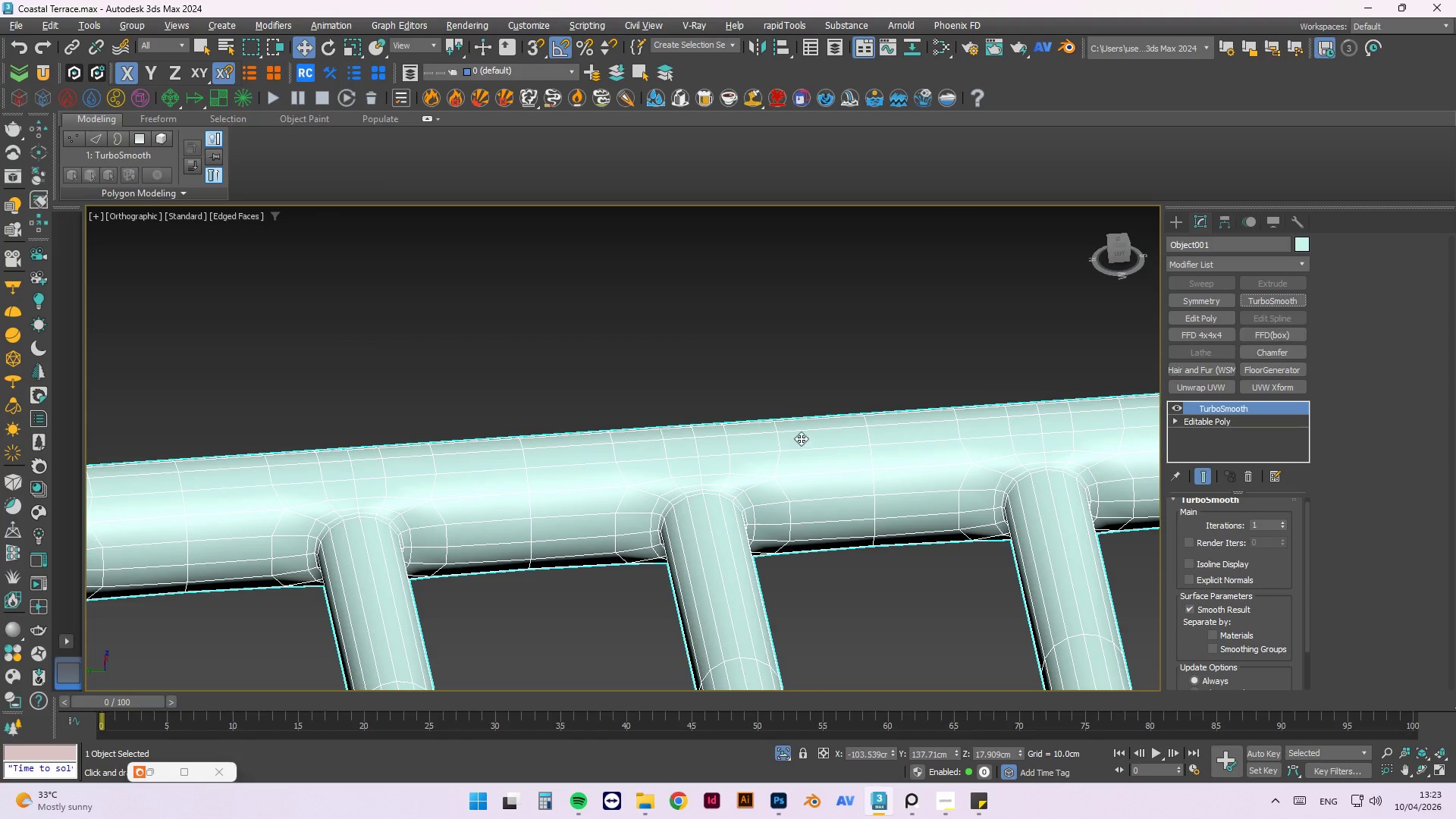 
hold_key(key=AltLeft, duration=0.81)
 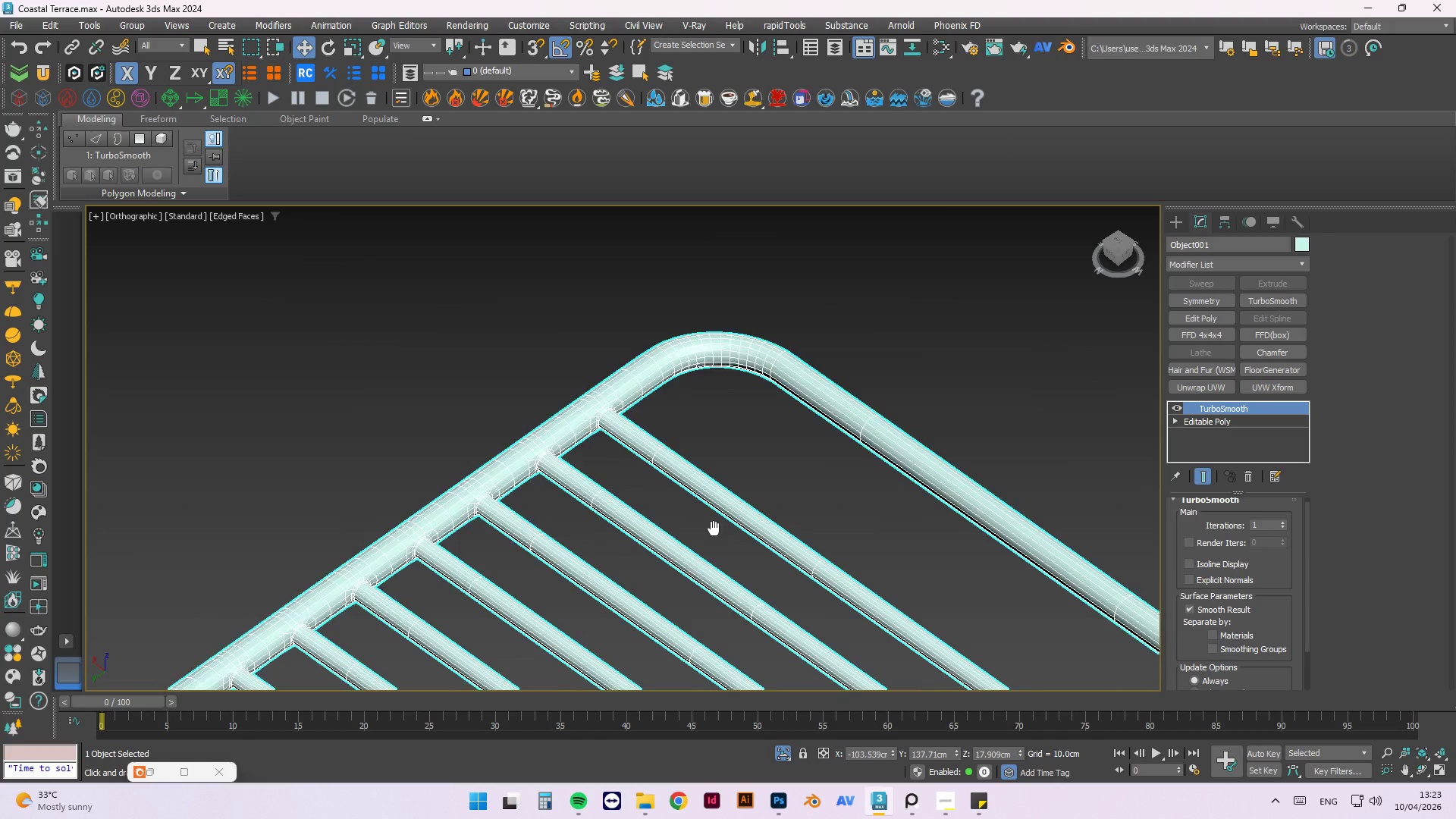 
scroll: coordinate [718, 518], scroll_direction: down, amount: 2.0
 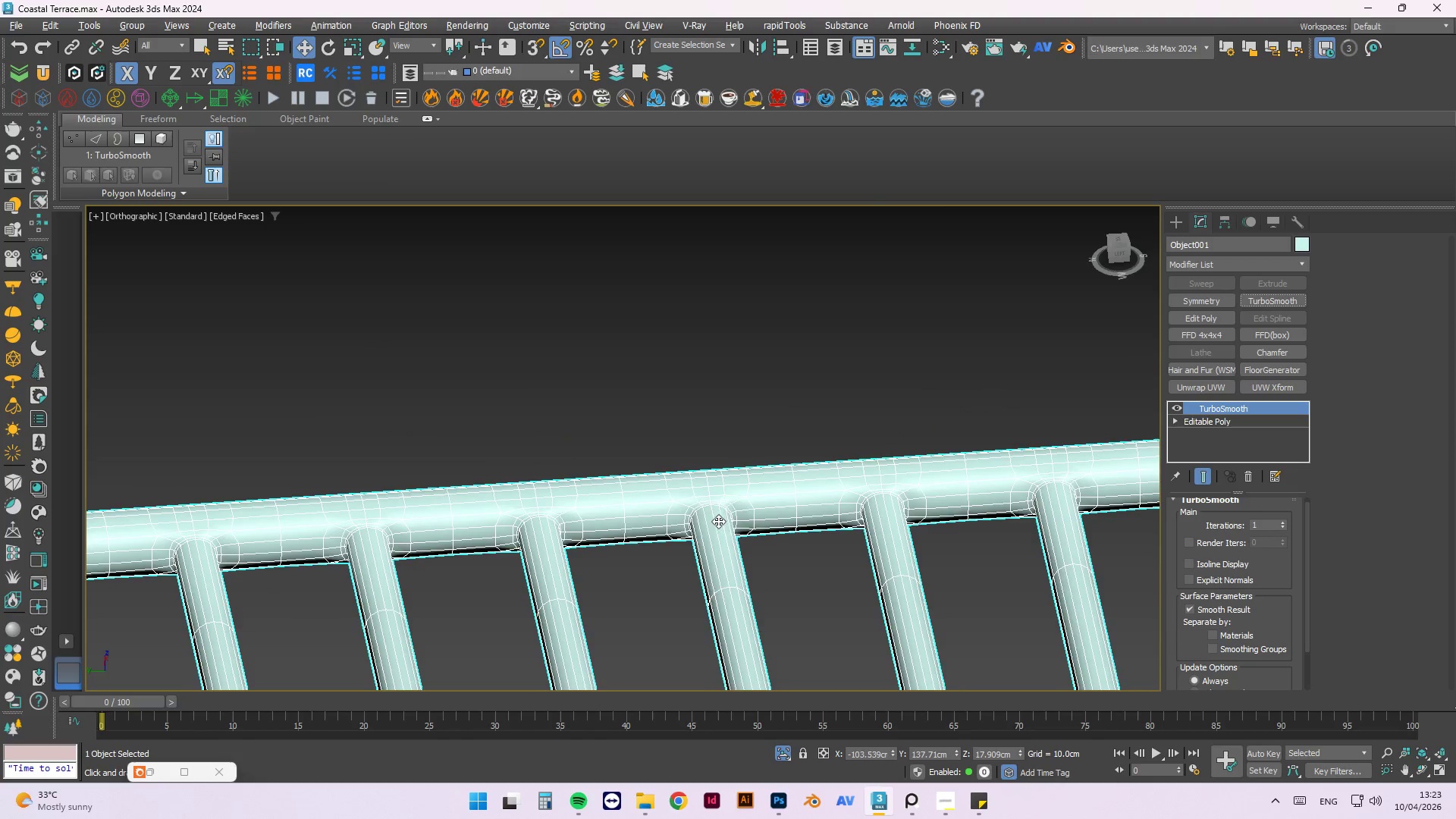 
hold_key(key=AltLeft, duration=1.88)
scroll: coordinate [760, 558], scroll_direction: down, amount: 2.0
 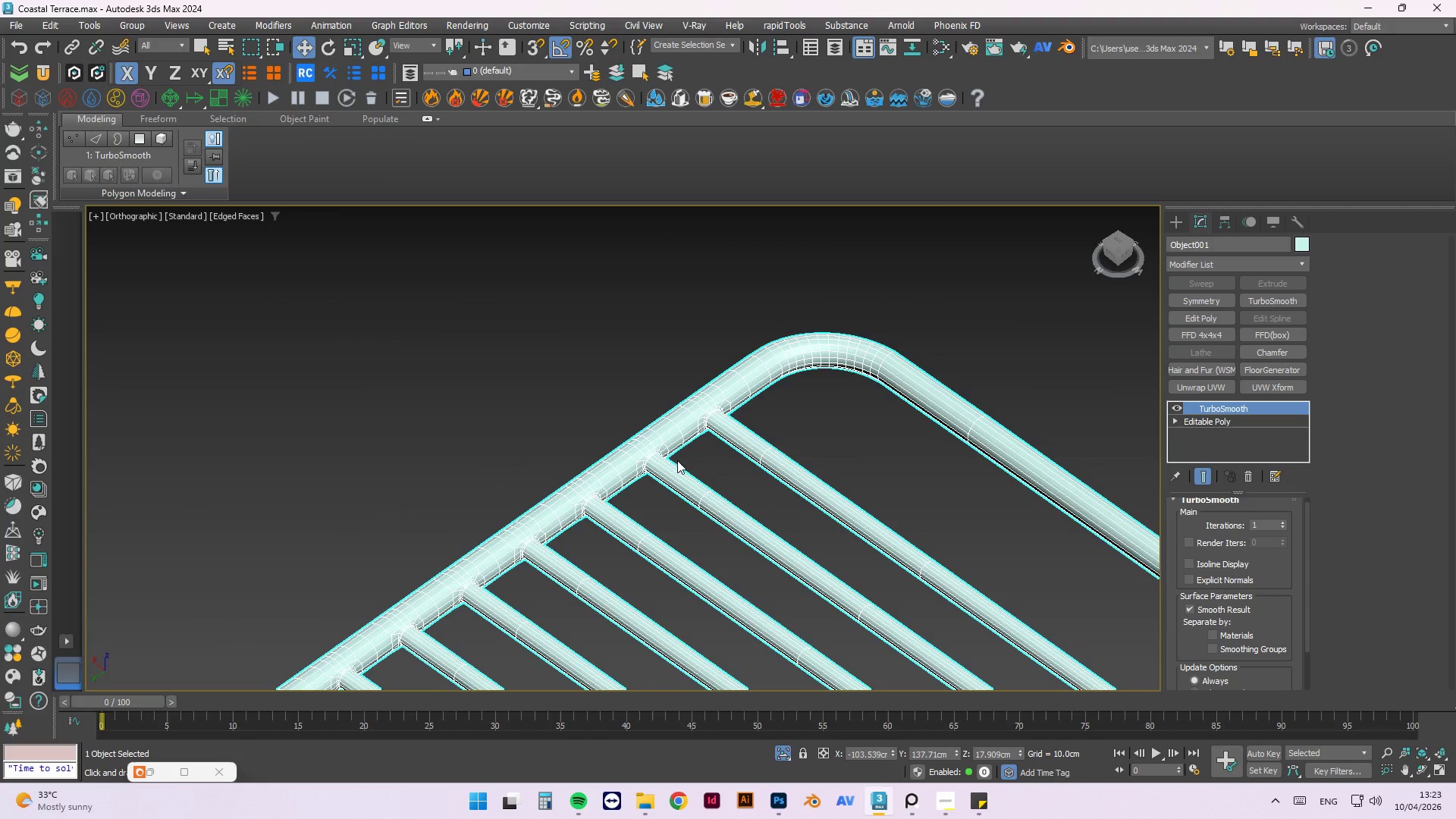 
scroll: coordinate [679, 456], scroll_direction: up, amount: 3.0
 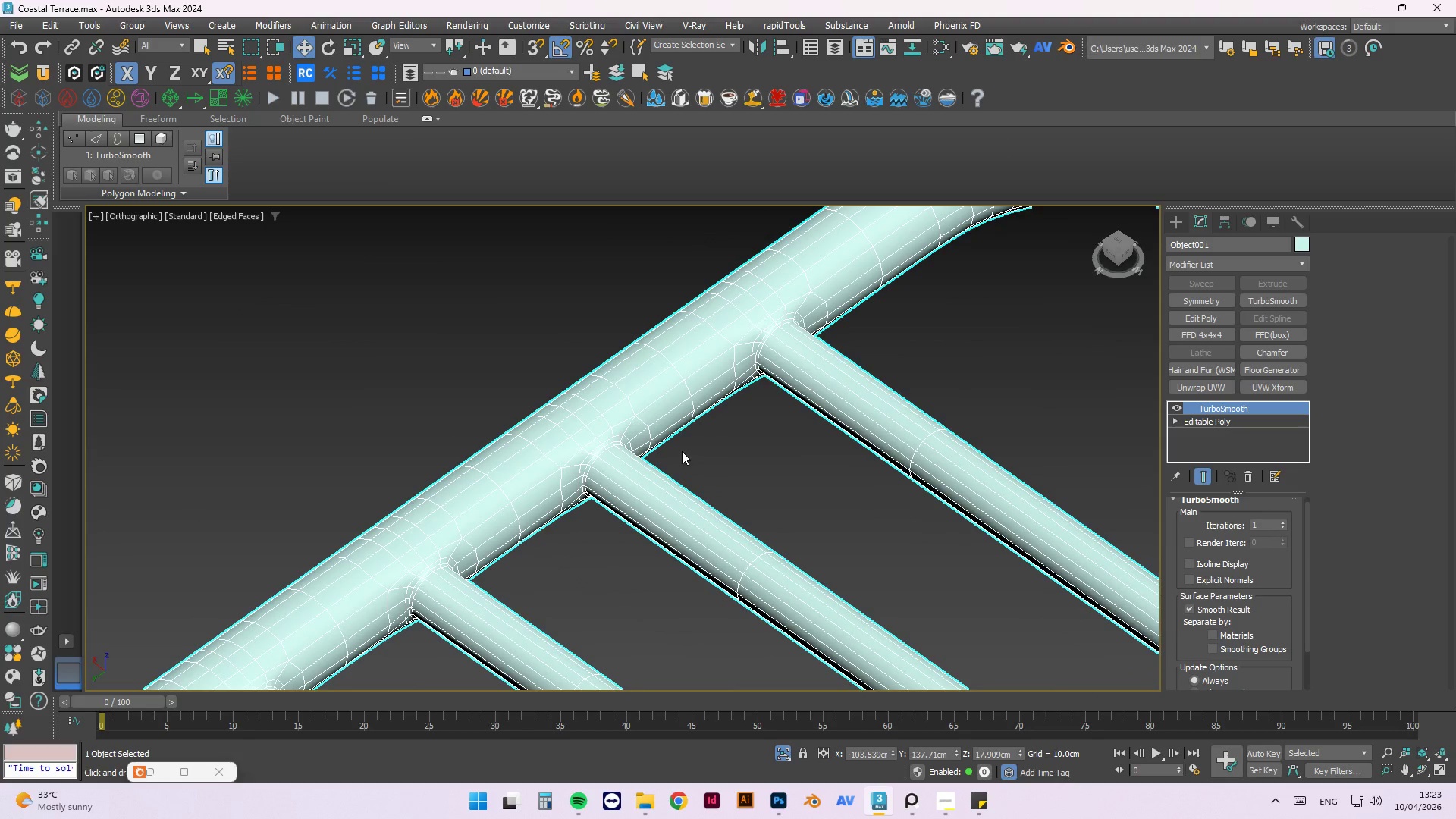 
hold_key(key=AltLeft, duration=0.42)
 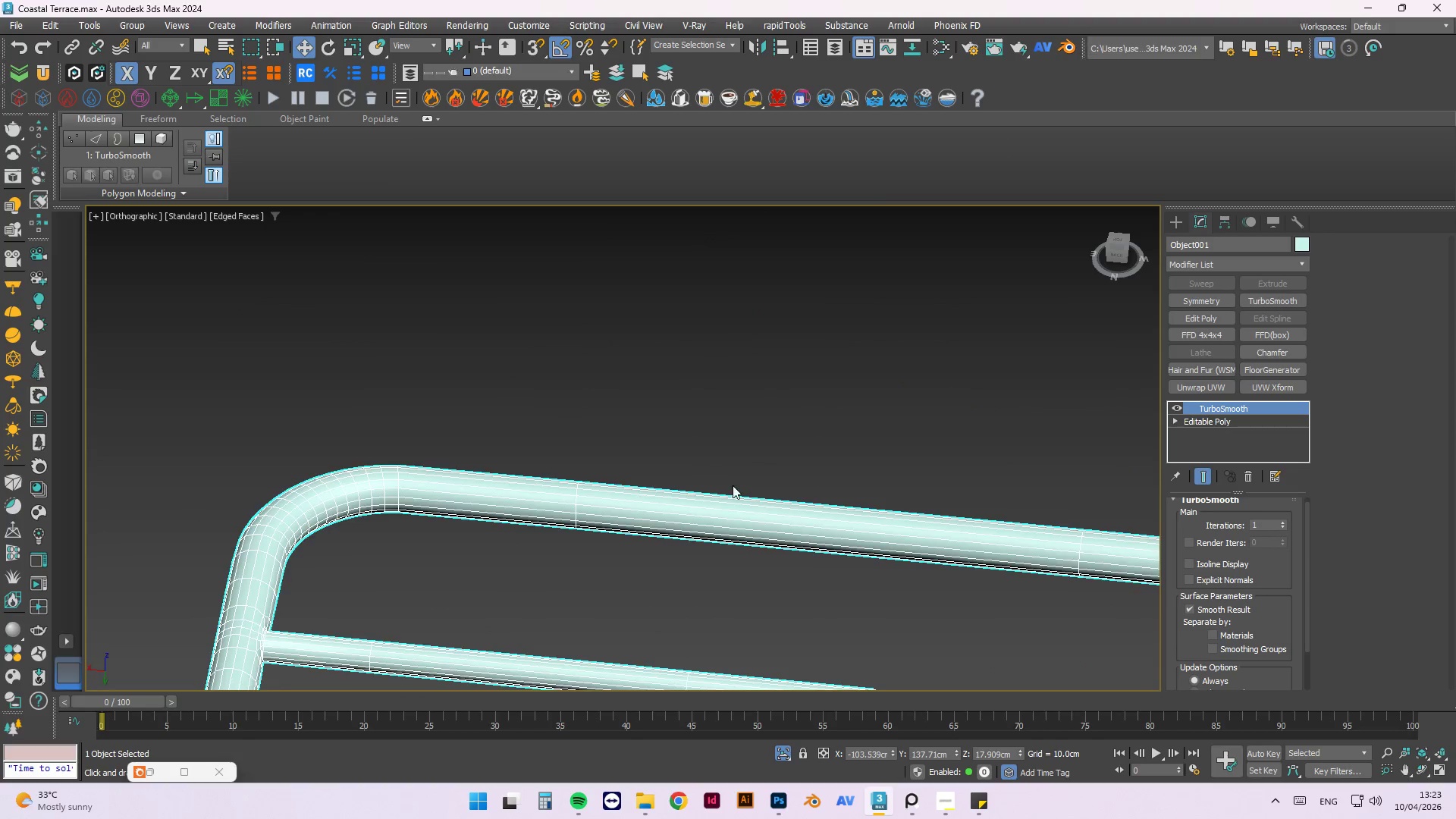 
scroll: coordinate [733, 518], scroll_direction: down, amount: 5.0
 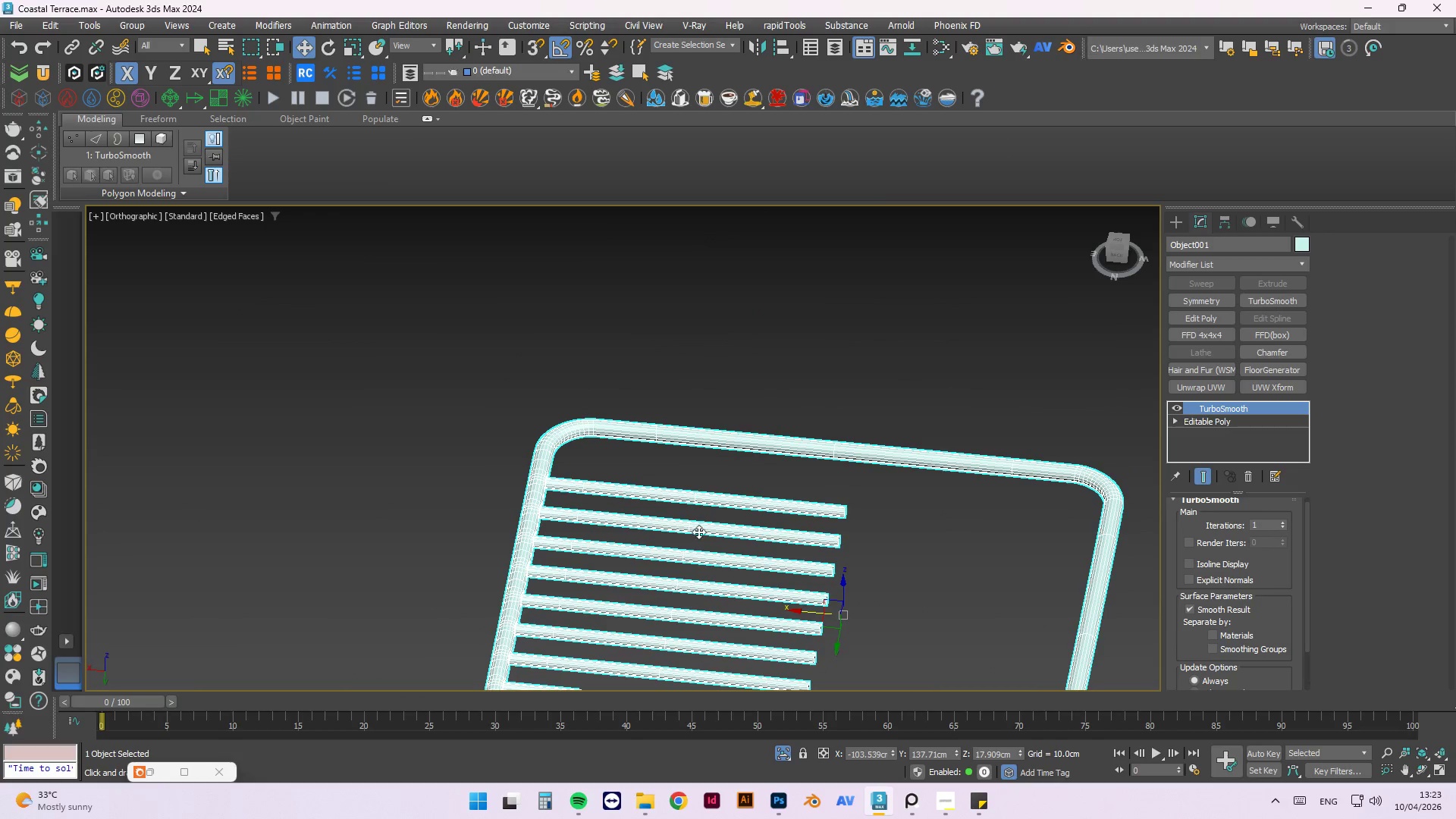 
scroll: coordinate [689, 555], scroll_direction: up, amount: 2.0
 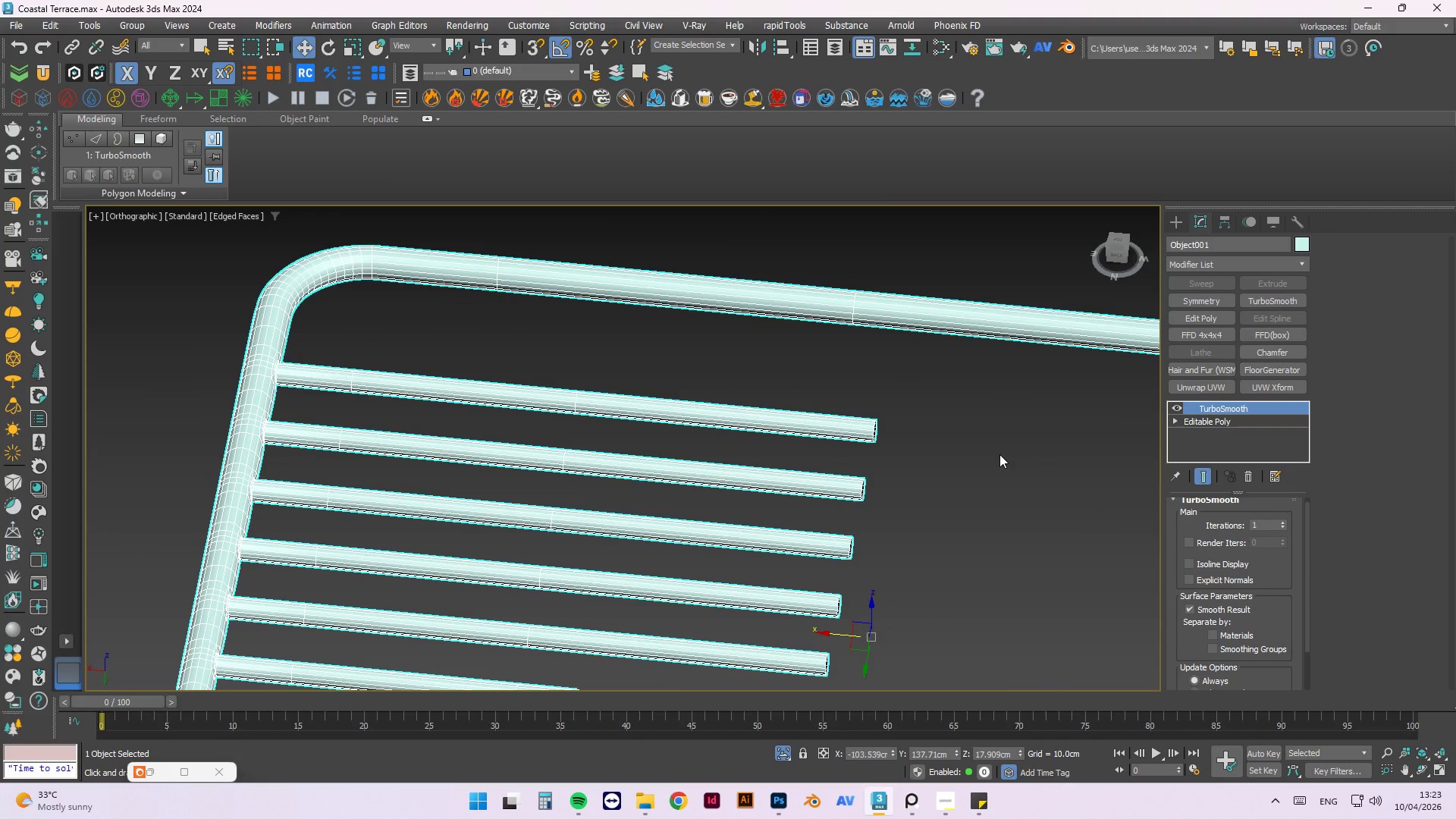 
key(F)
 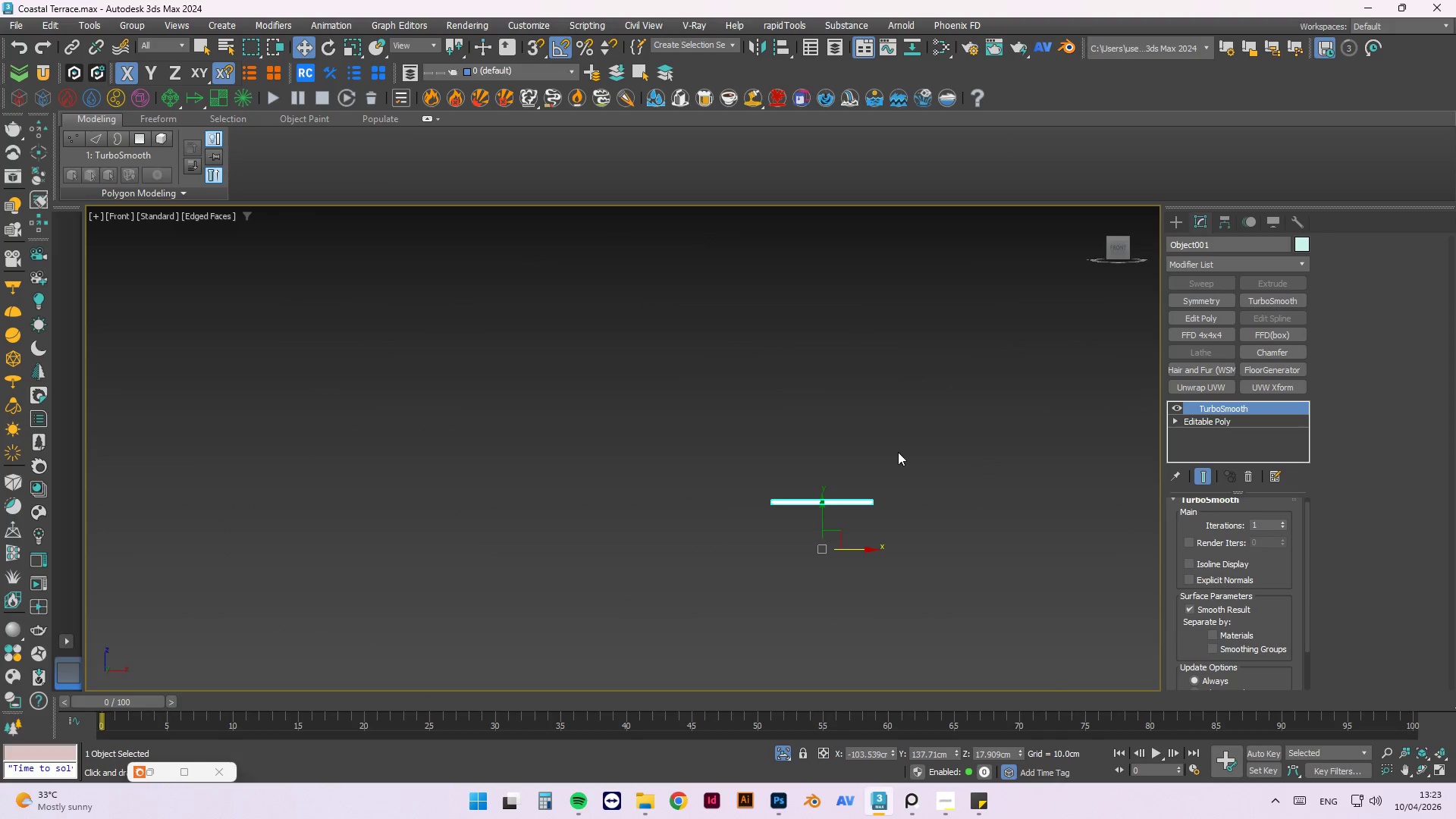 
hold_key(key=AltLeft, duration=0.67)
 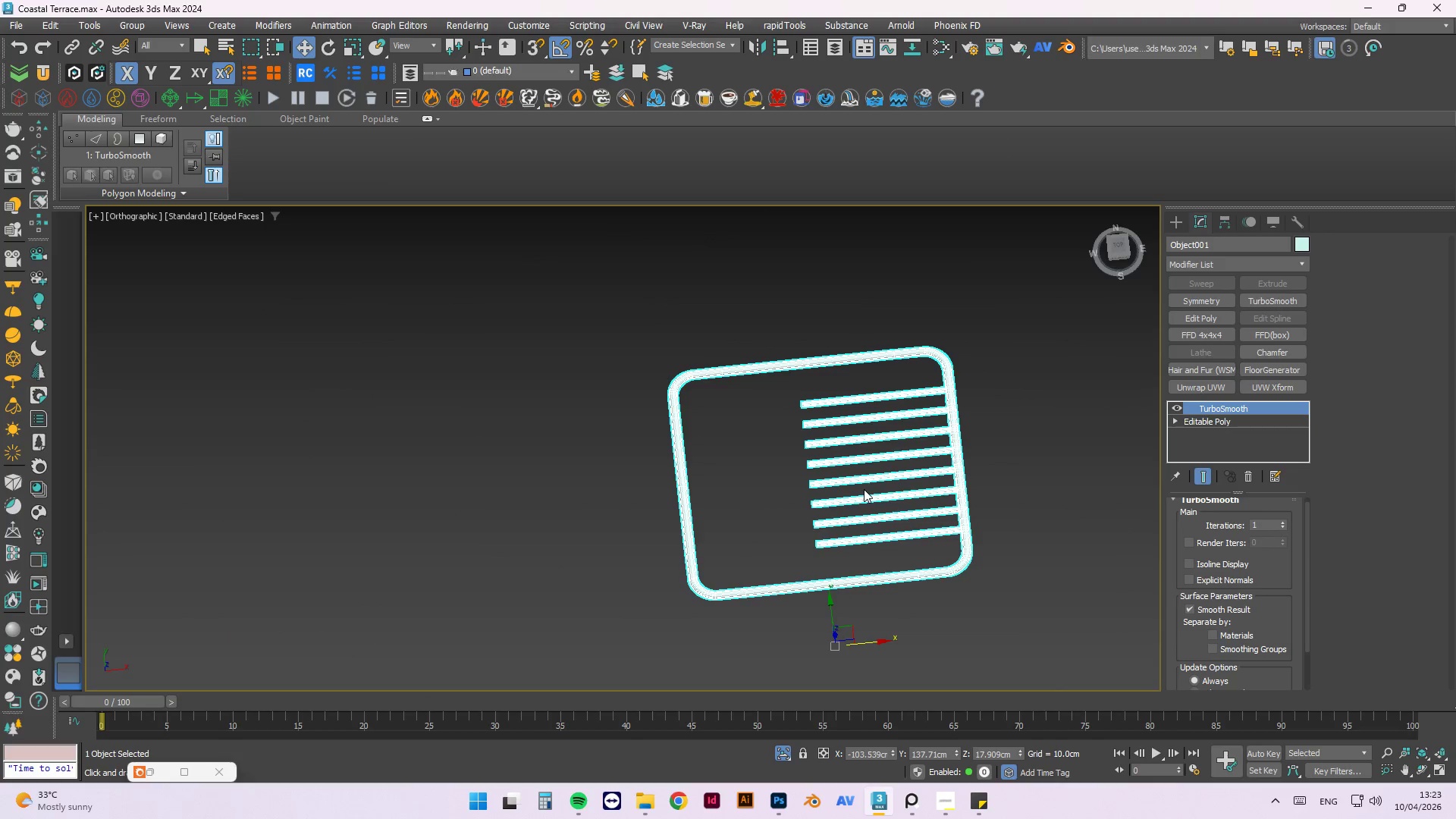 
scroll: coordinate [954, 497], scroll_direction: up, amount: 1.0
 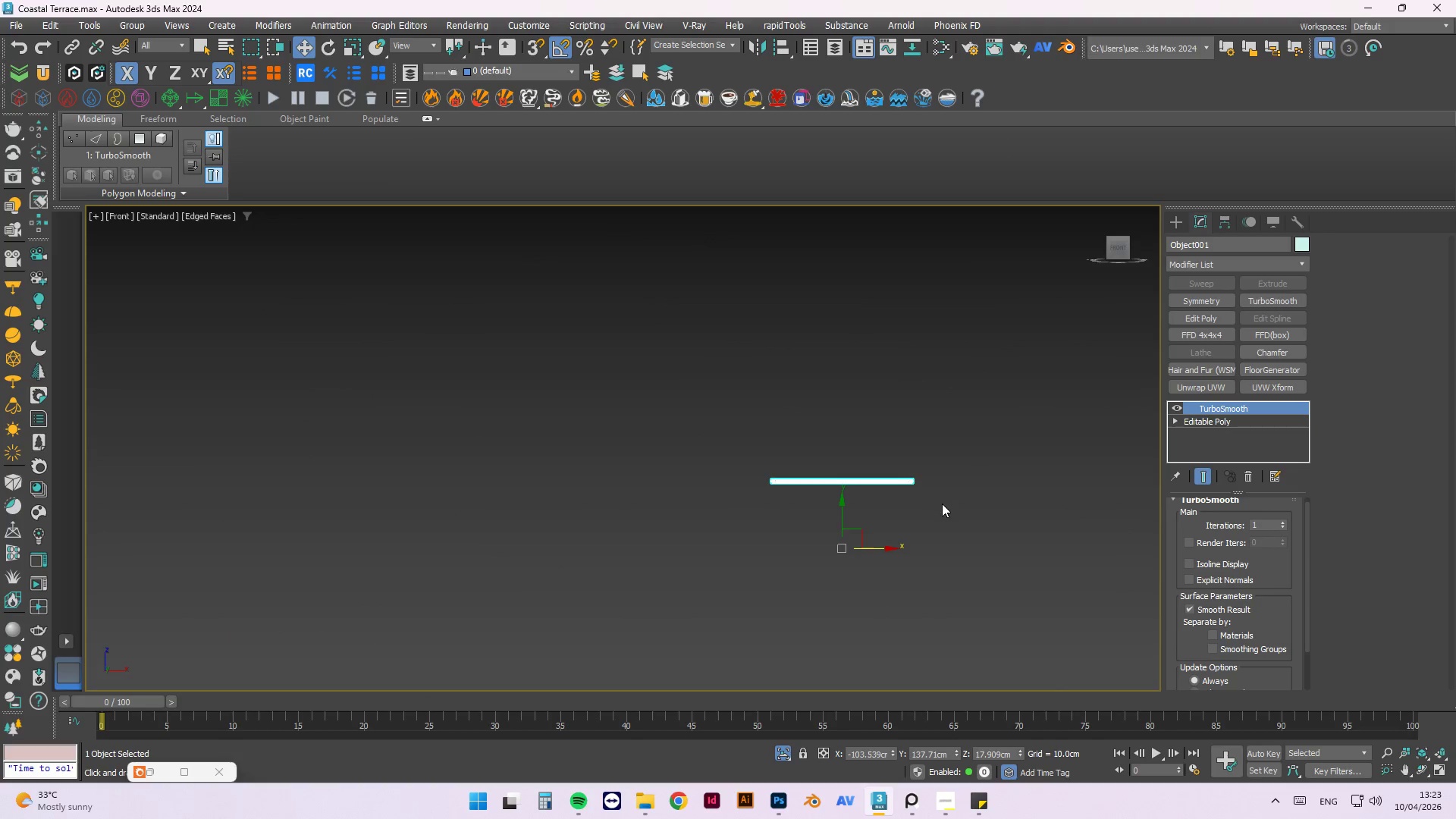 
hold_key(key=AltLeft, duration=0.92)
scroll: coordinate [864, 489], scroll_direction: up, amount: 2.0
 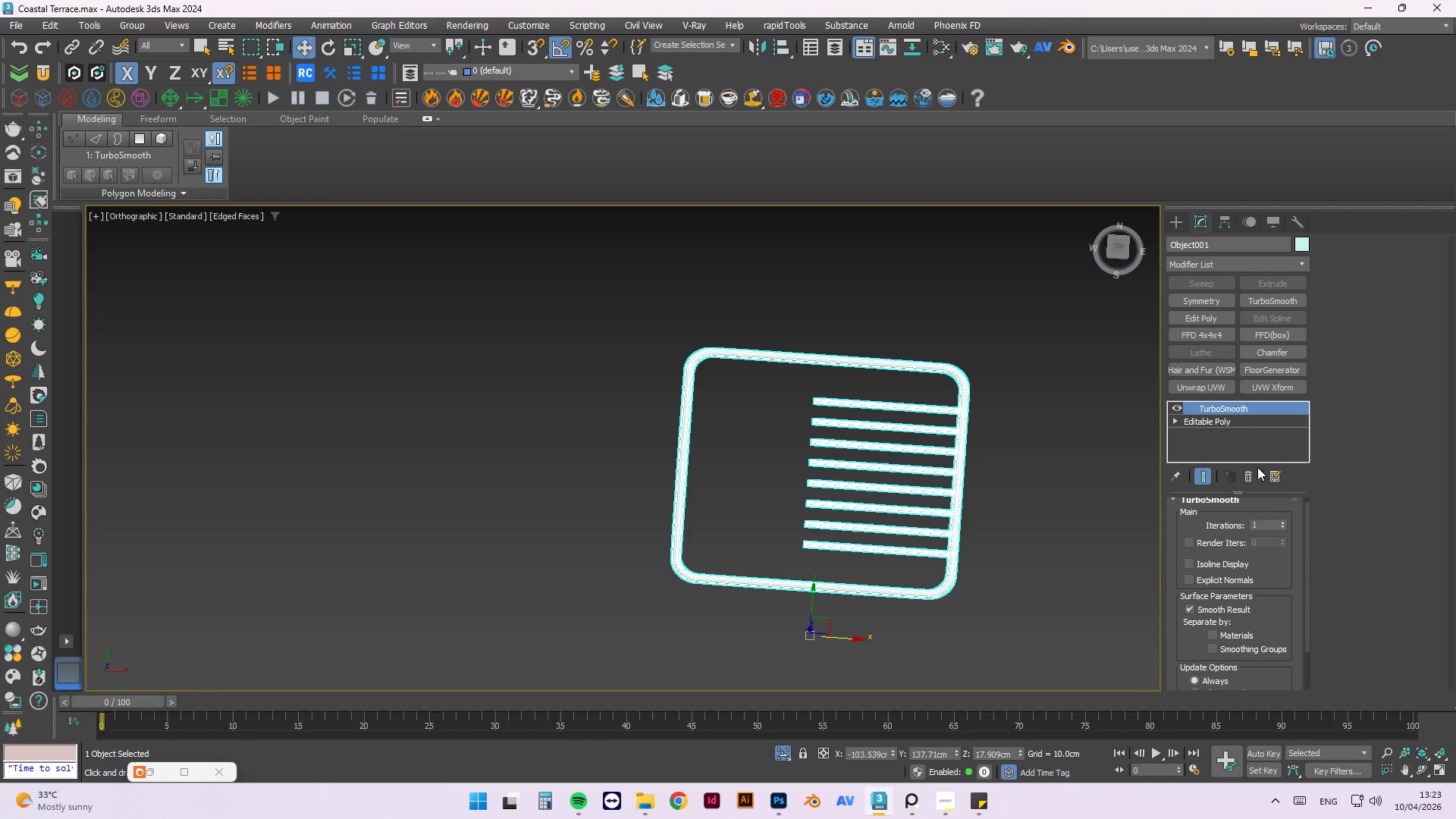 
left_click([1244, 422])
 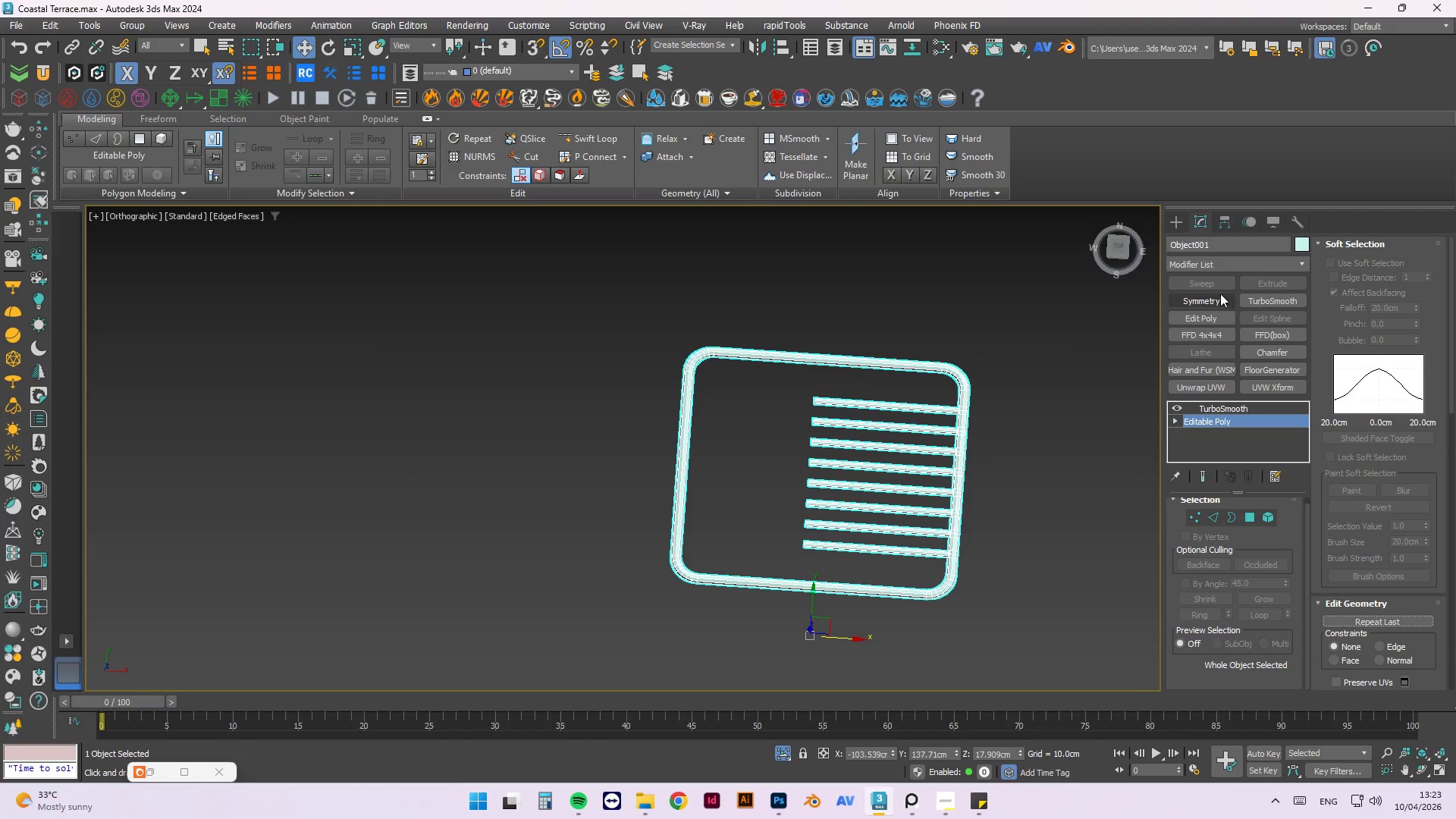 
left_click([1210, 267])
 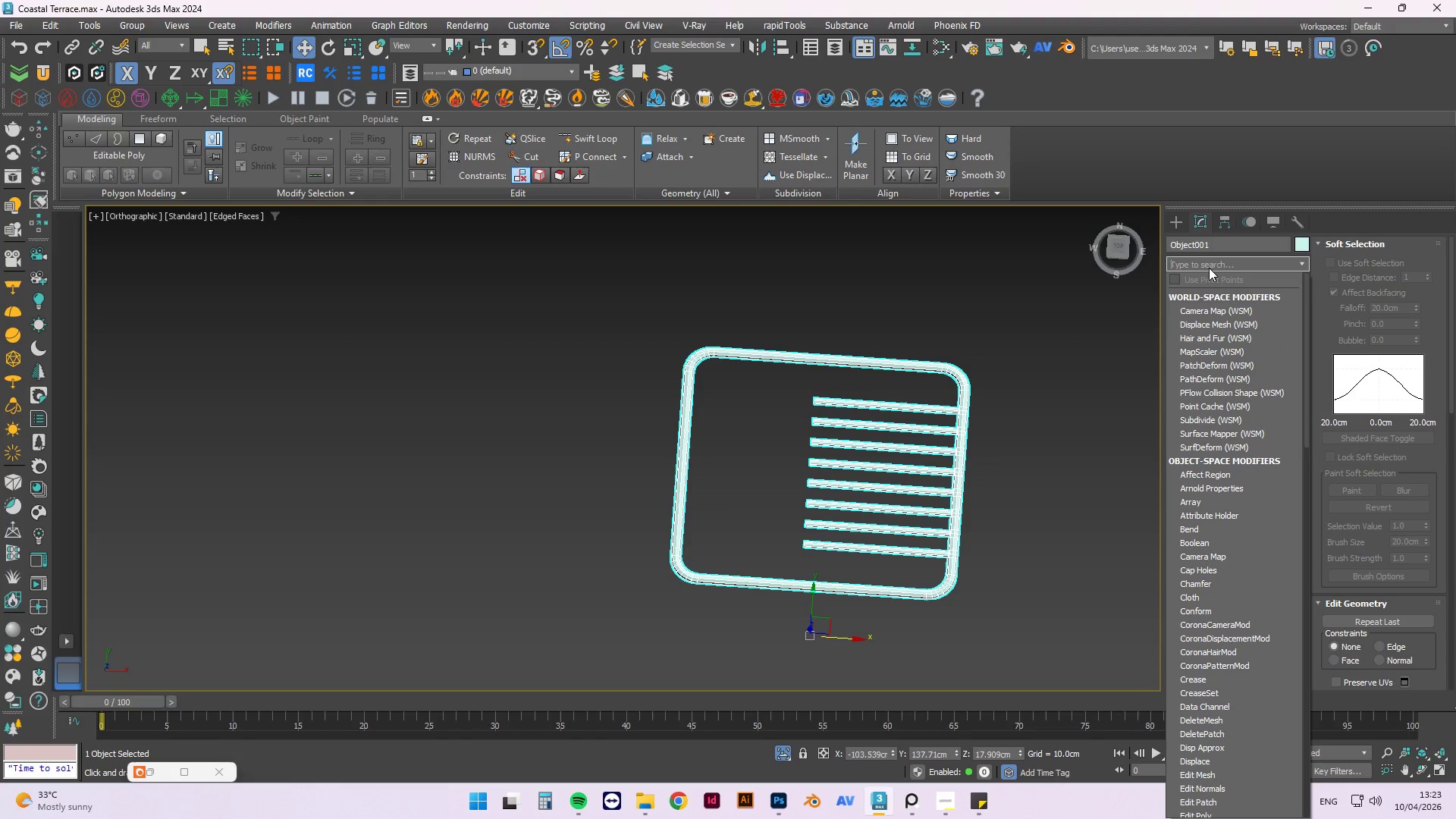 
type(sy)
 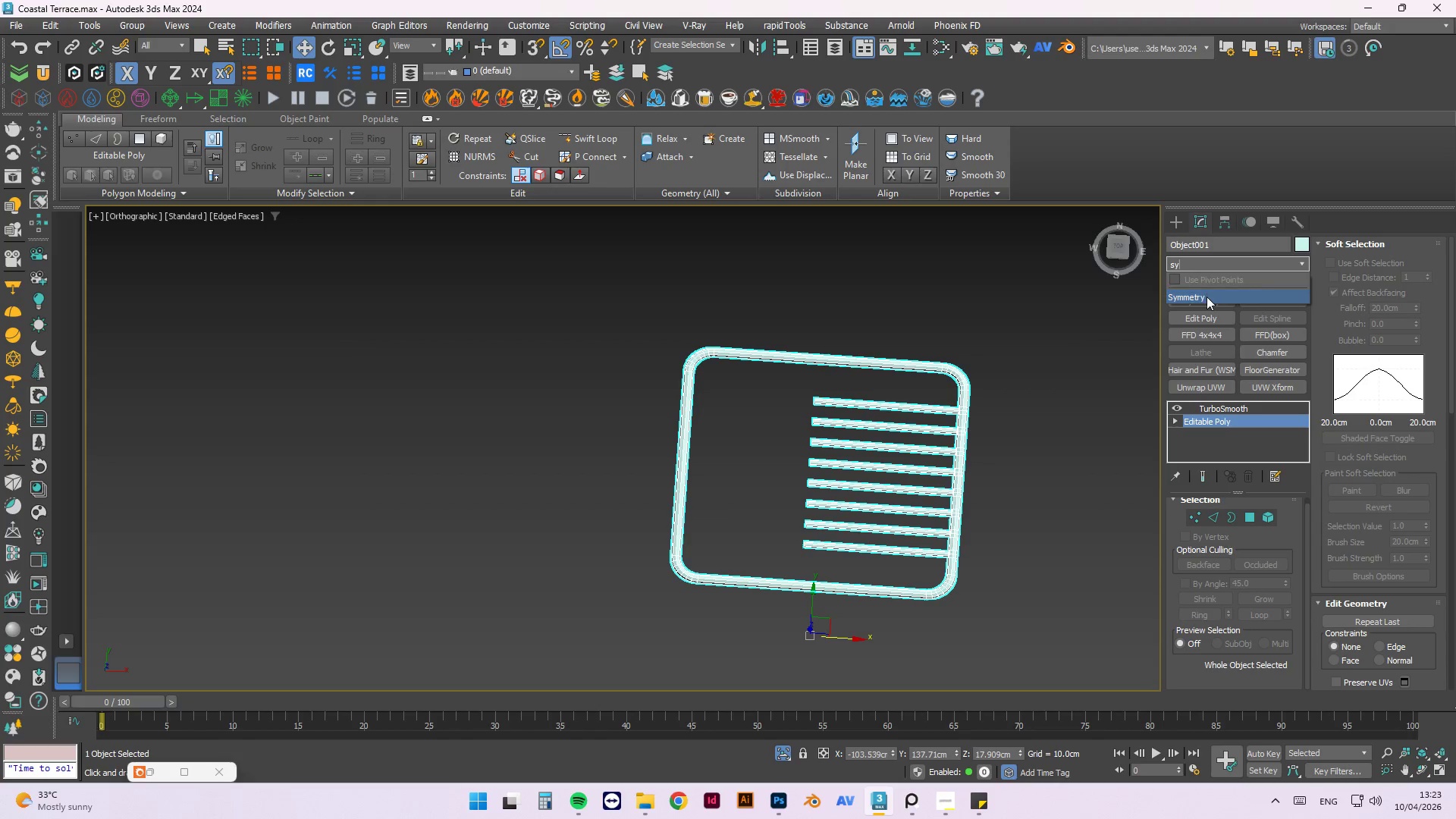 
left_click([1207, 297])
 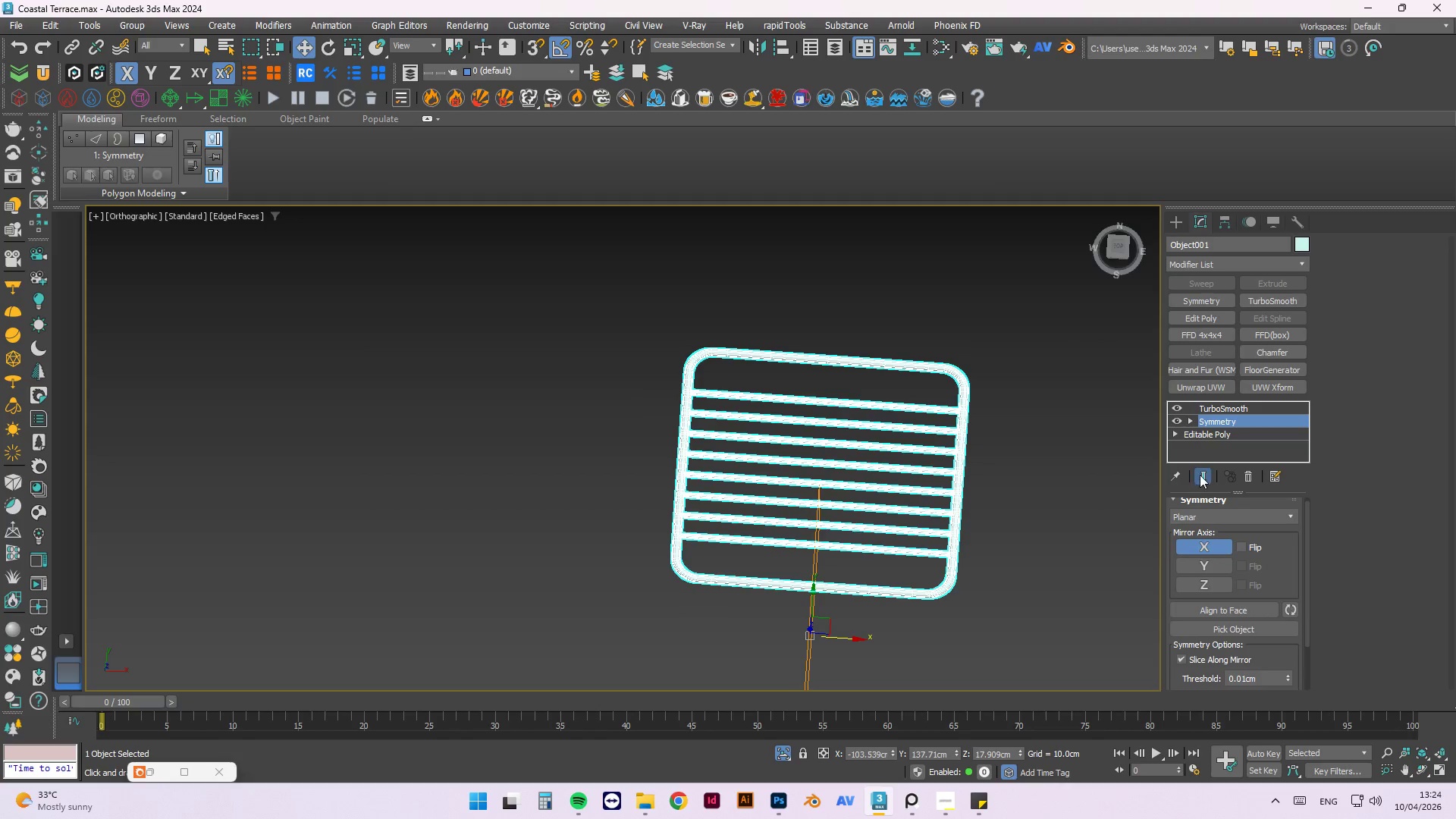 
hold_key(key=AltLeft, duration=0.69)
 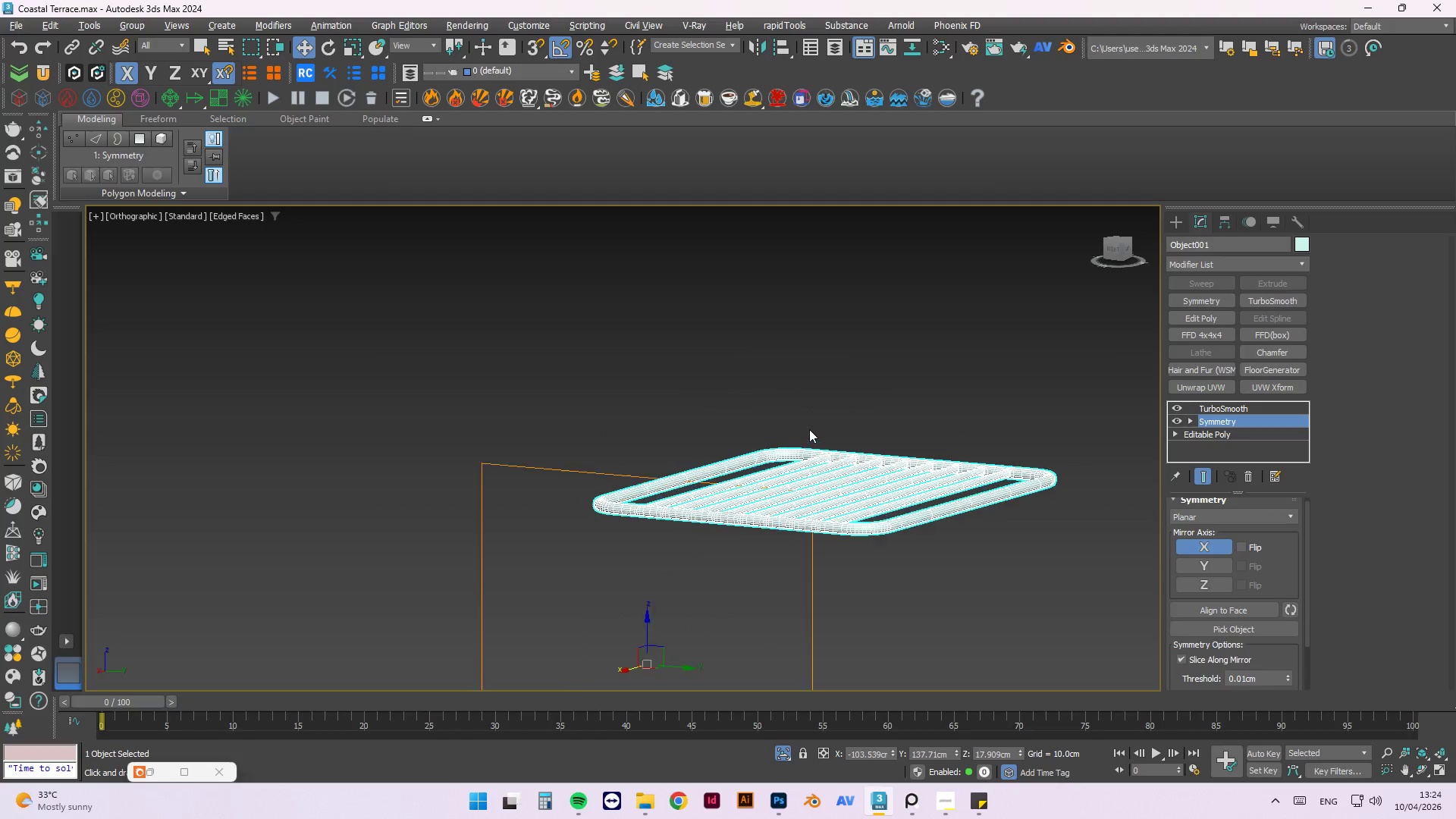 
hold_key(key=AltLeft, duration=0.94)
 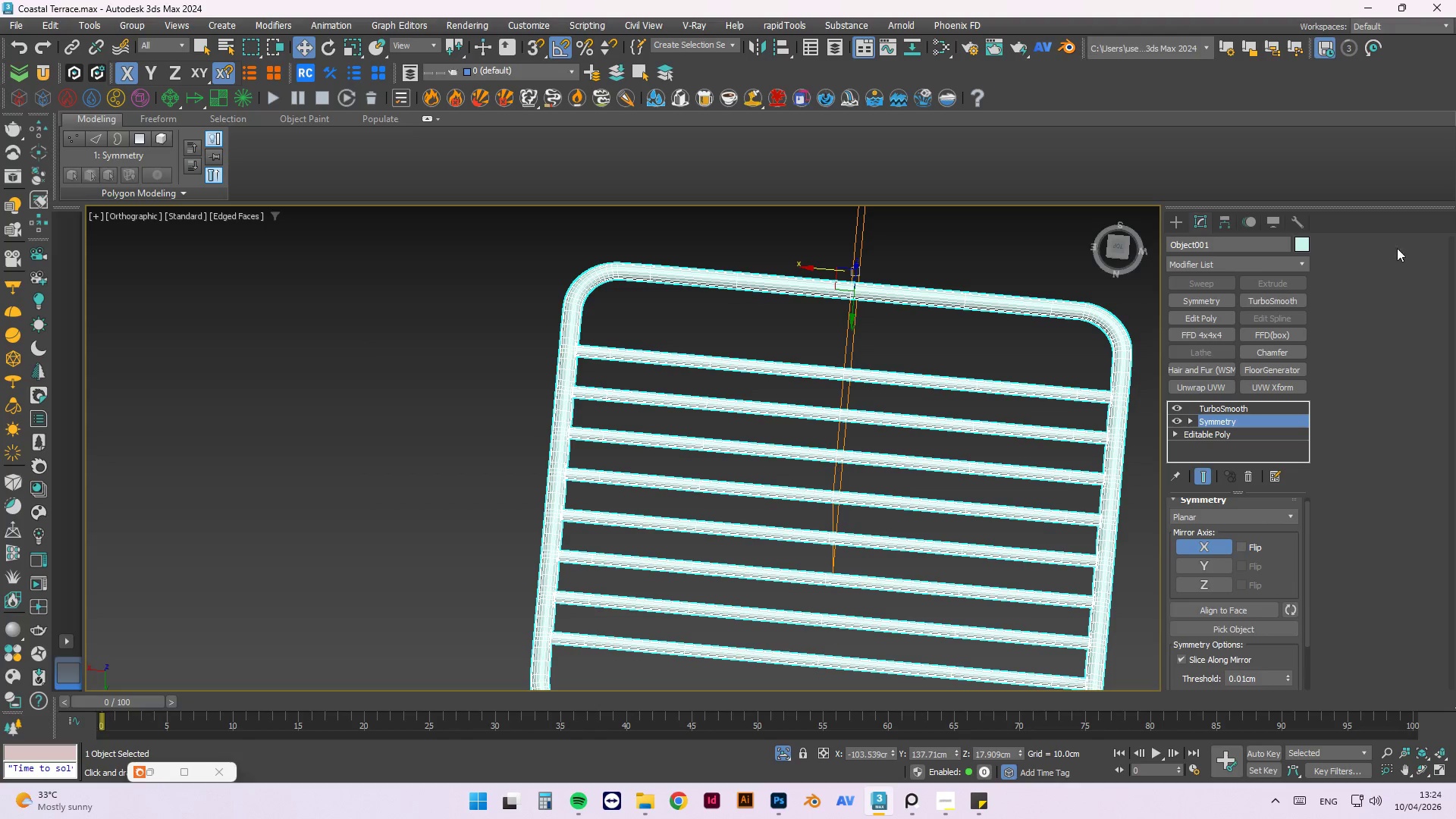 
scroll: coordinate [809, 429], scroll_direction: up, amount: 2.0
 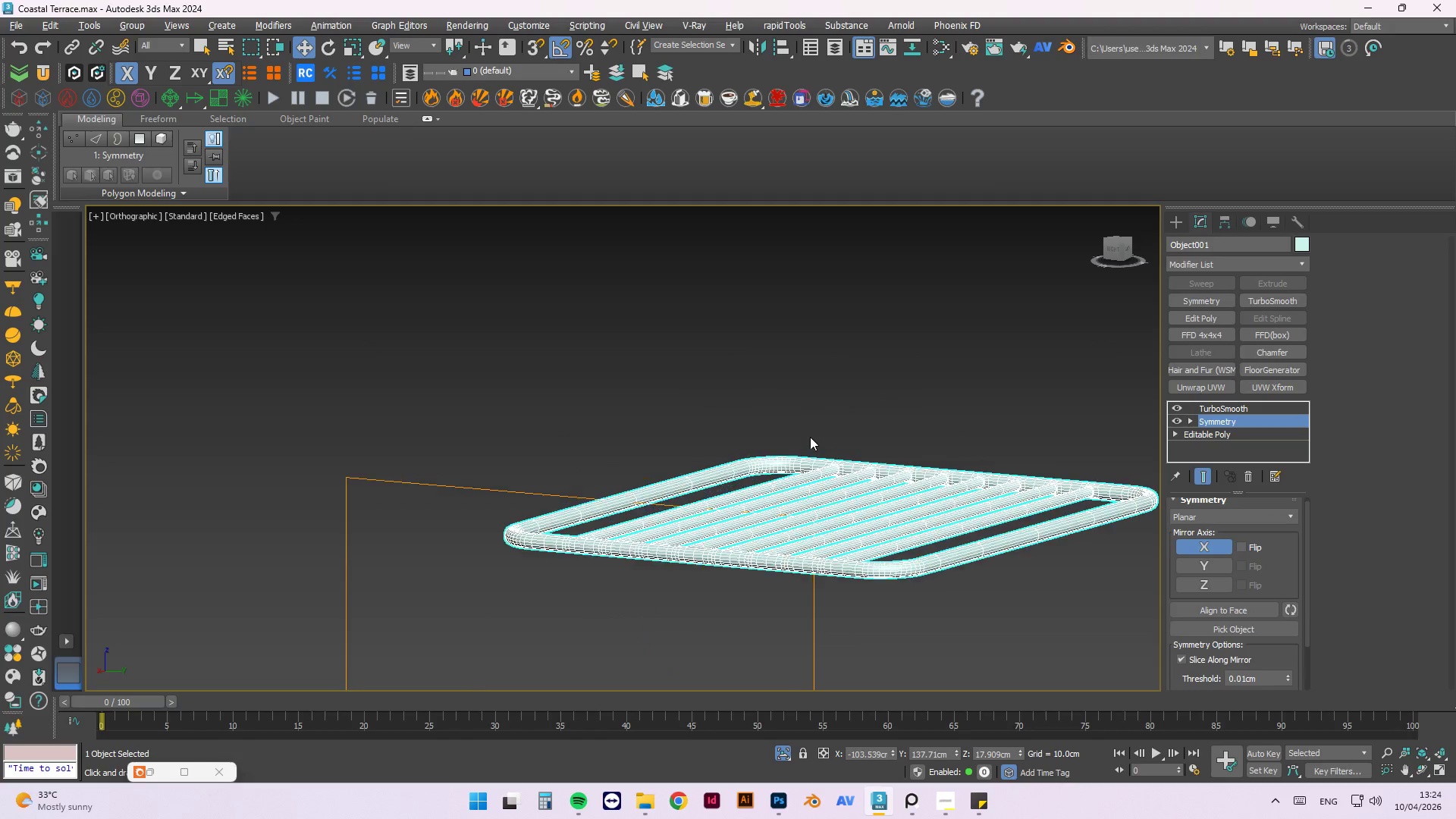 
wait(9.45)
 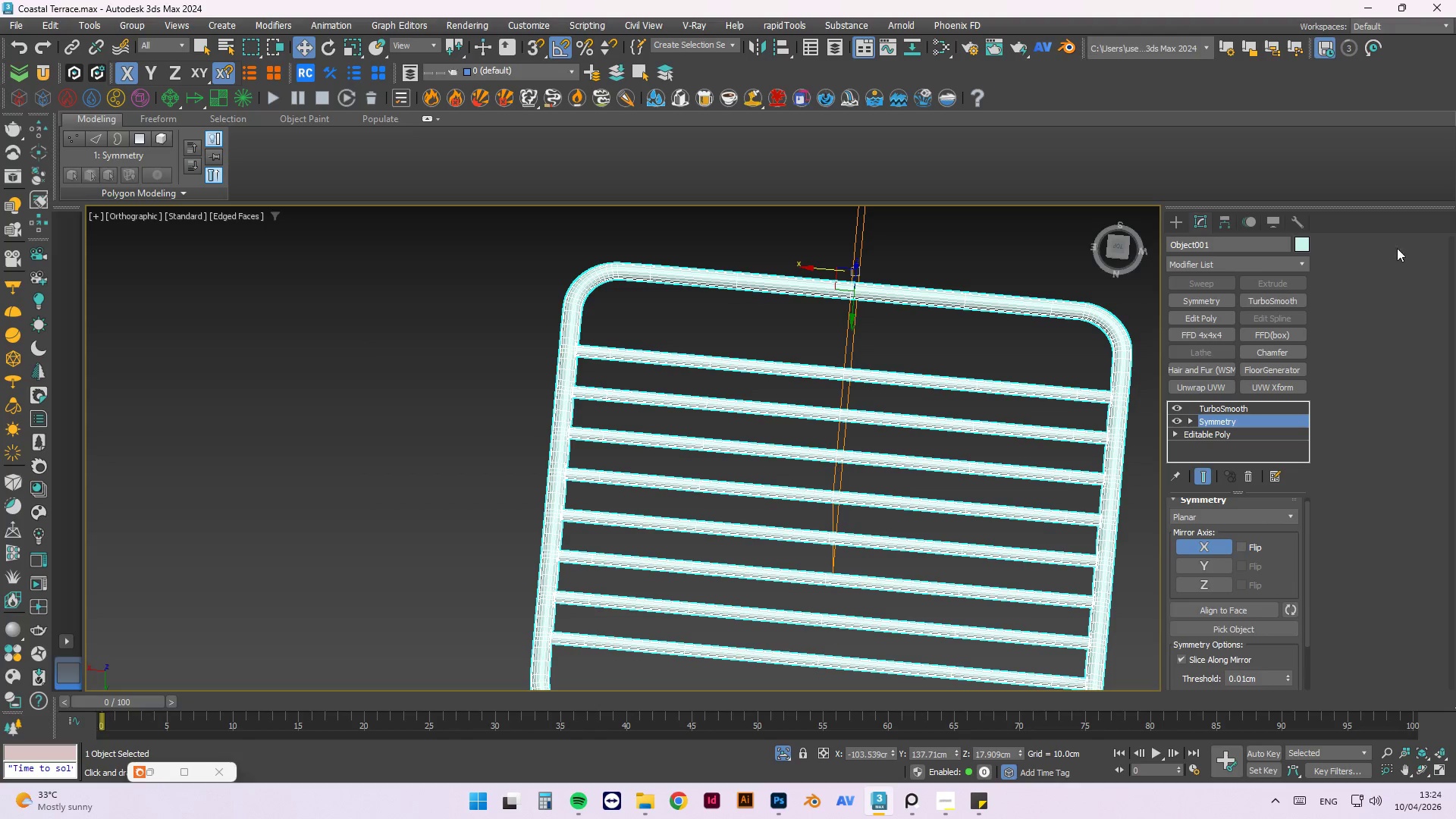 
scroll: coordinate [868, 406], scroll_direction: down, amount: 3.0
 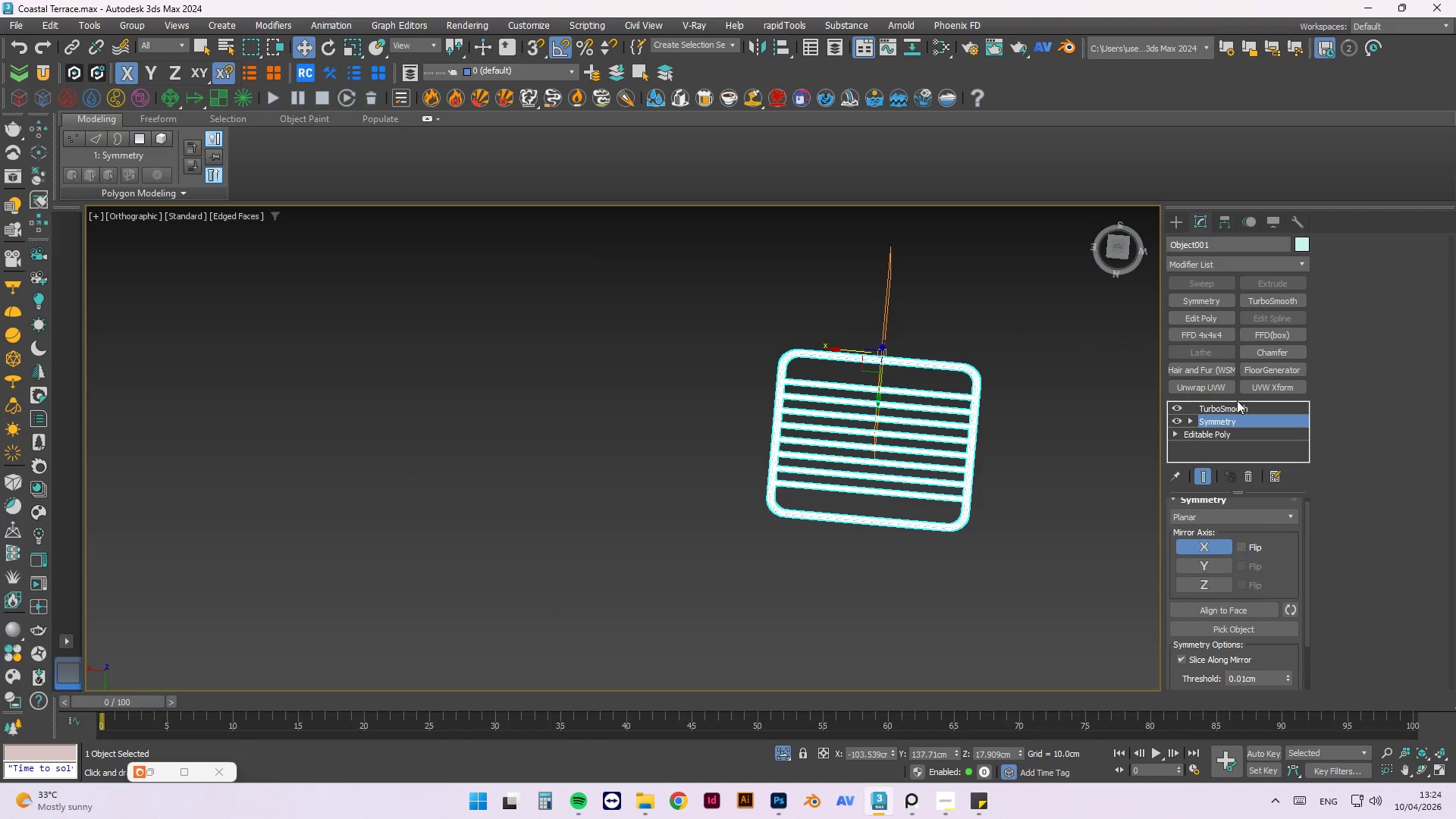 
left_click([1237, 407])
 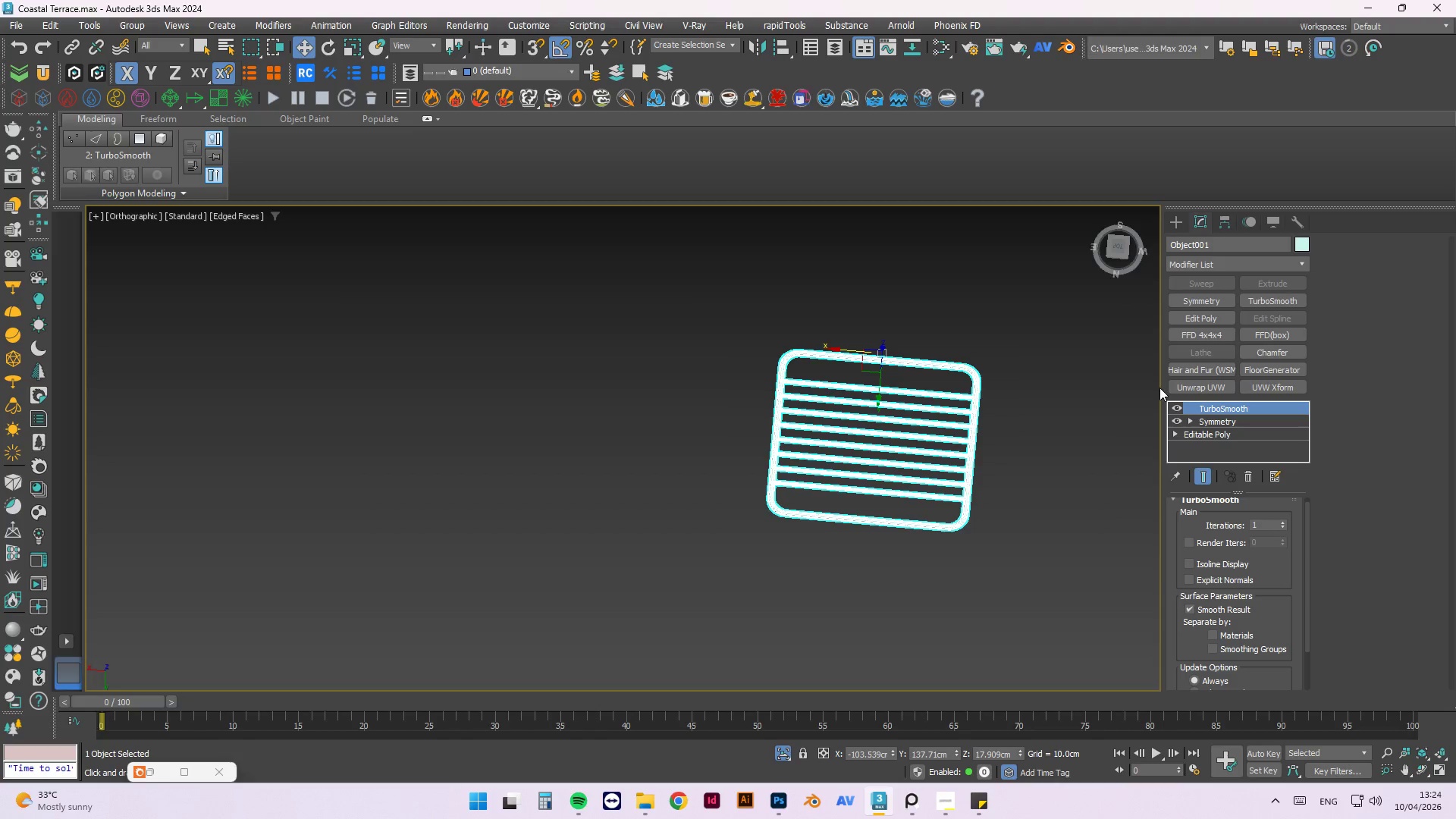 
scroll: coordinate [915, 483], scroll_direction: up, amount: 4.0
 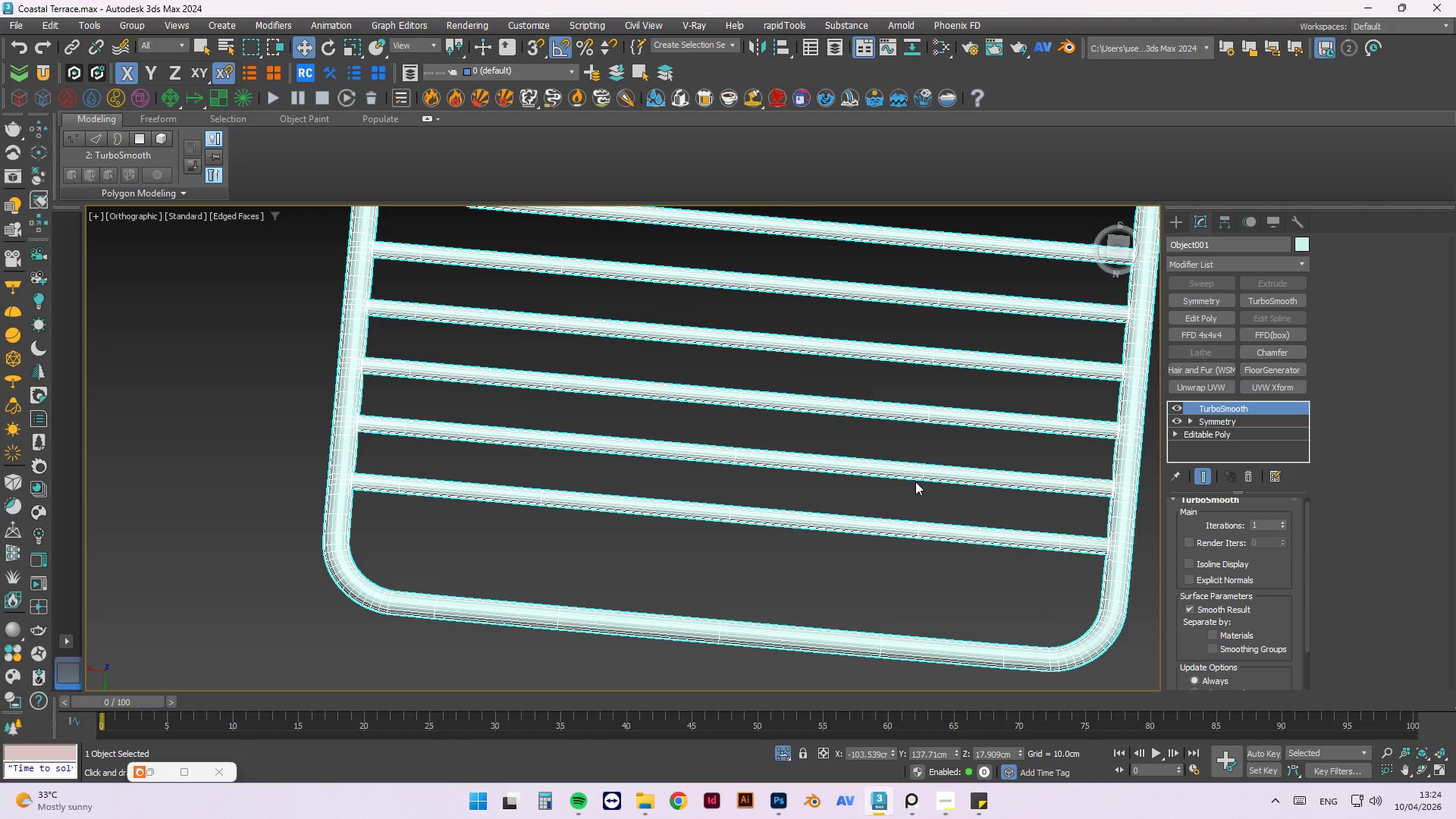 
scroll: coordinate [915, 482], scroll_direction: down, amount: 1.0
 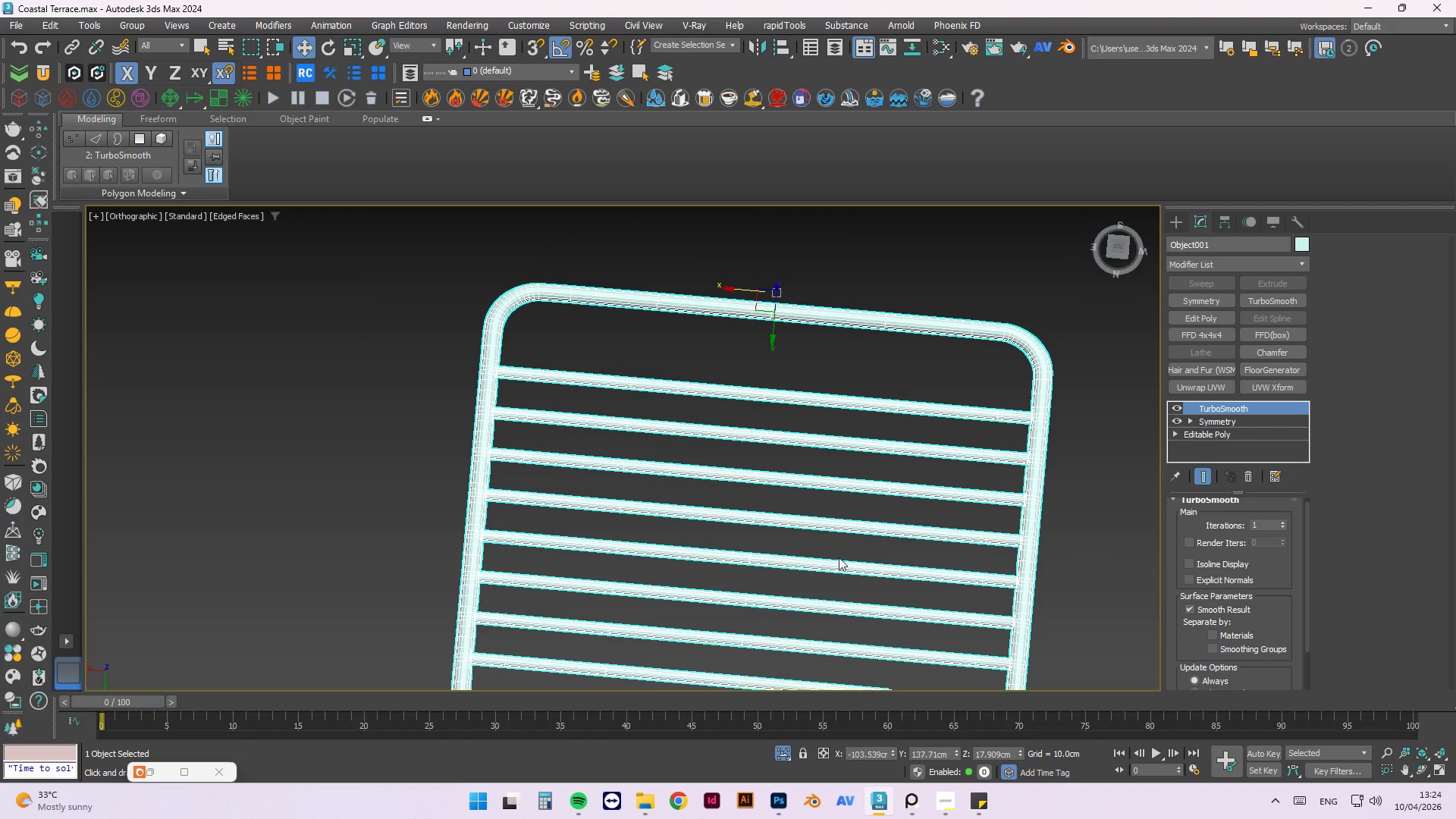 
scroll: coordinate [745, 379], scroll_direction: up, amount: 4.0
 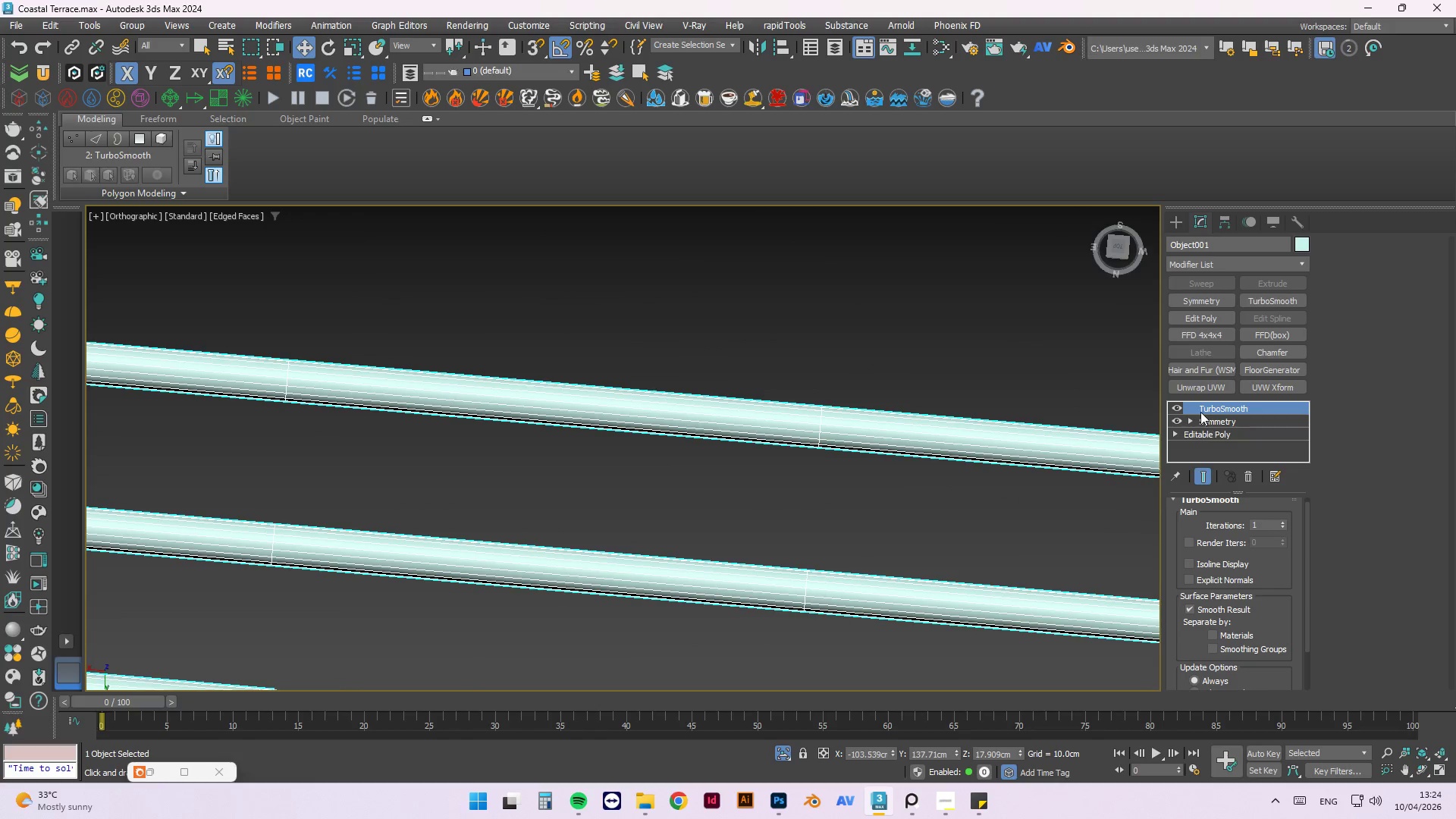 
left_click([1175, 408])
 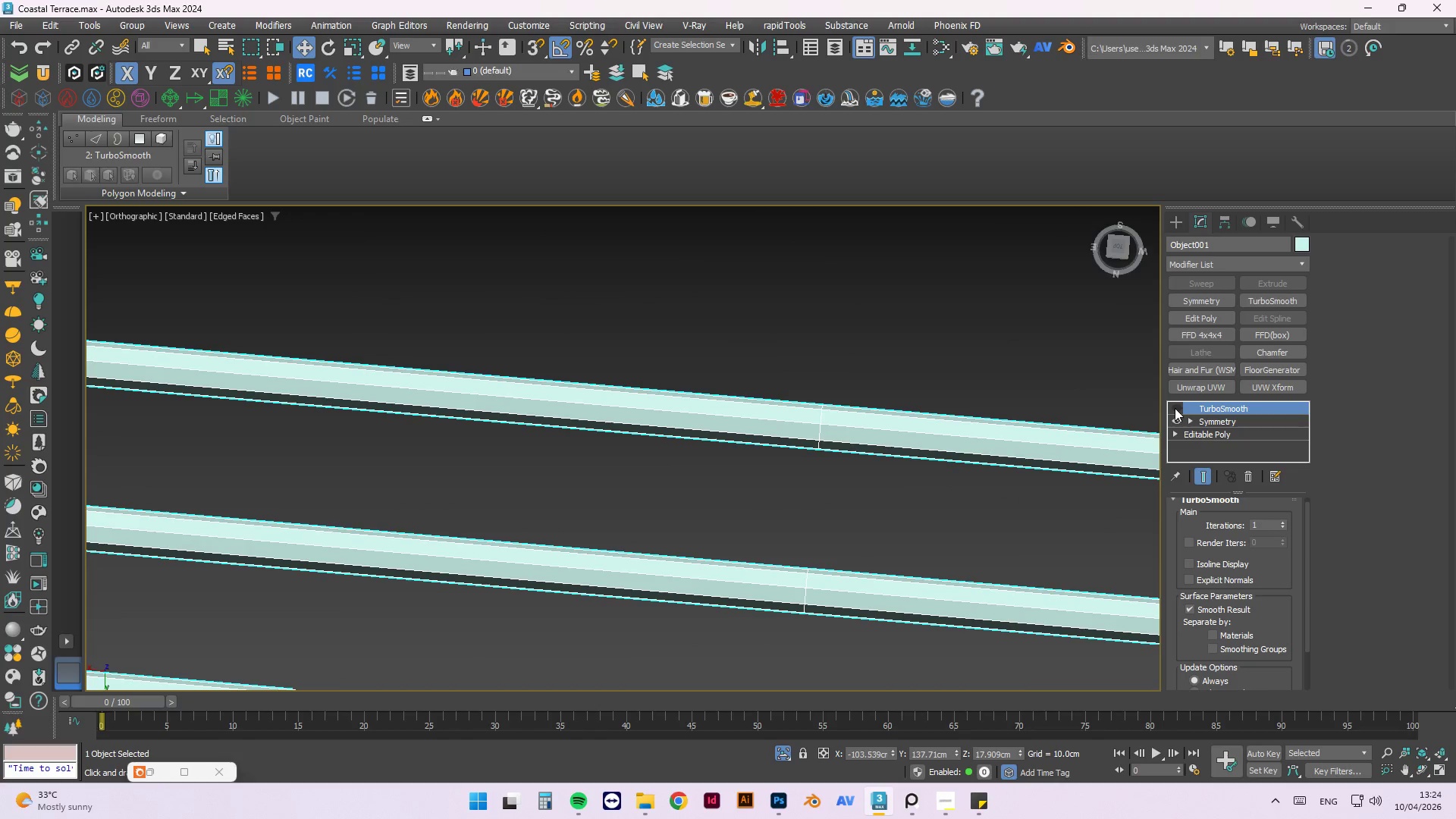 
left_click([1175, 408])
 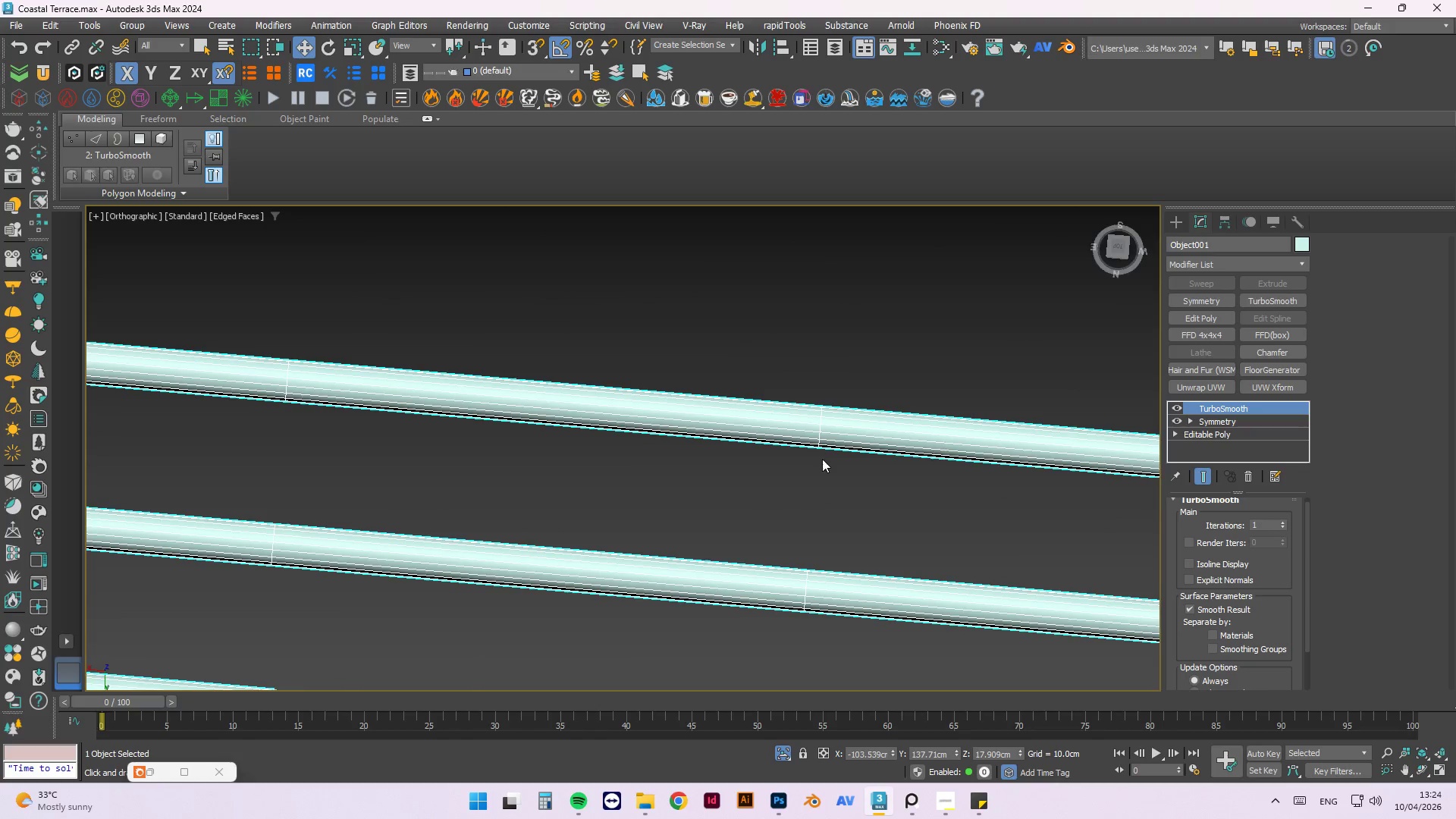 
scroll: coordinate [734, 400], scroll_direction: down, amount: 6.0
 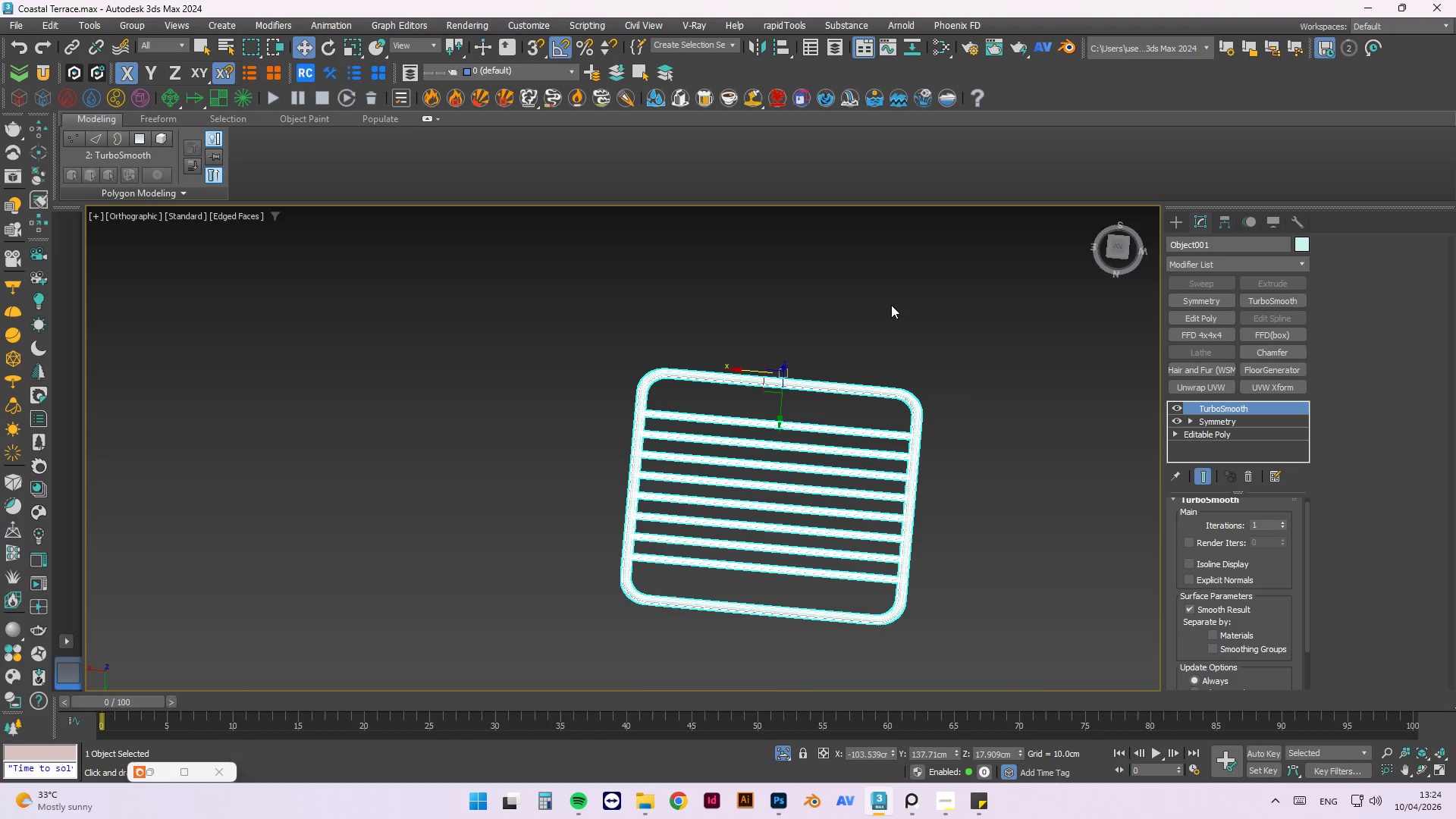 
left_click([891, 303])
 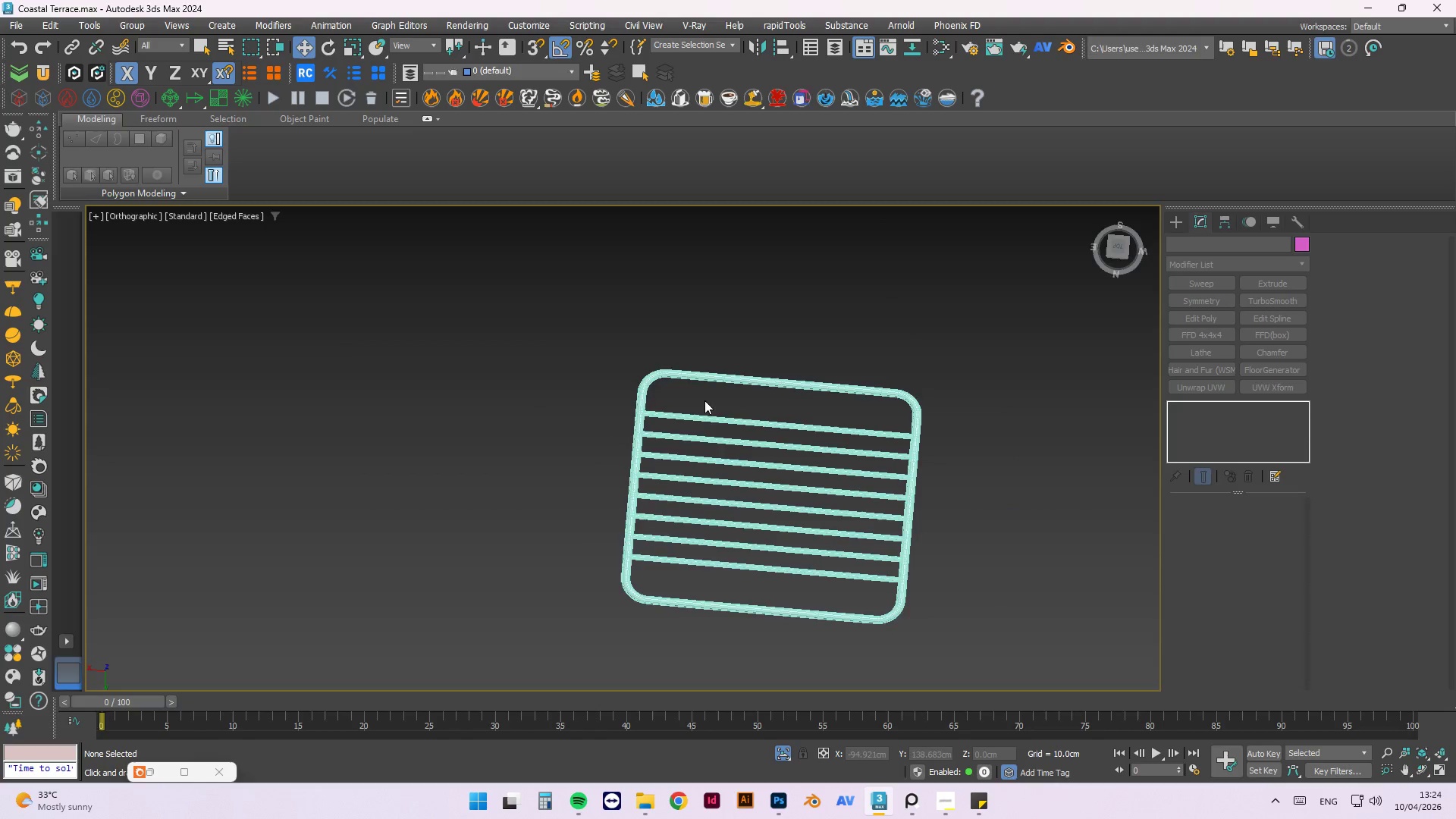 
hold_key(key=AltLeft, duration=0.75)
 